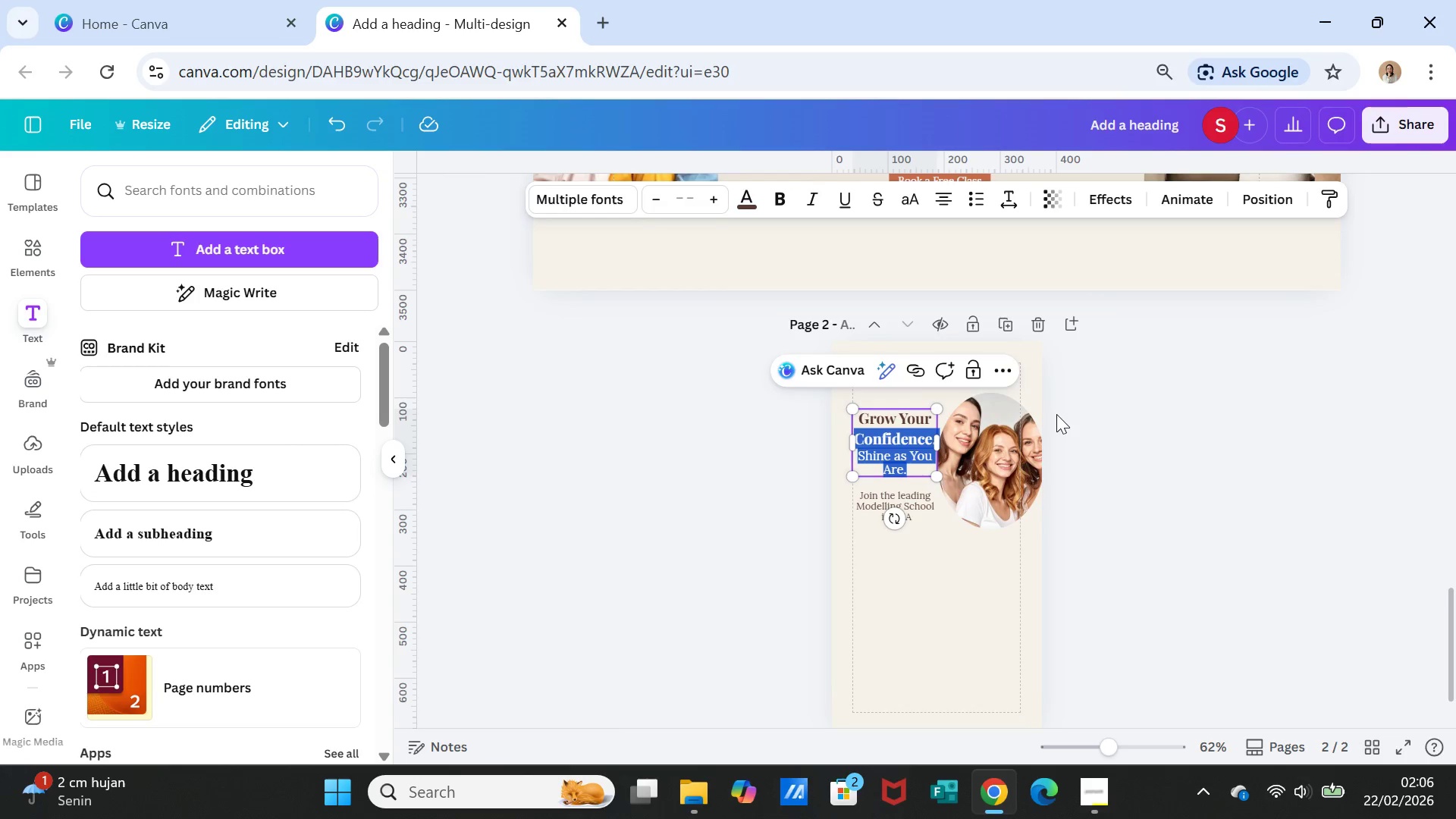 
left_click([1172, 425])
 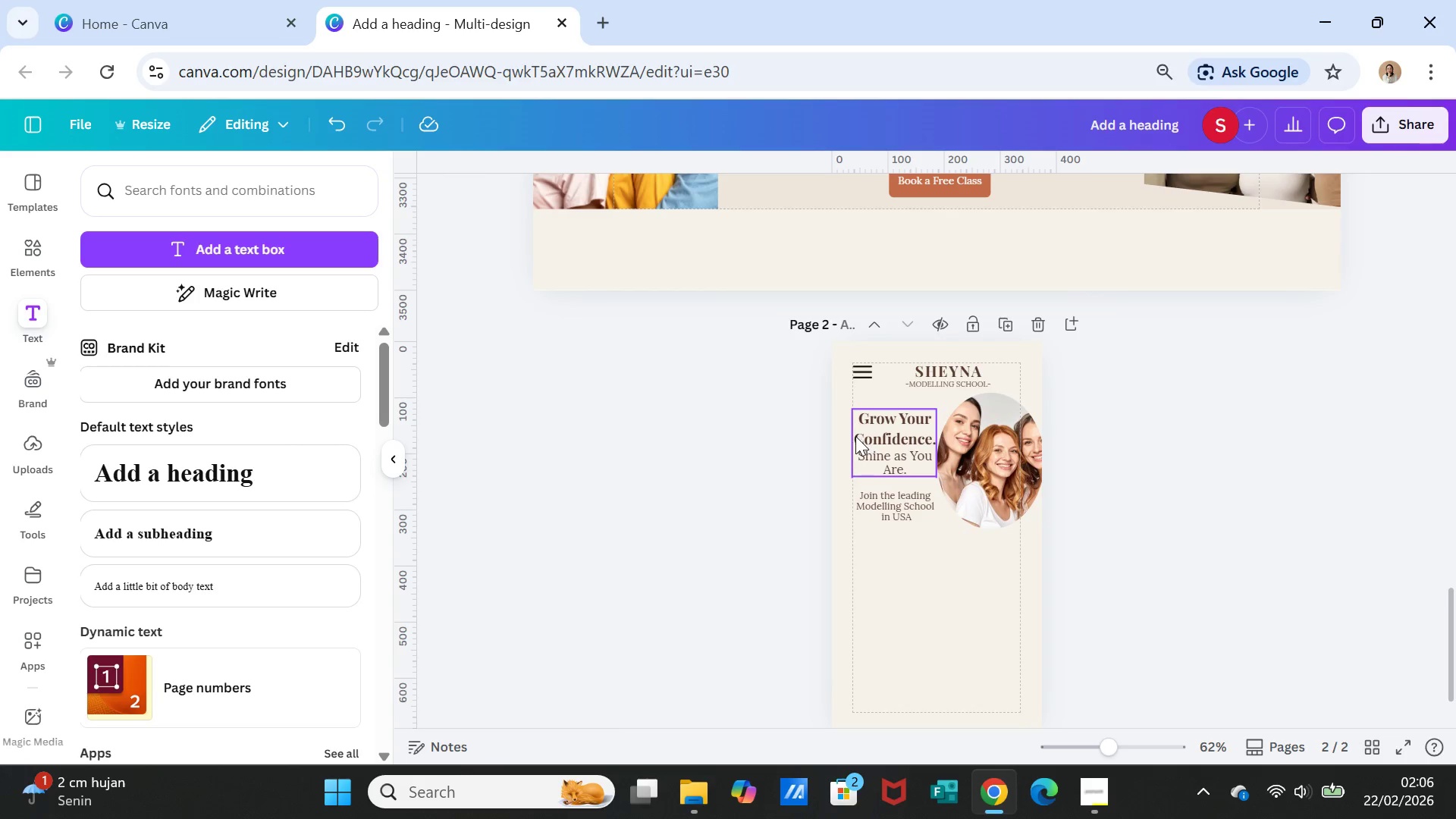 
left_click_drag(start_coordinate=[855, 436], to_coordinate=[867, 440])
 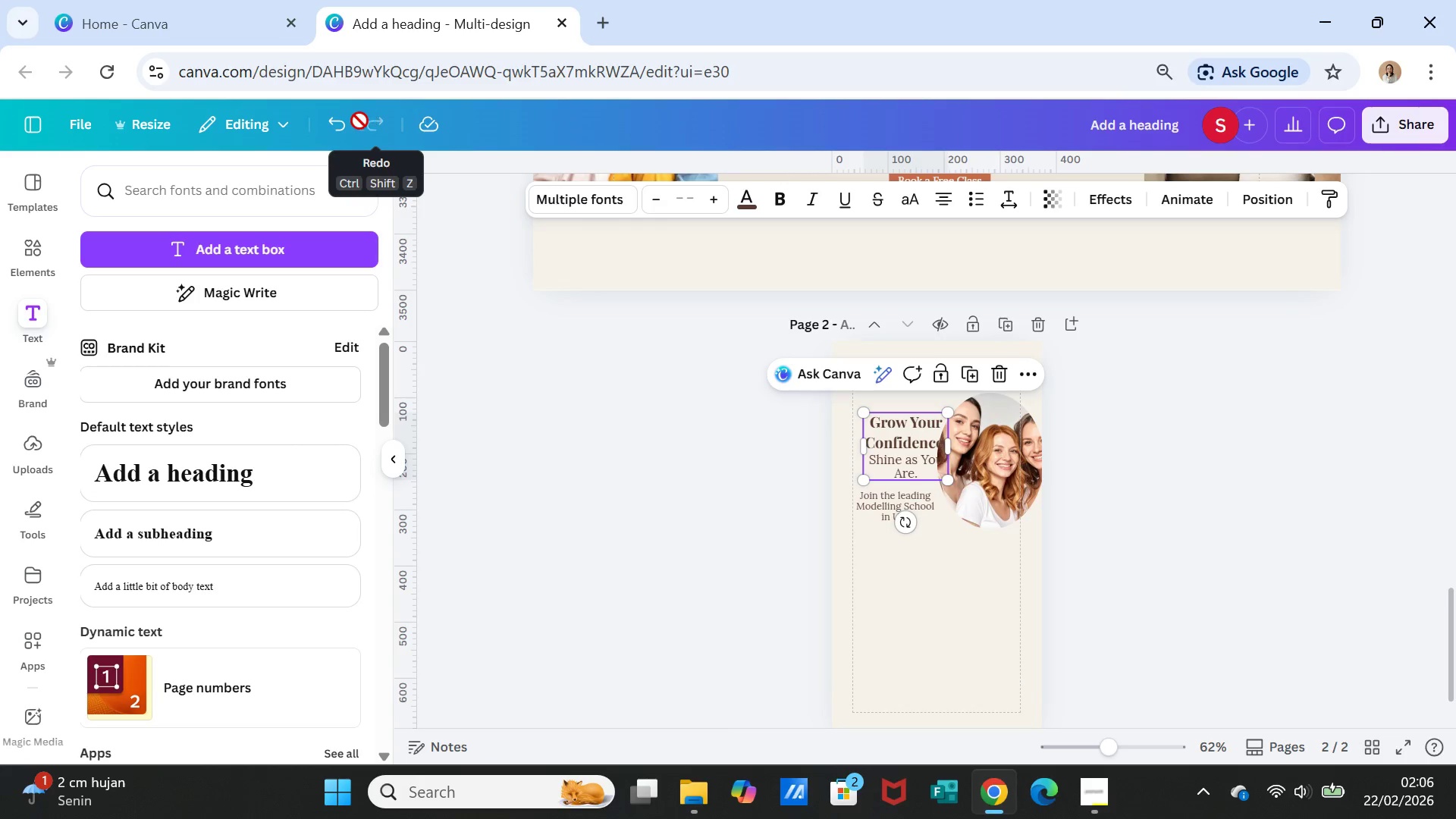 
left_click([340, 119])
 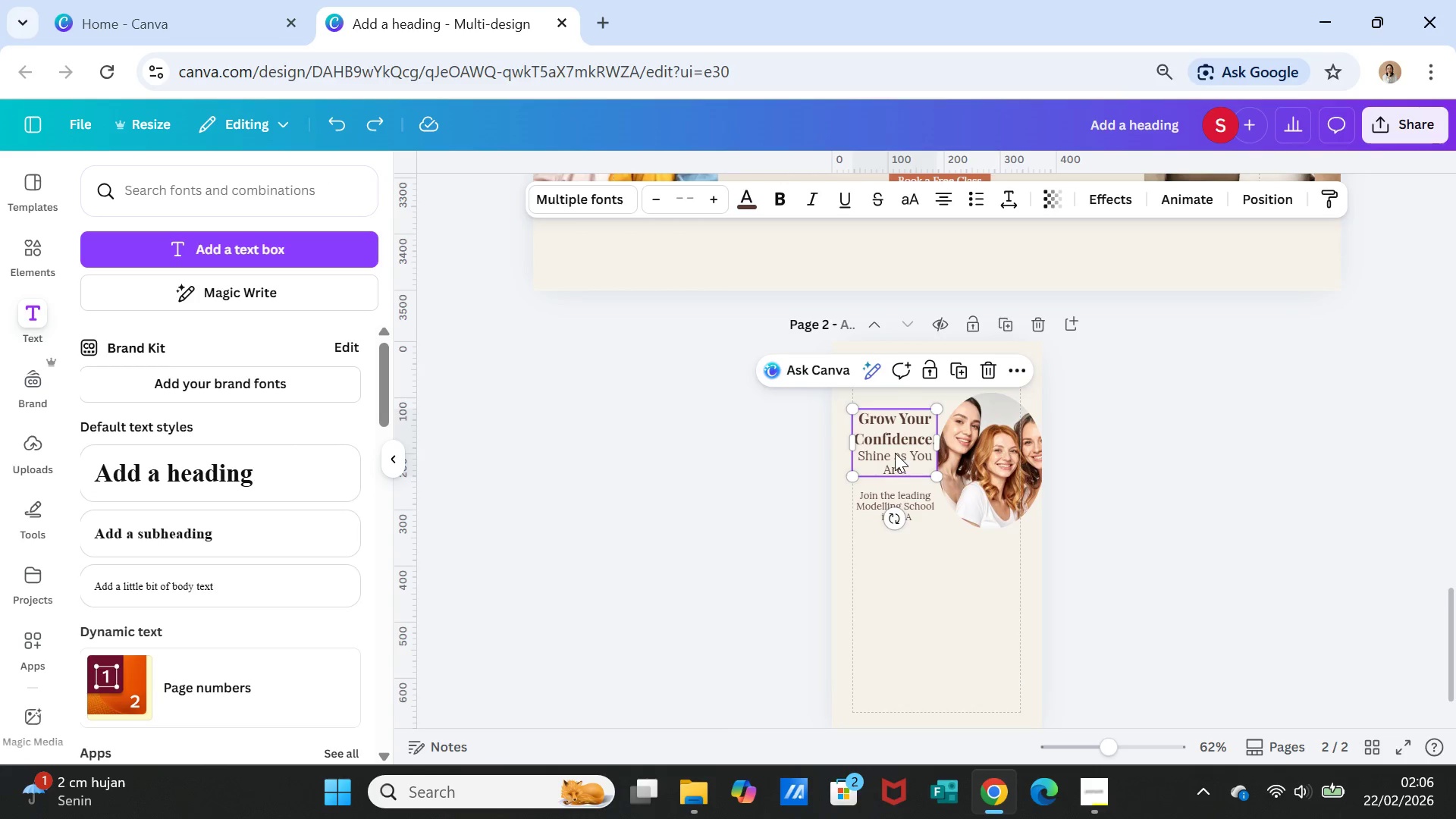 
left_click([895, 453])
 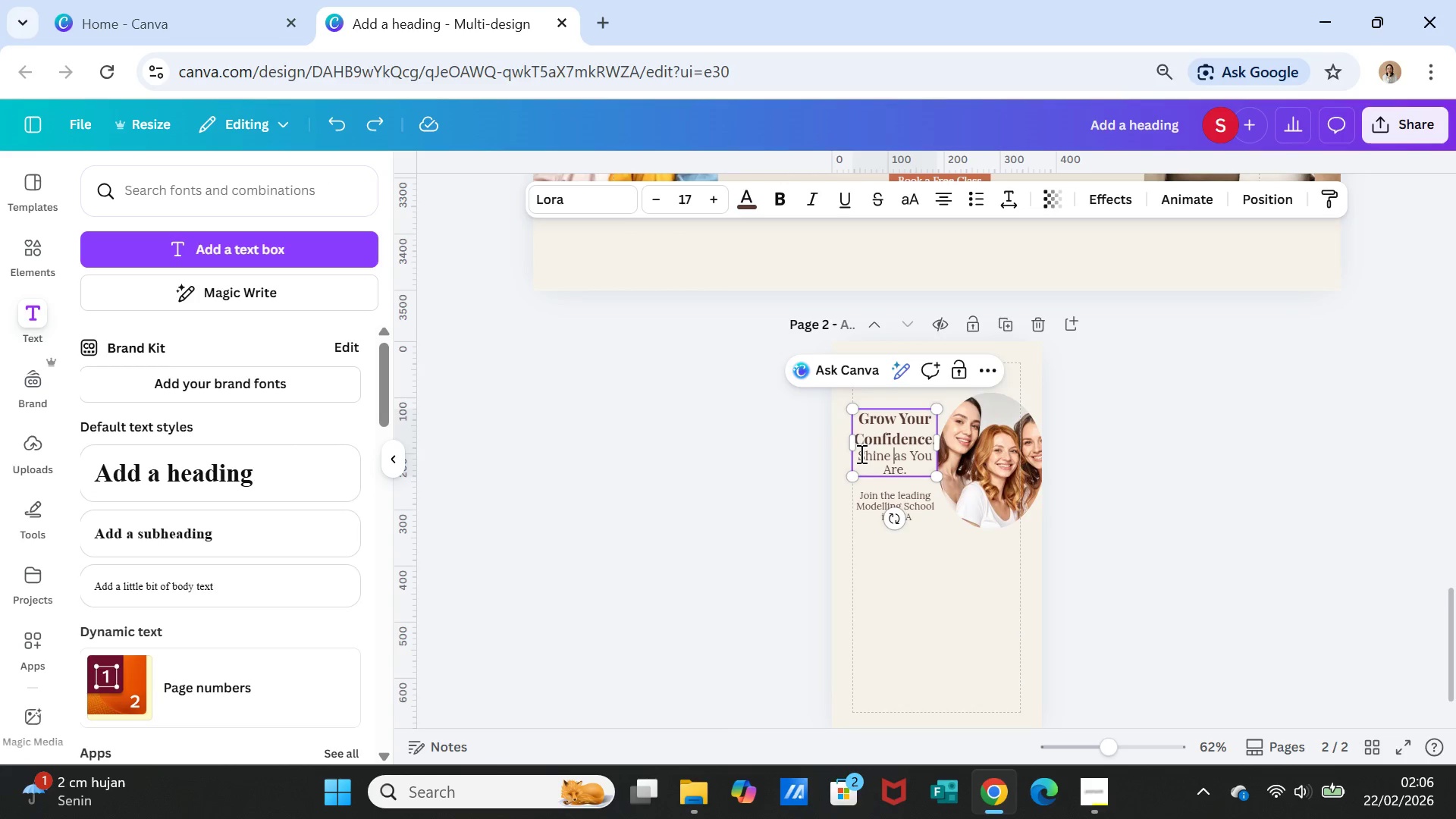 
left_click_drag(start_coordinate=[859, 453], to_coordinate=[930, 457])
 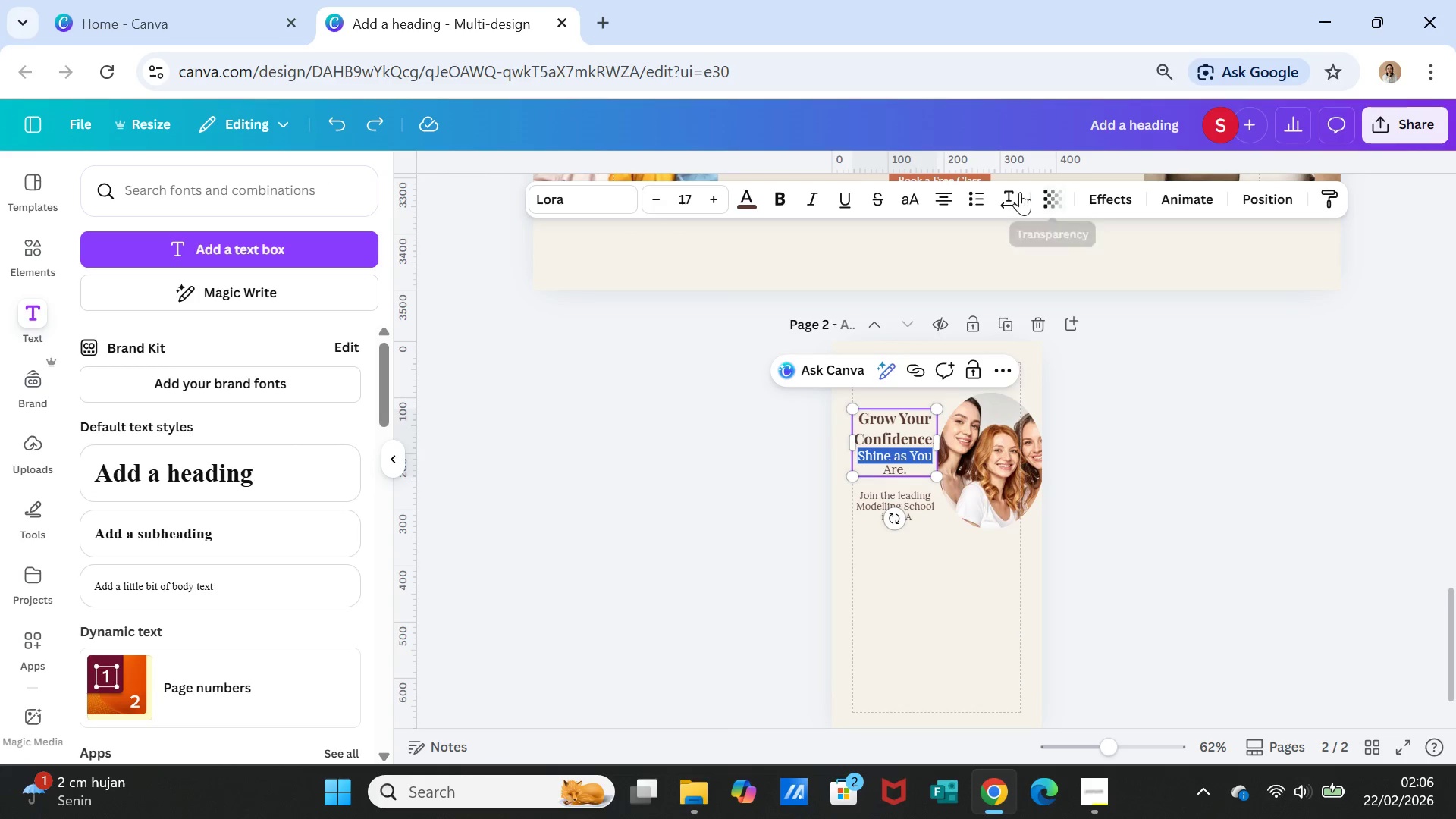 
left_click([1009, 193])
 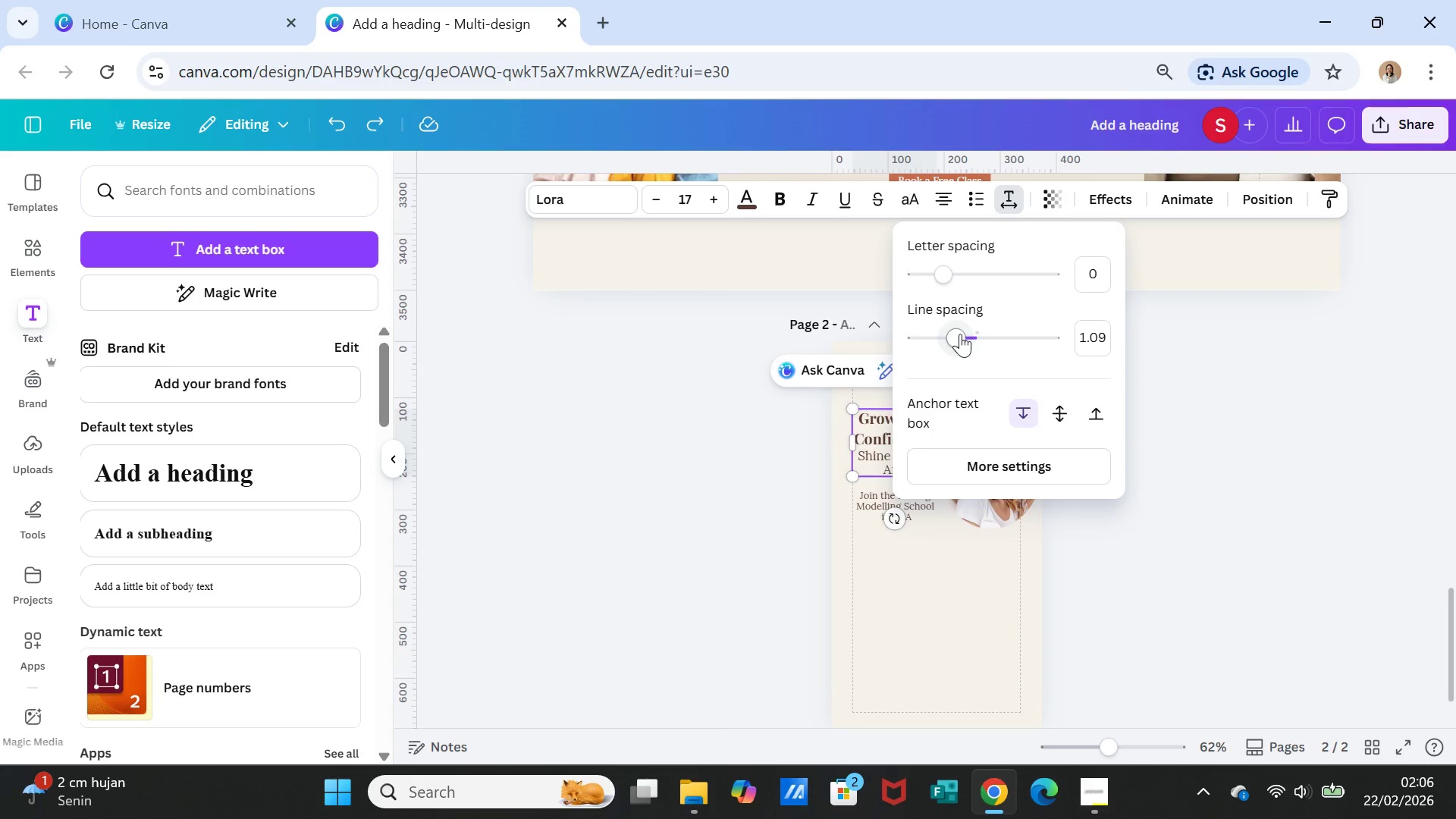 
left_click_drag(start_coordinate=[960, 334], to_coordinate=[990, 336])
 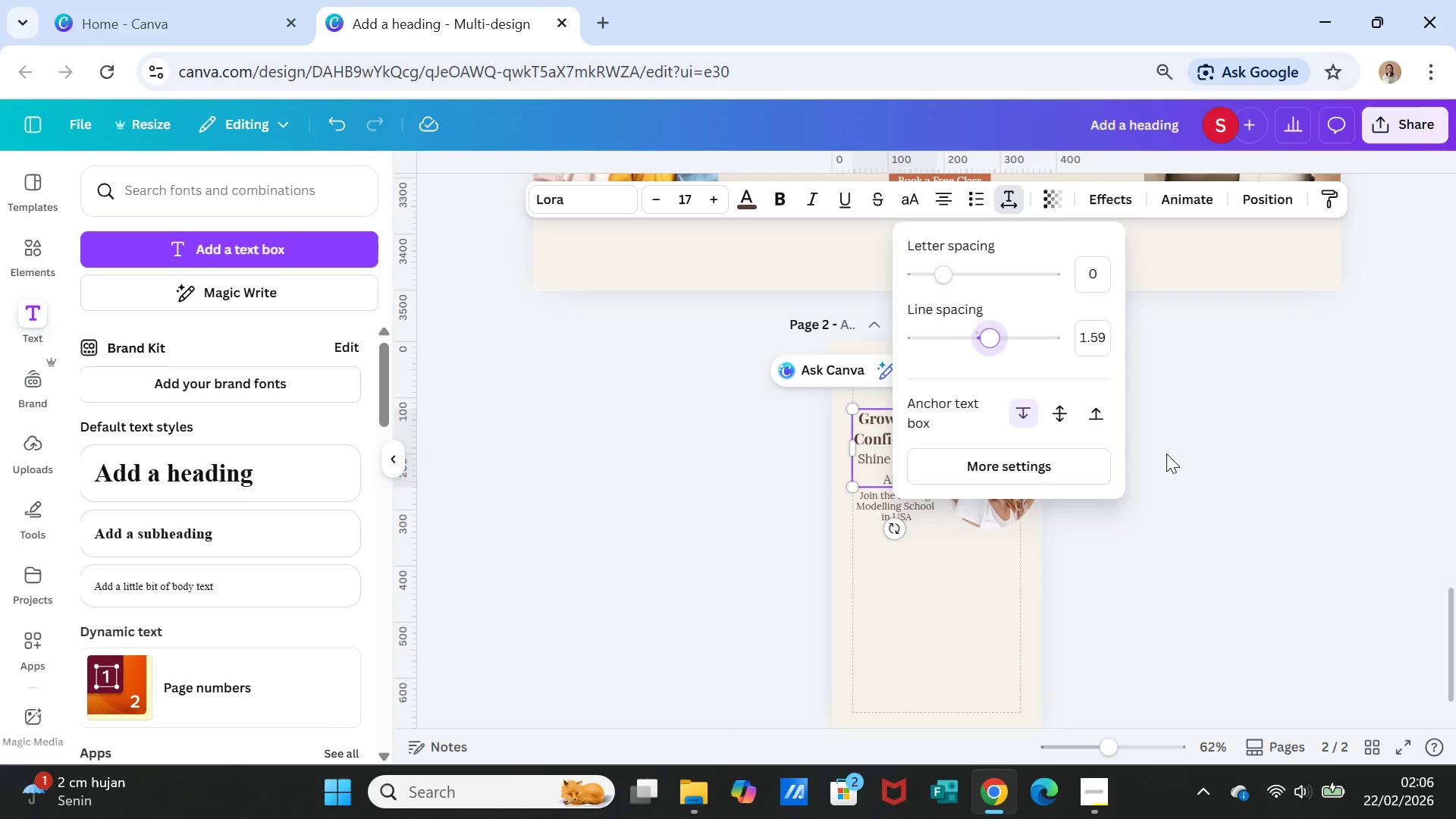 
left_click([1166, 453])
 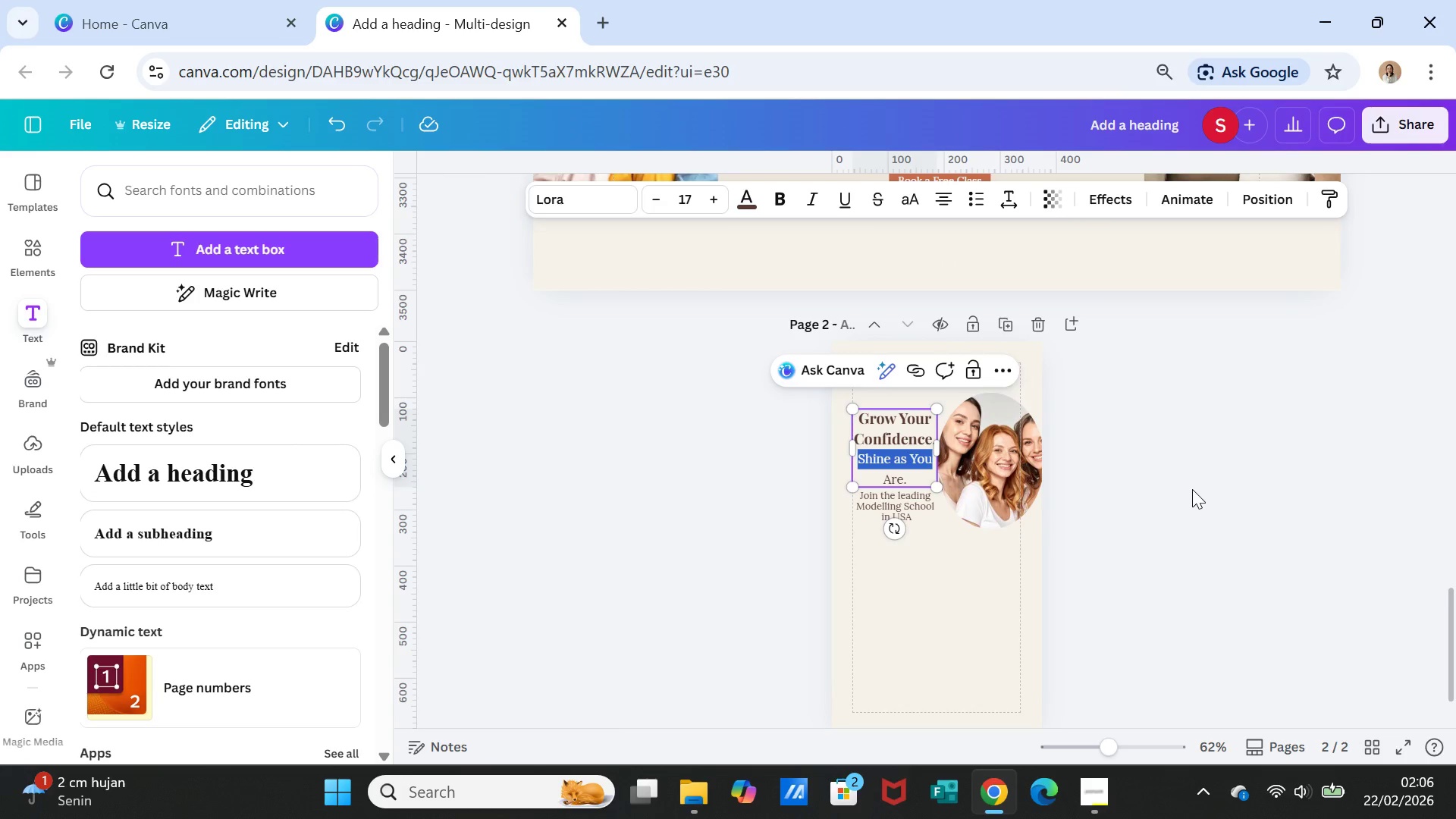 
left_click([1192, 489])
 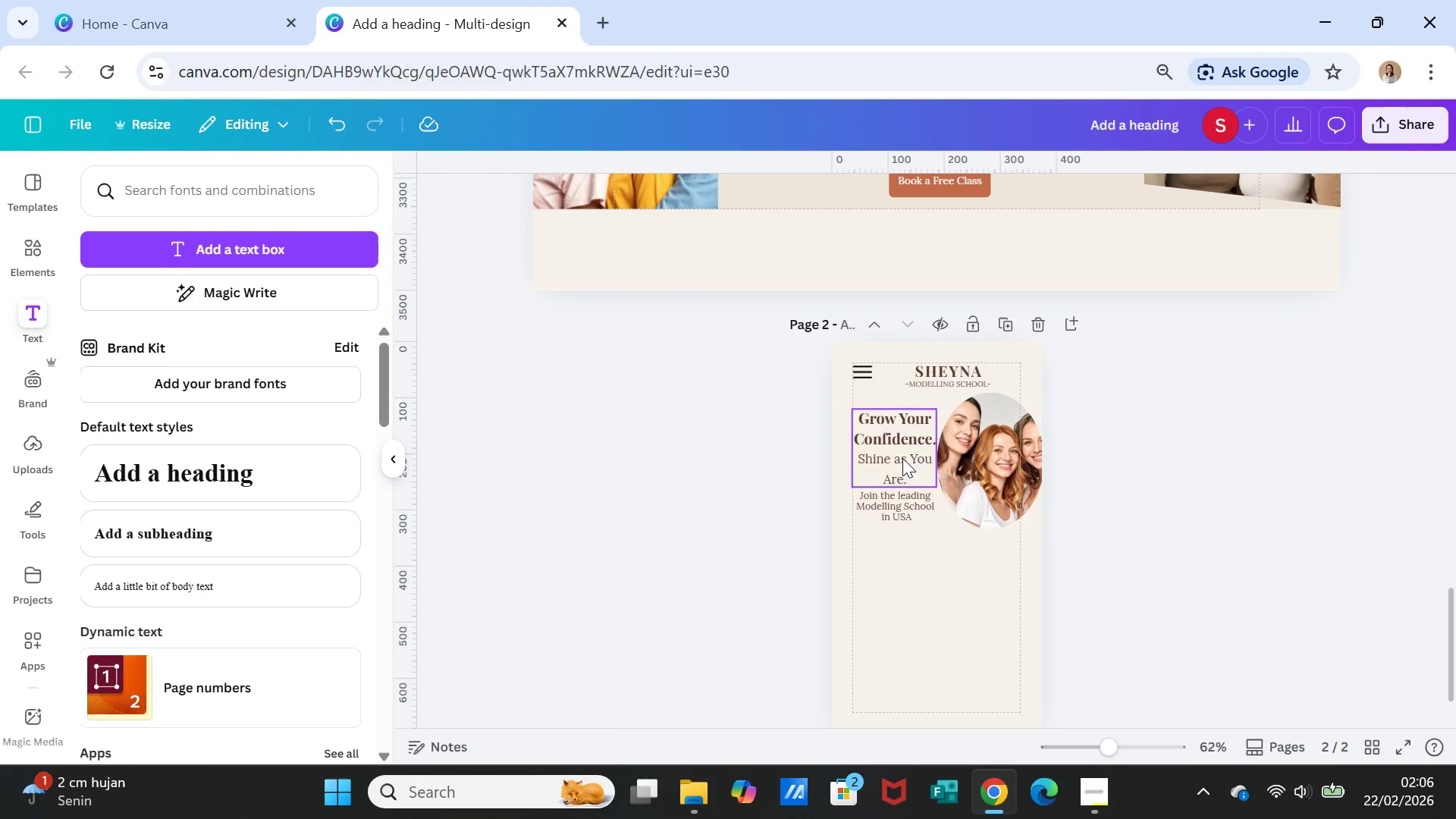 
left_click([901, 457])
 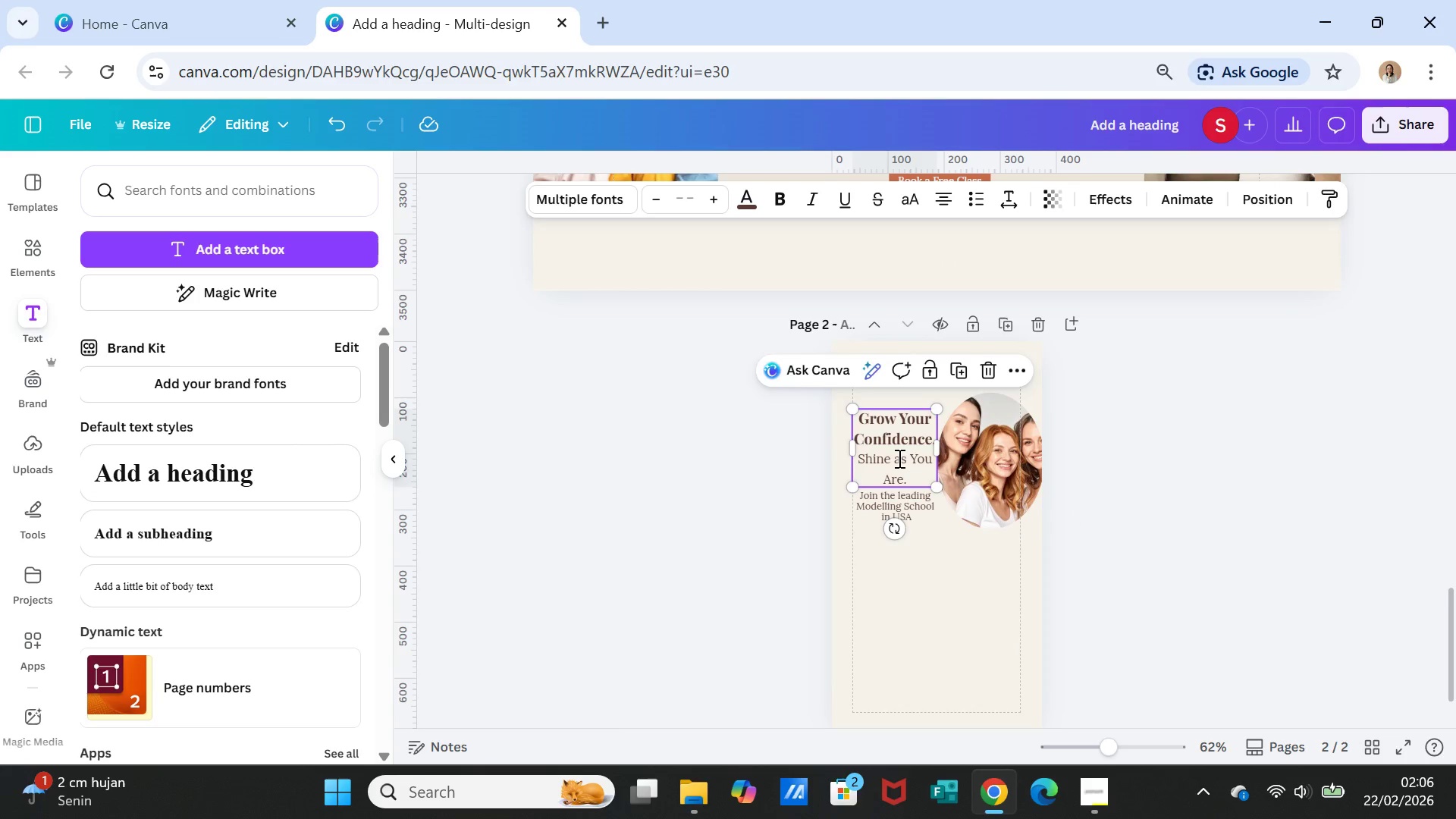 
double_click([898, 458])
 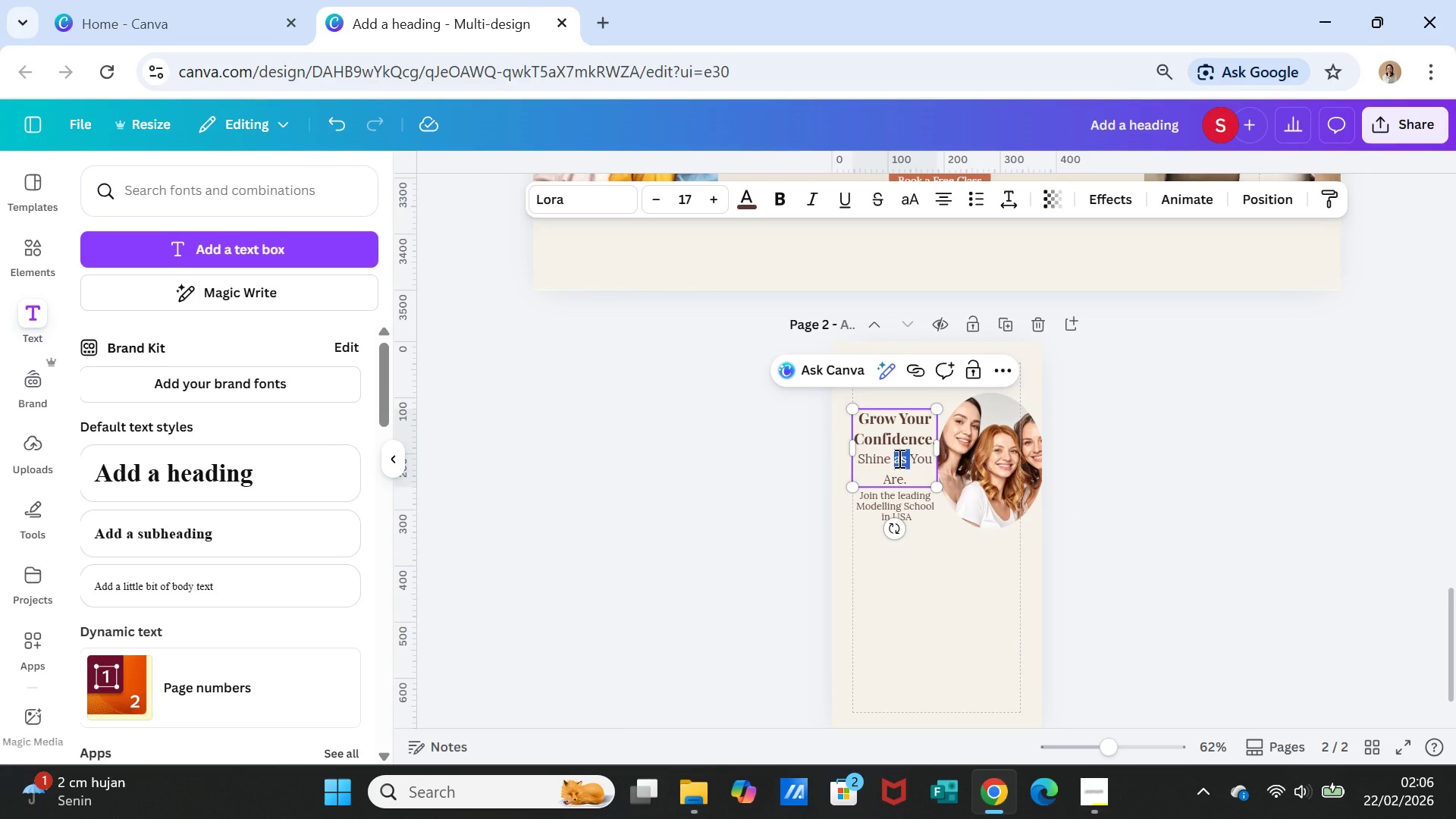 
left_click([898, 458])
 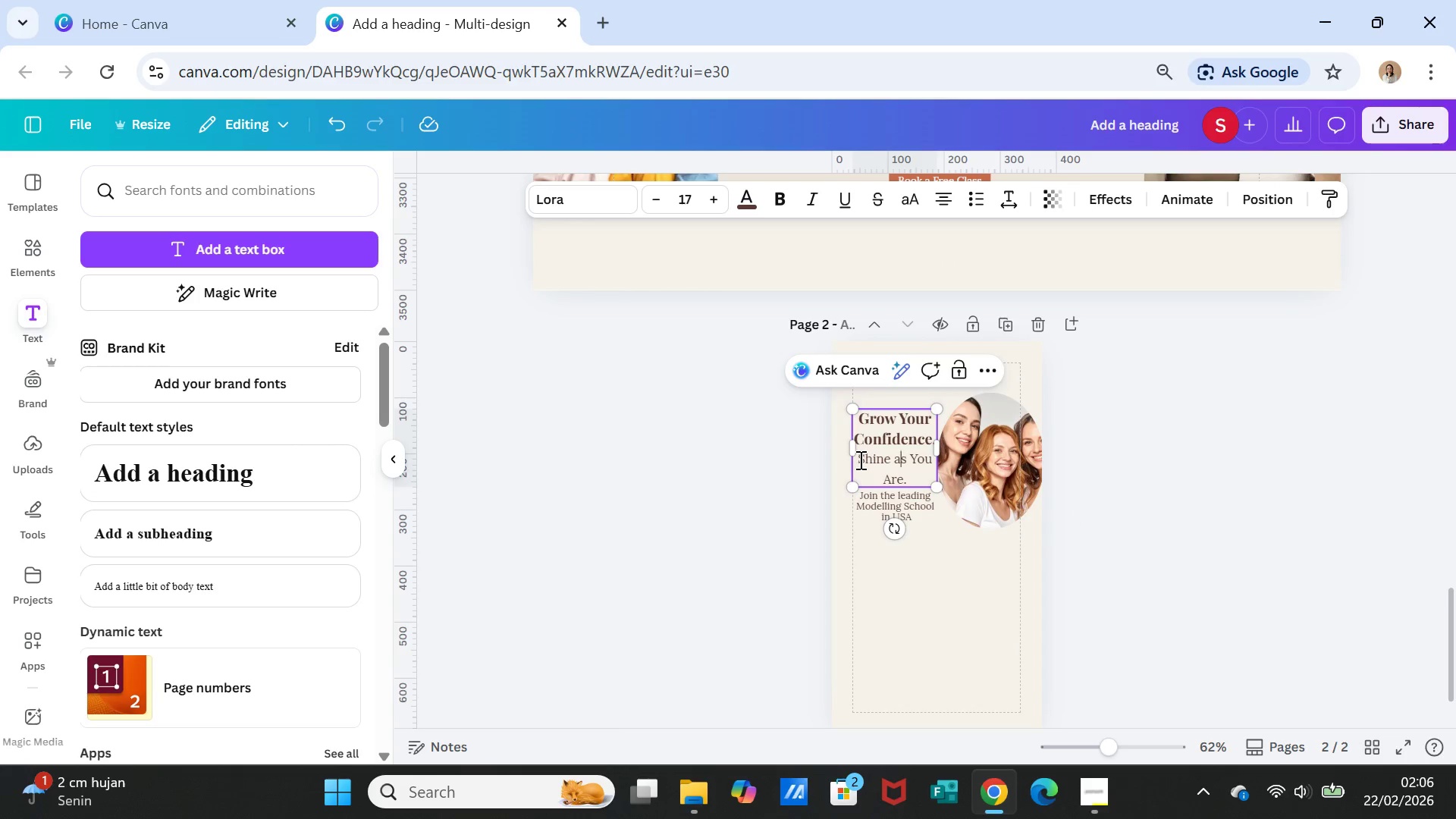 
left_click_drag(start_coordinate=[858, 460], to_coordinate=[905, 477])
 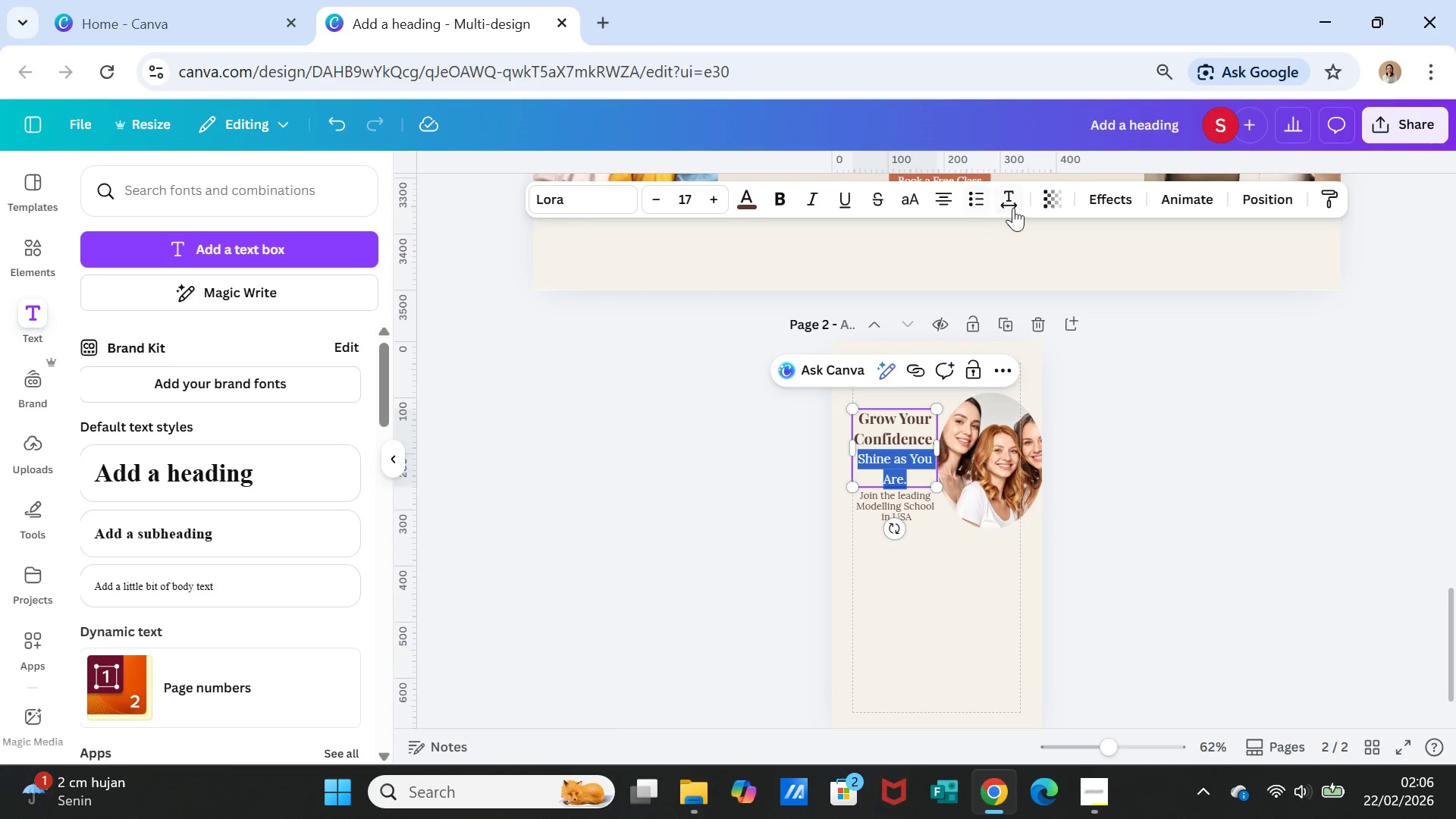 
left_click([1018, 208])
 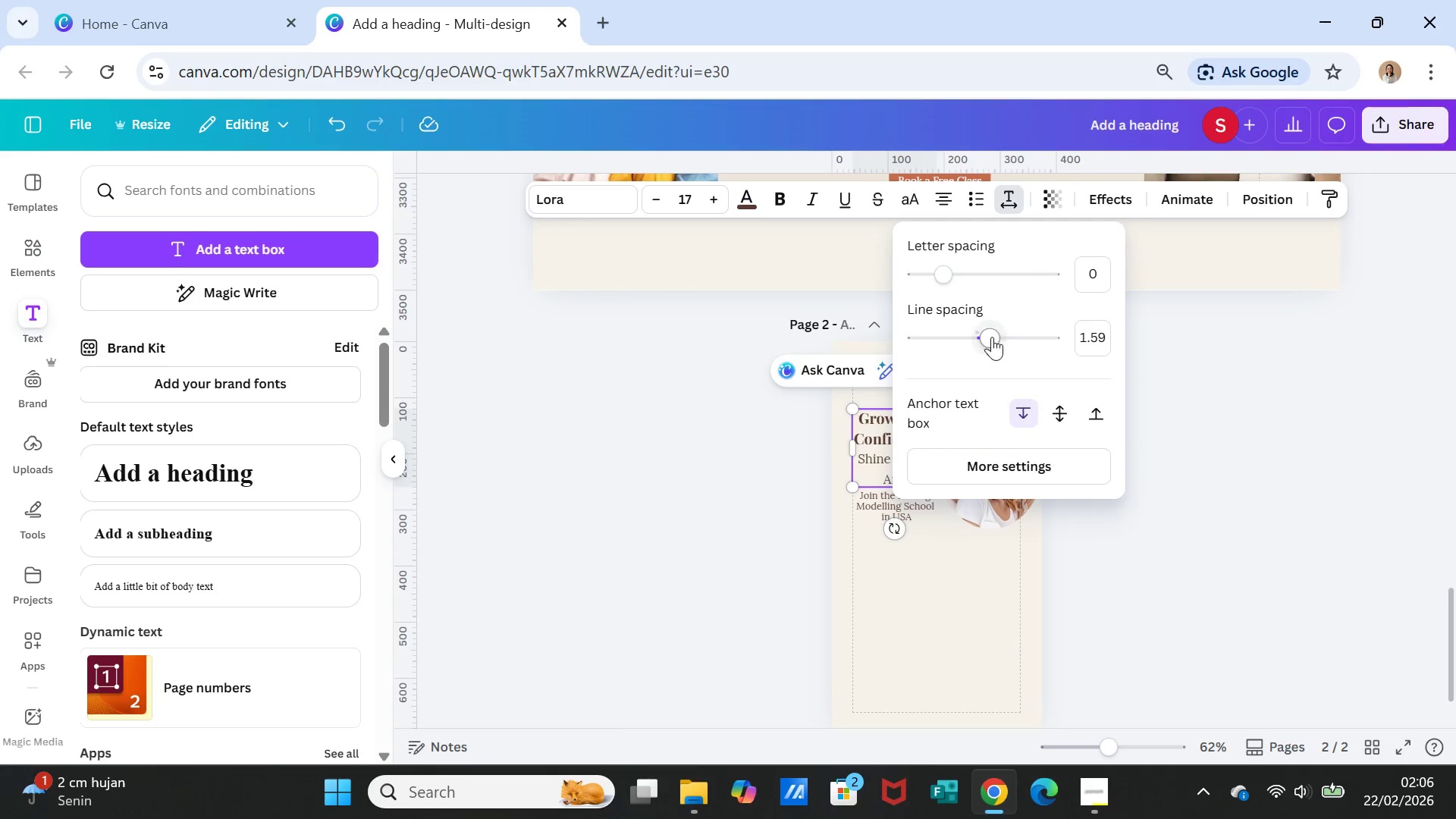 
left_click_drag(start_coordinate=[991, 337], to_coordinate=[965, 328])
 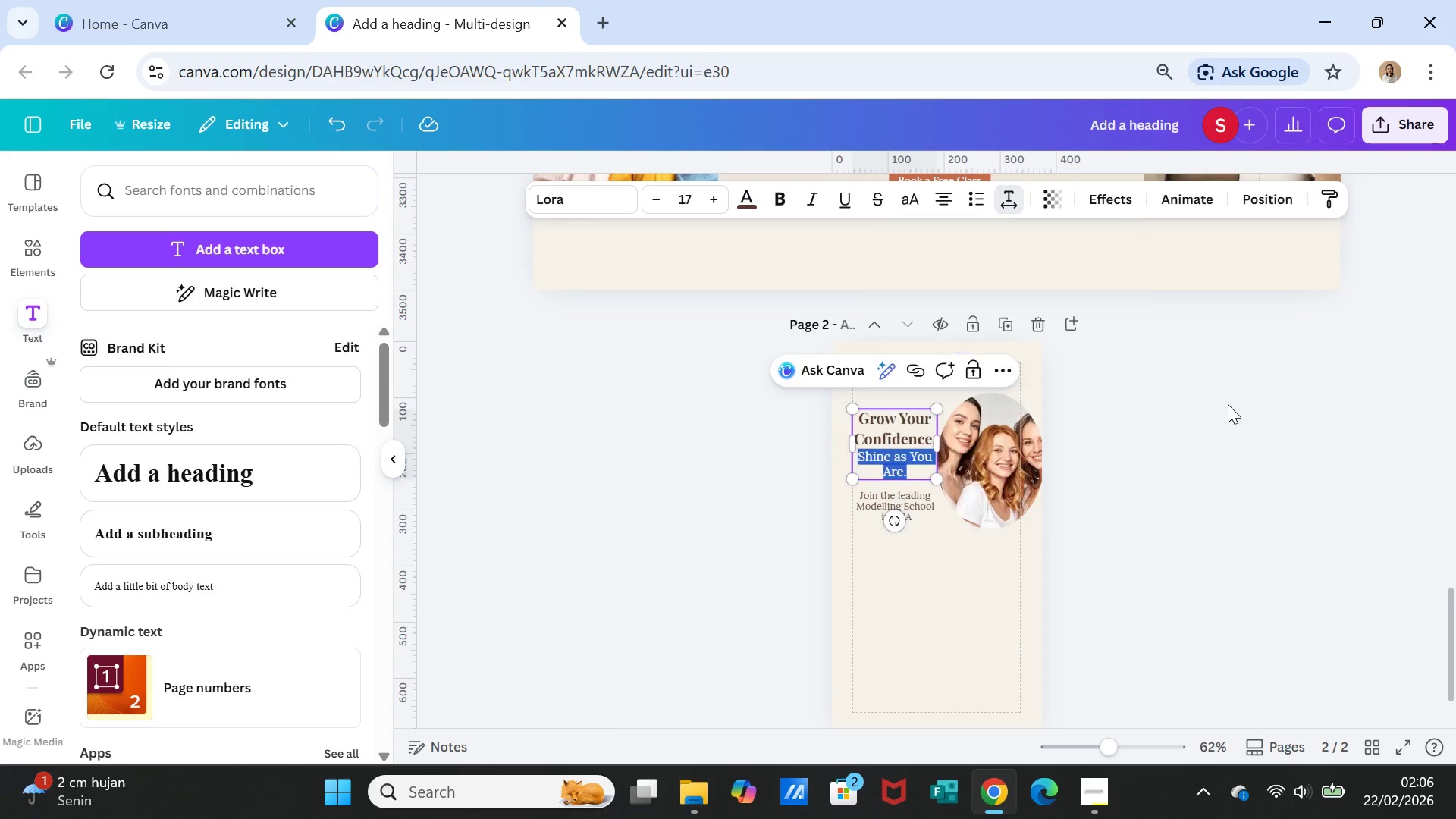 
left_click([1228, 404])
 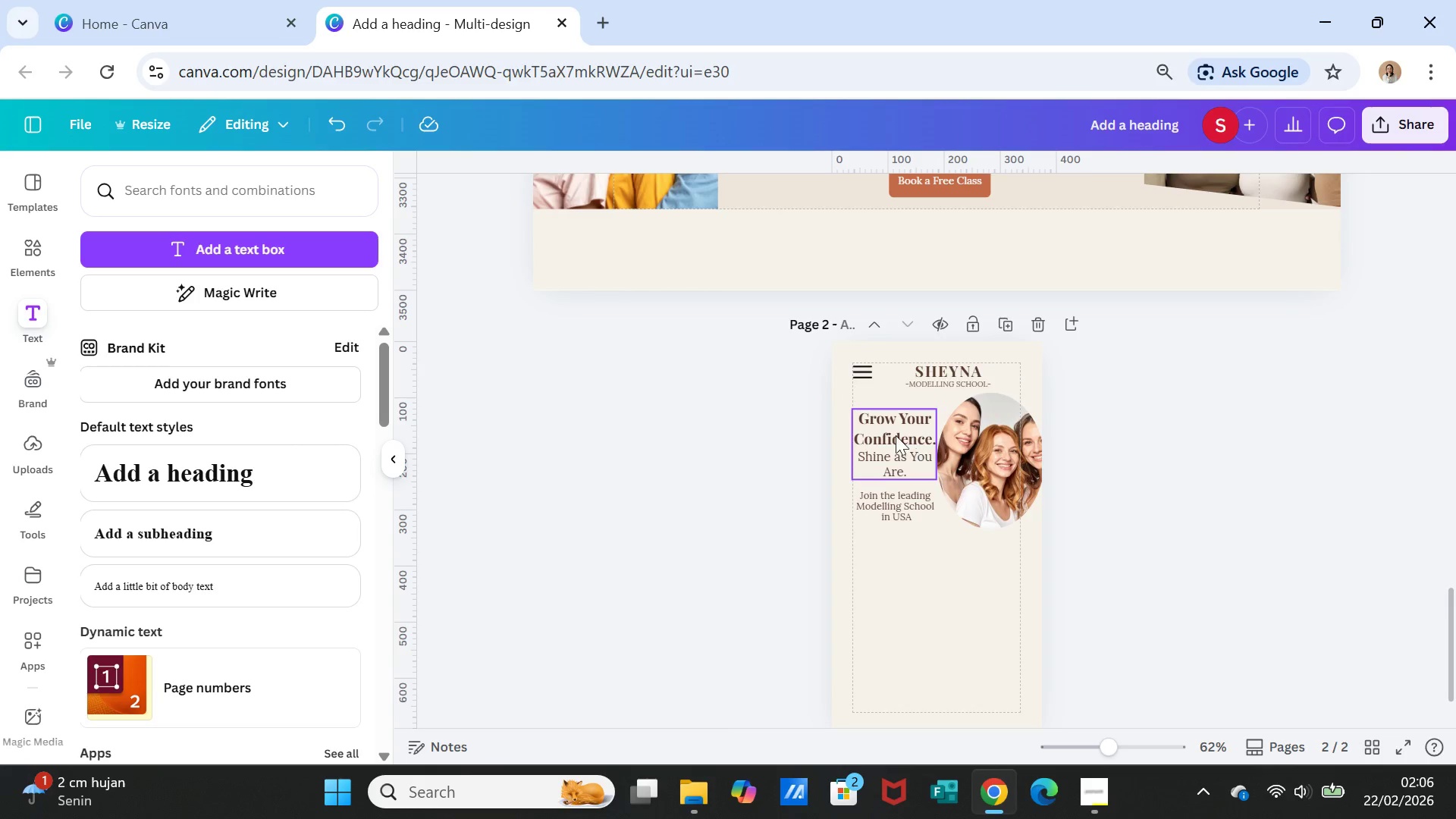 
left_click([903, 466])
 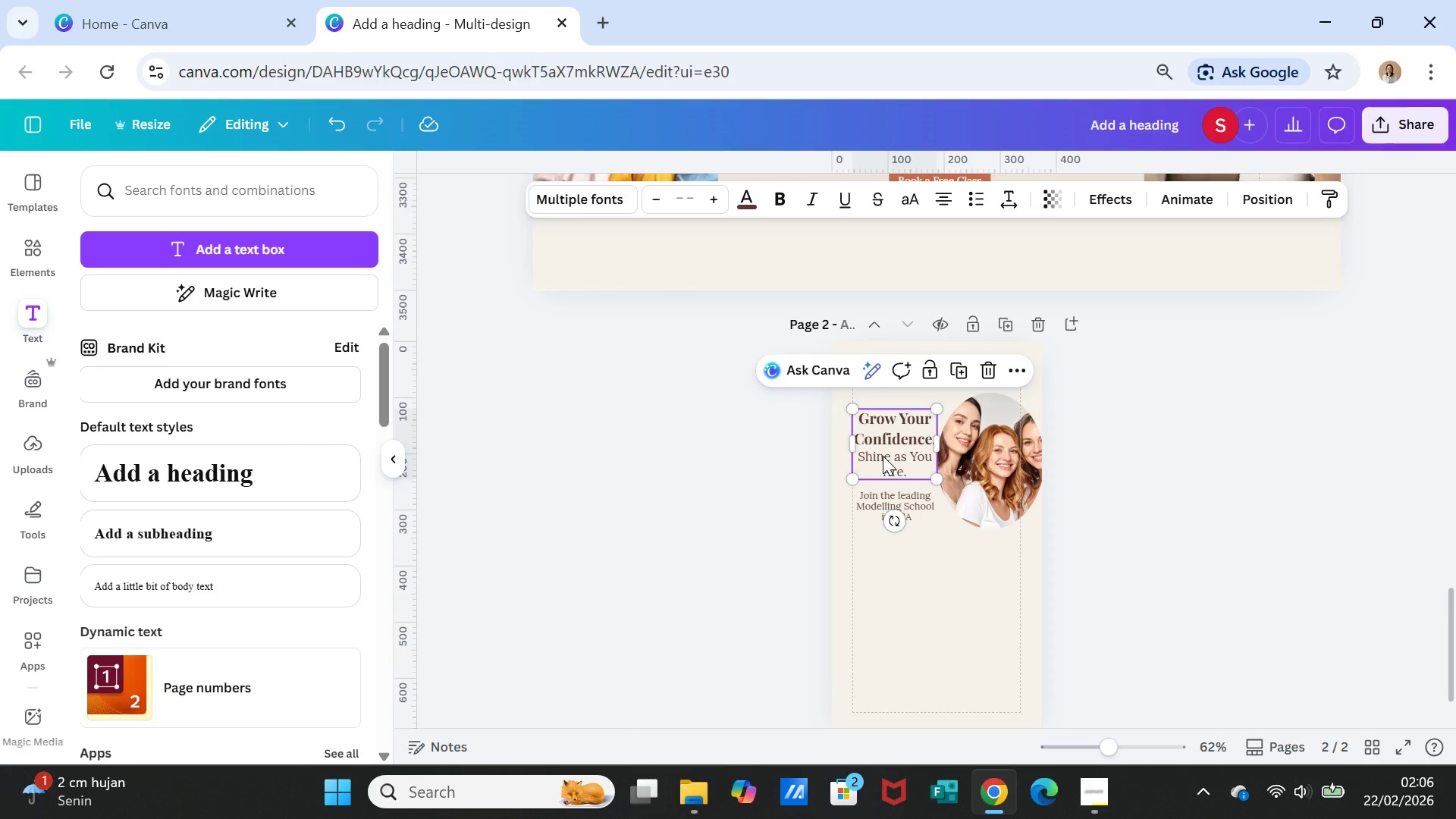 
double_click([883, 456])
 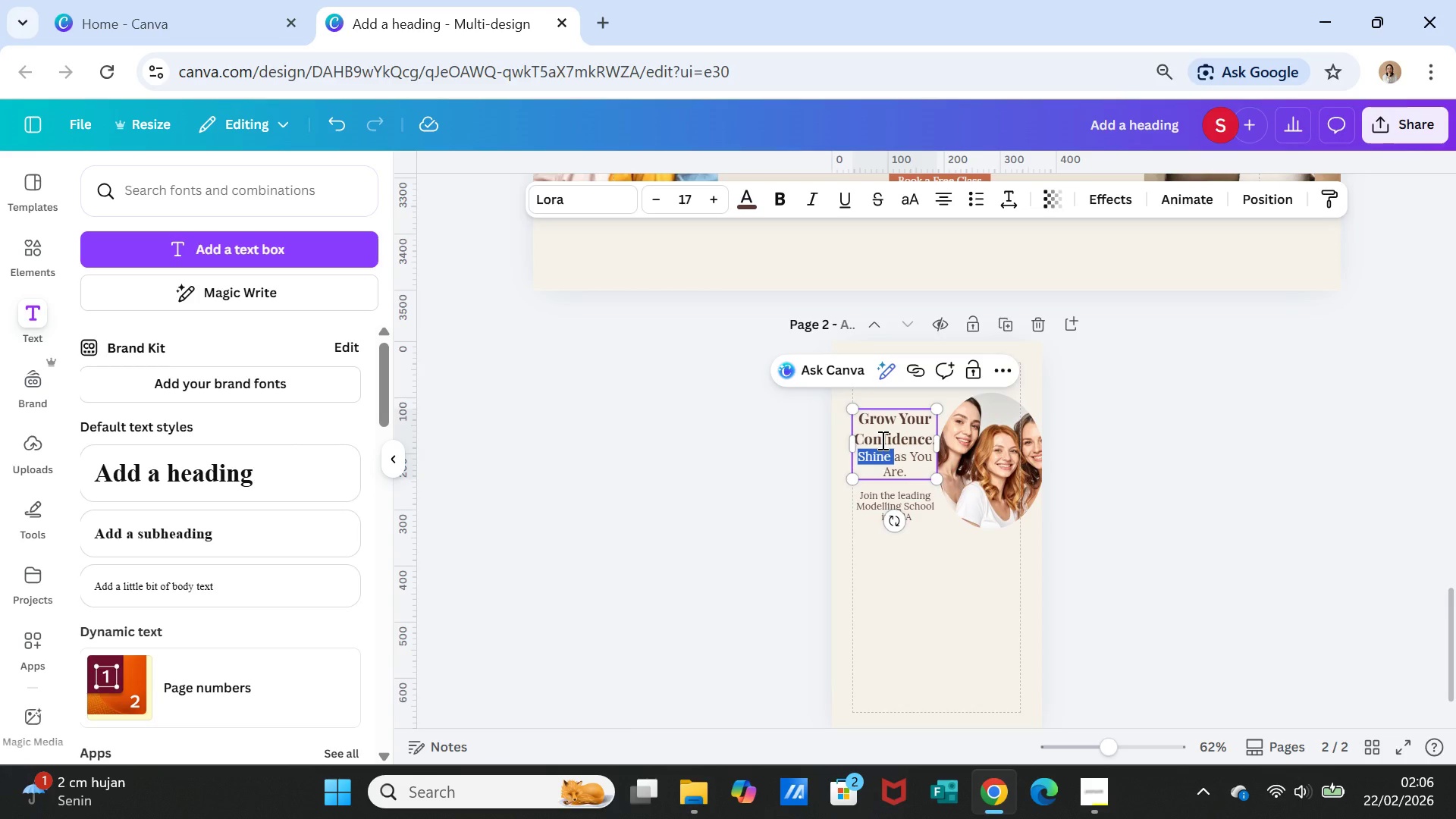 
left_click([881, 440])
 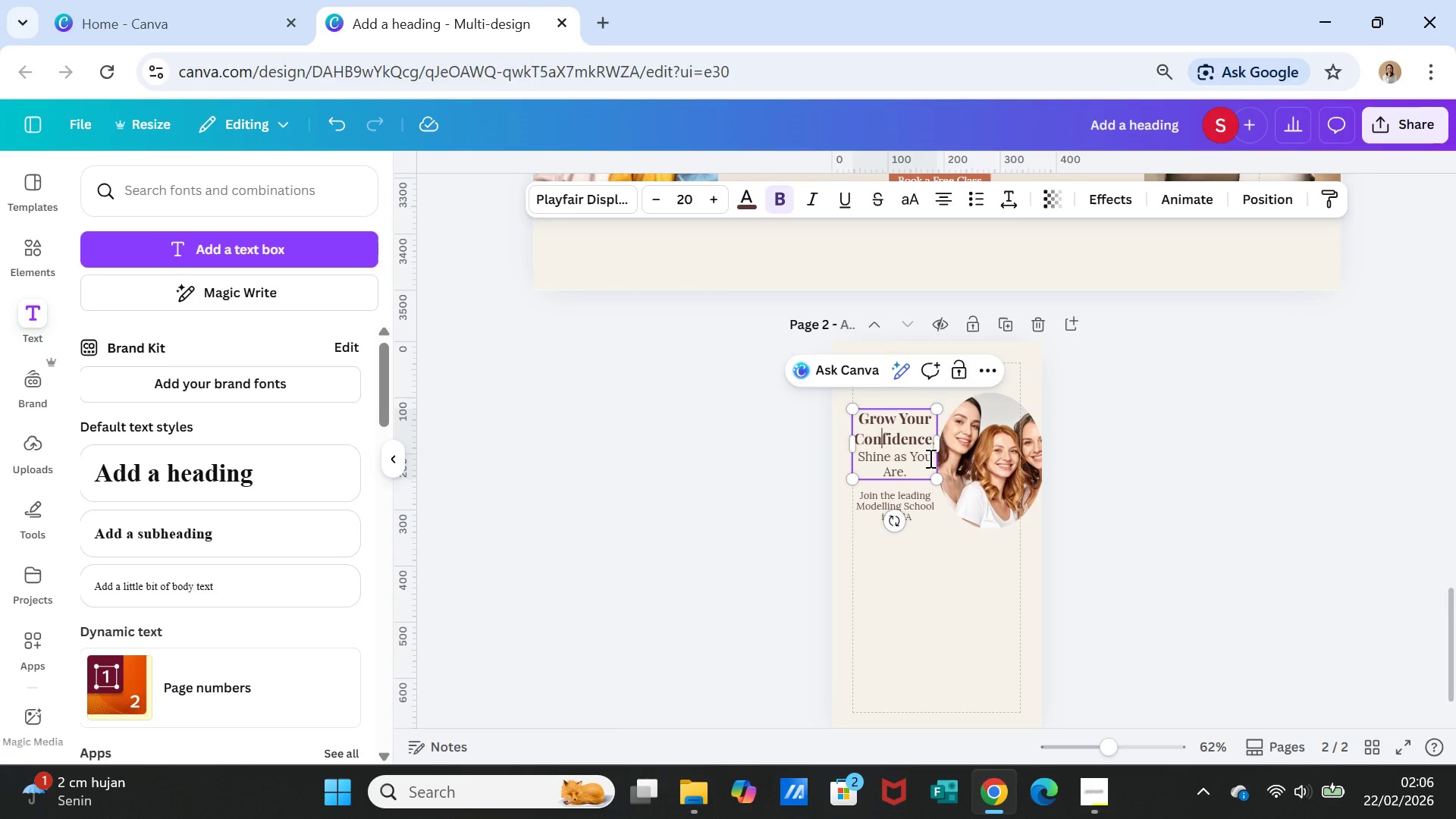 
left_click([930, 458])
 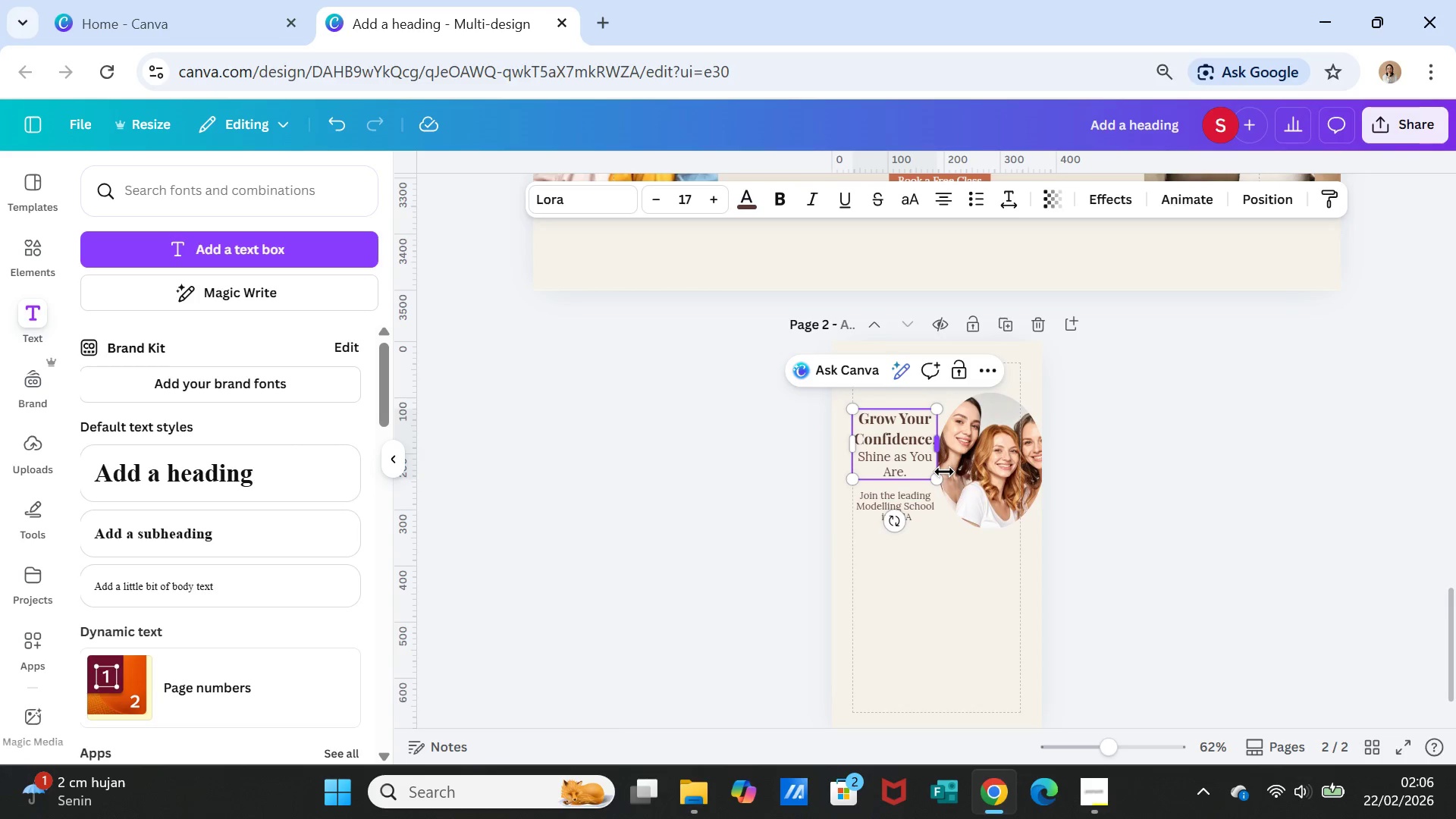 
key(Enter)
 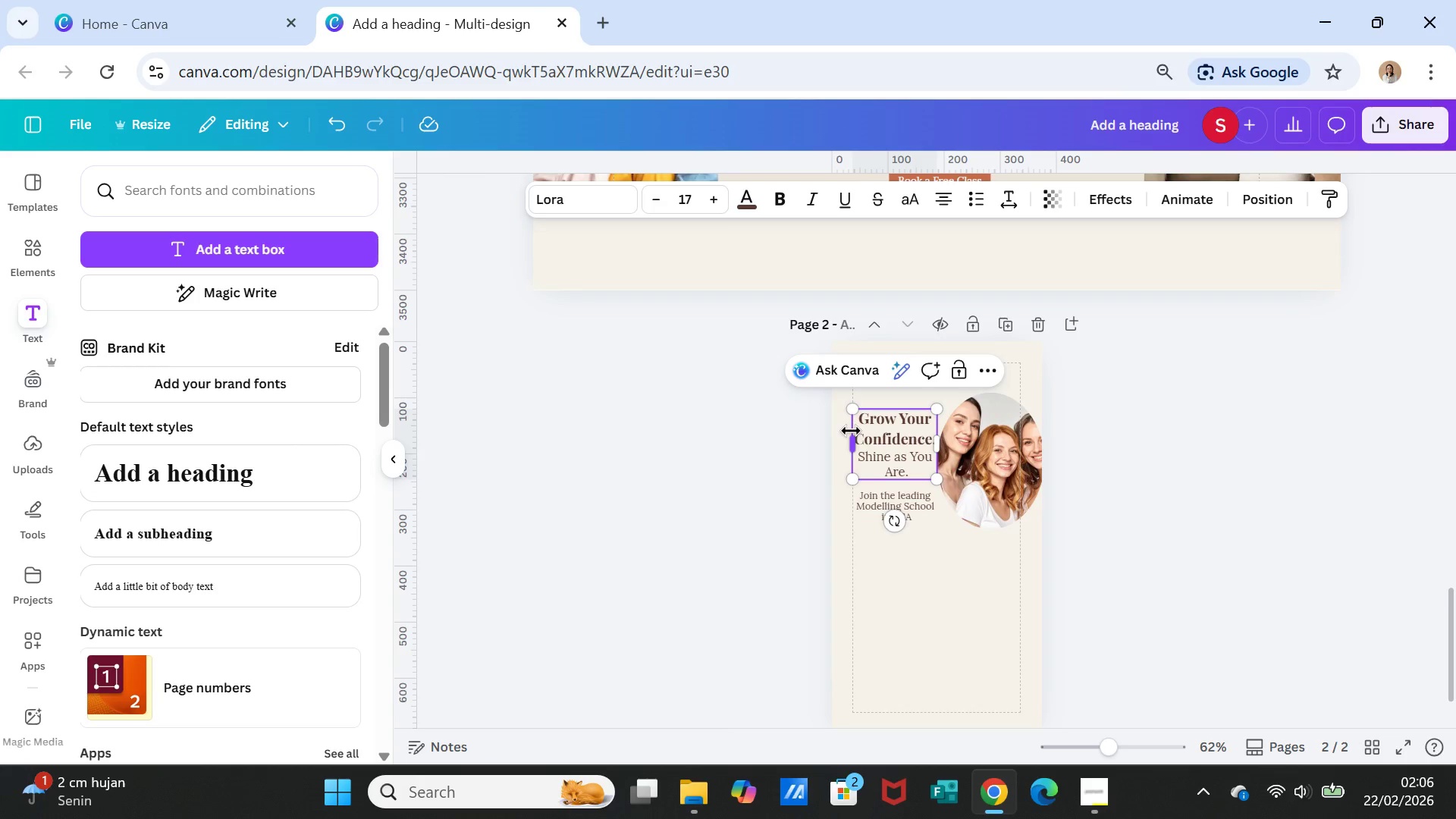 
left_click_drag(start_coordinate=[855, 438], to_coordinate=[930, 454])
 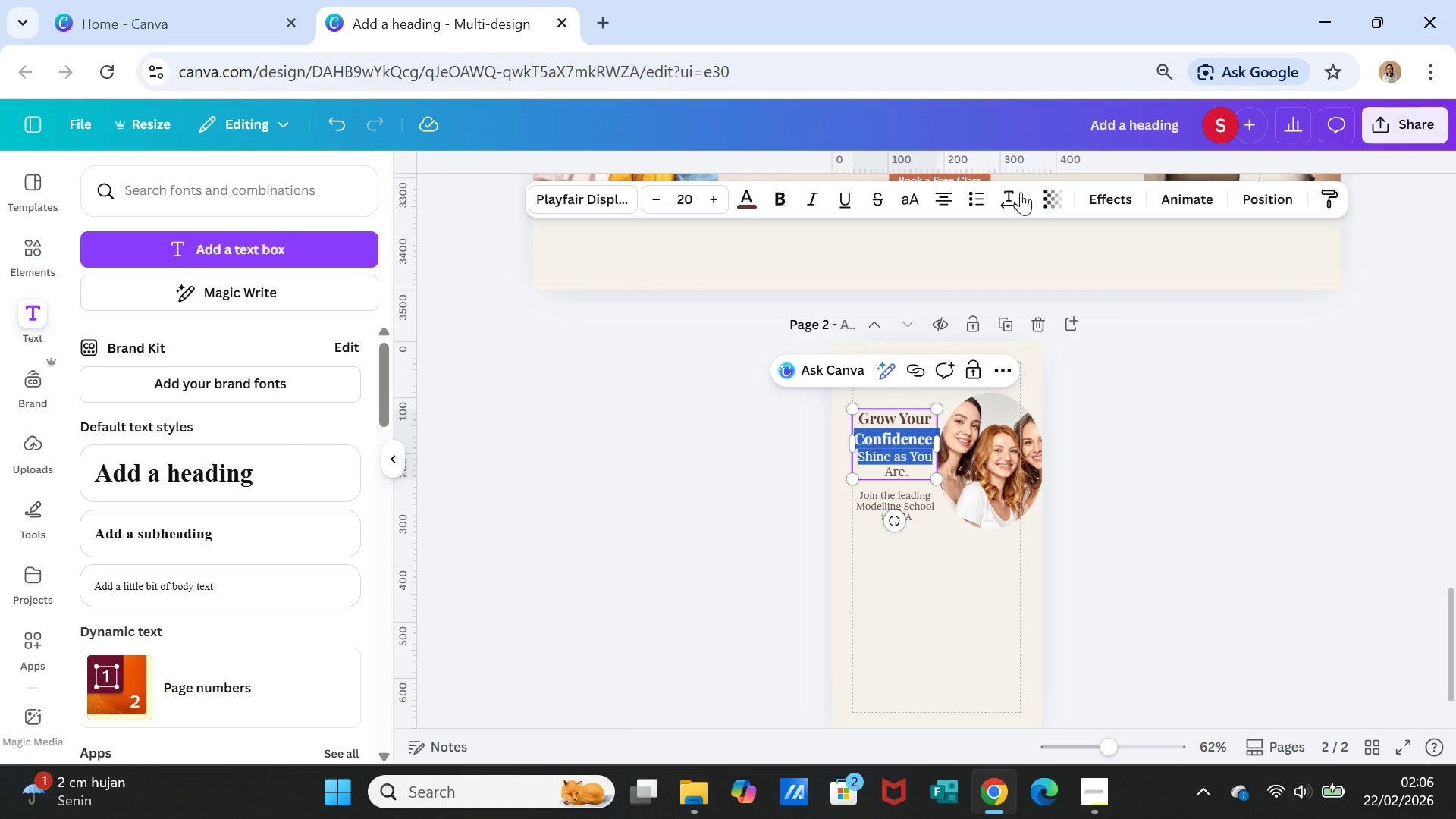 
left_click([1004, 190])
 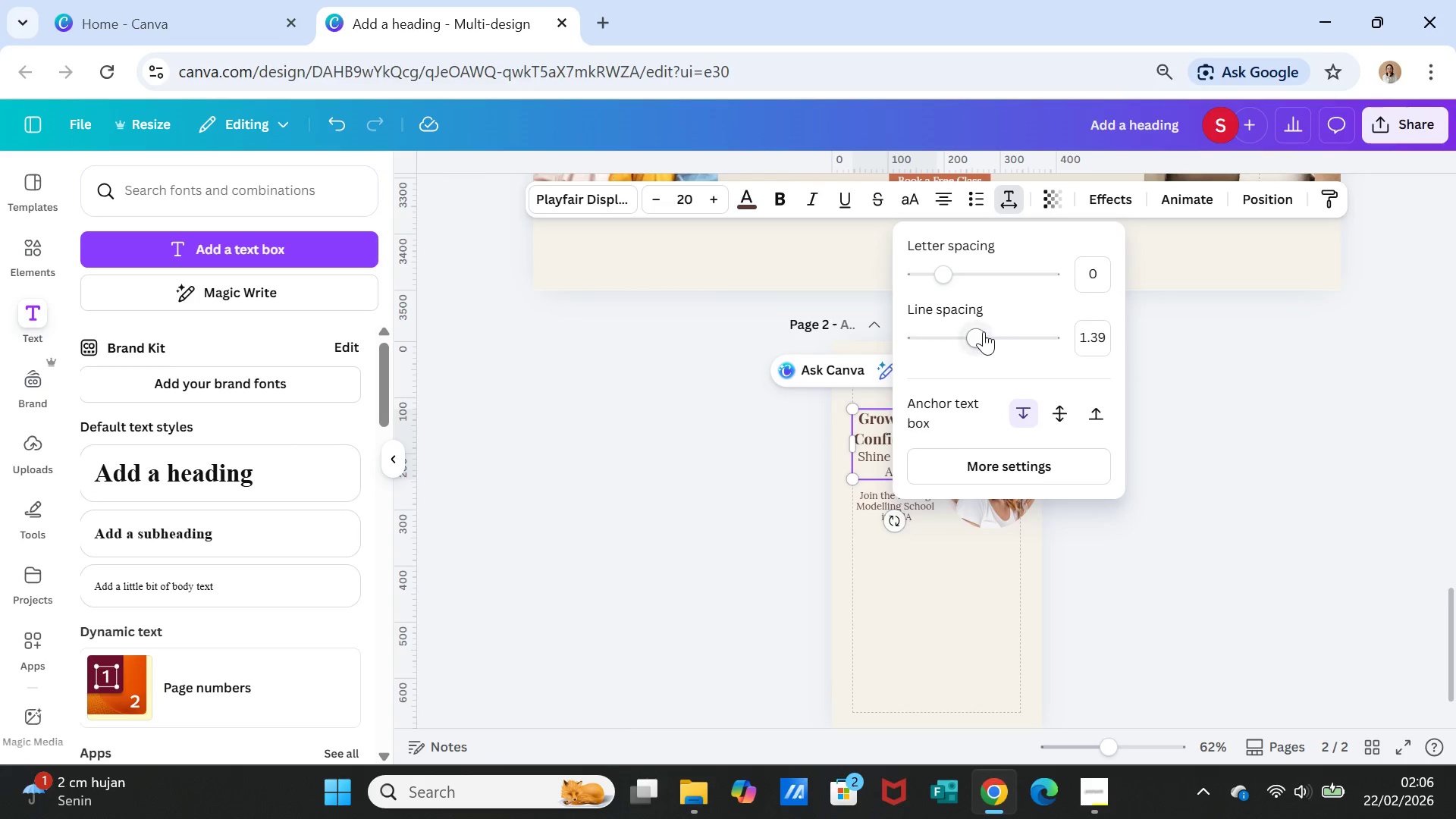 
left_click_drag(start_coordinate=[984, 331], to_coordinate=[994, 331])
 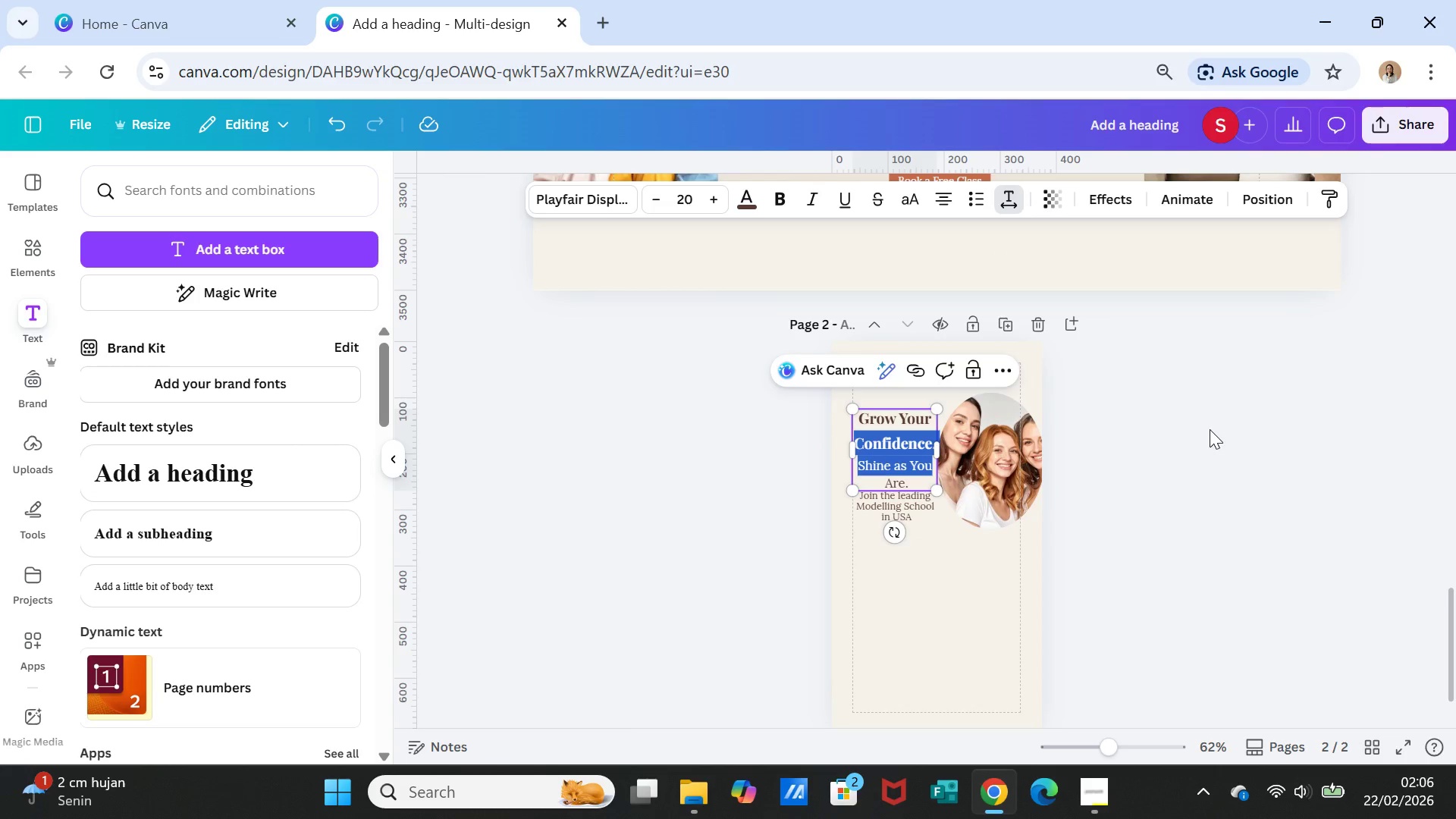 
left_click([1210, 429])
 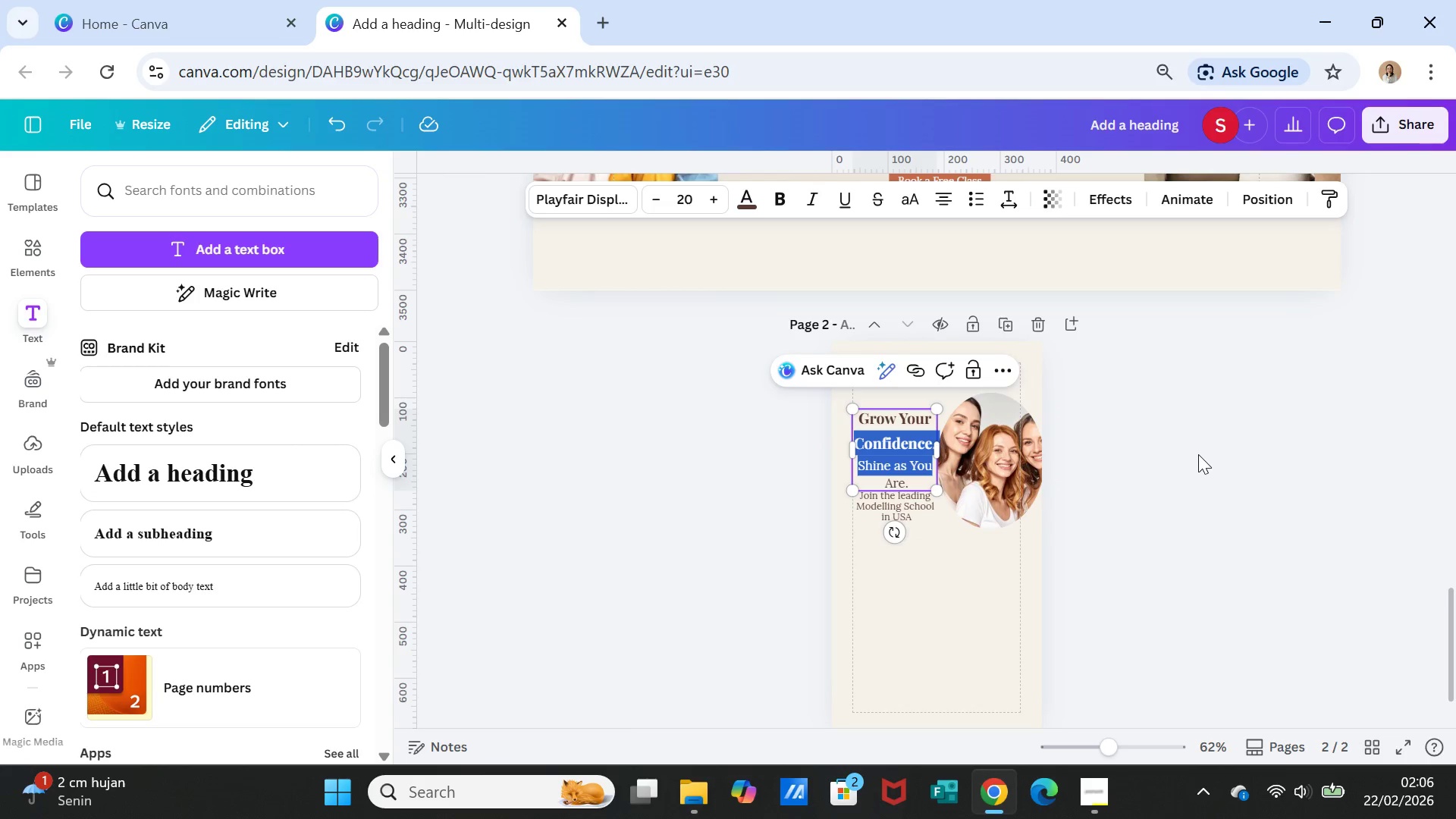 
left_click([1198, 454])
 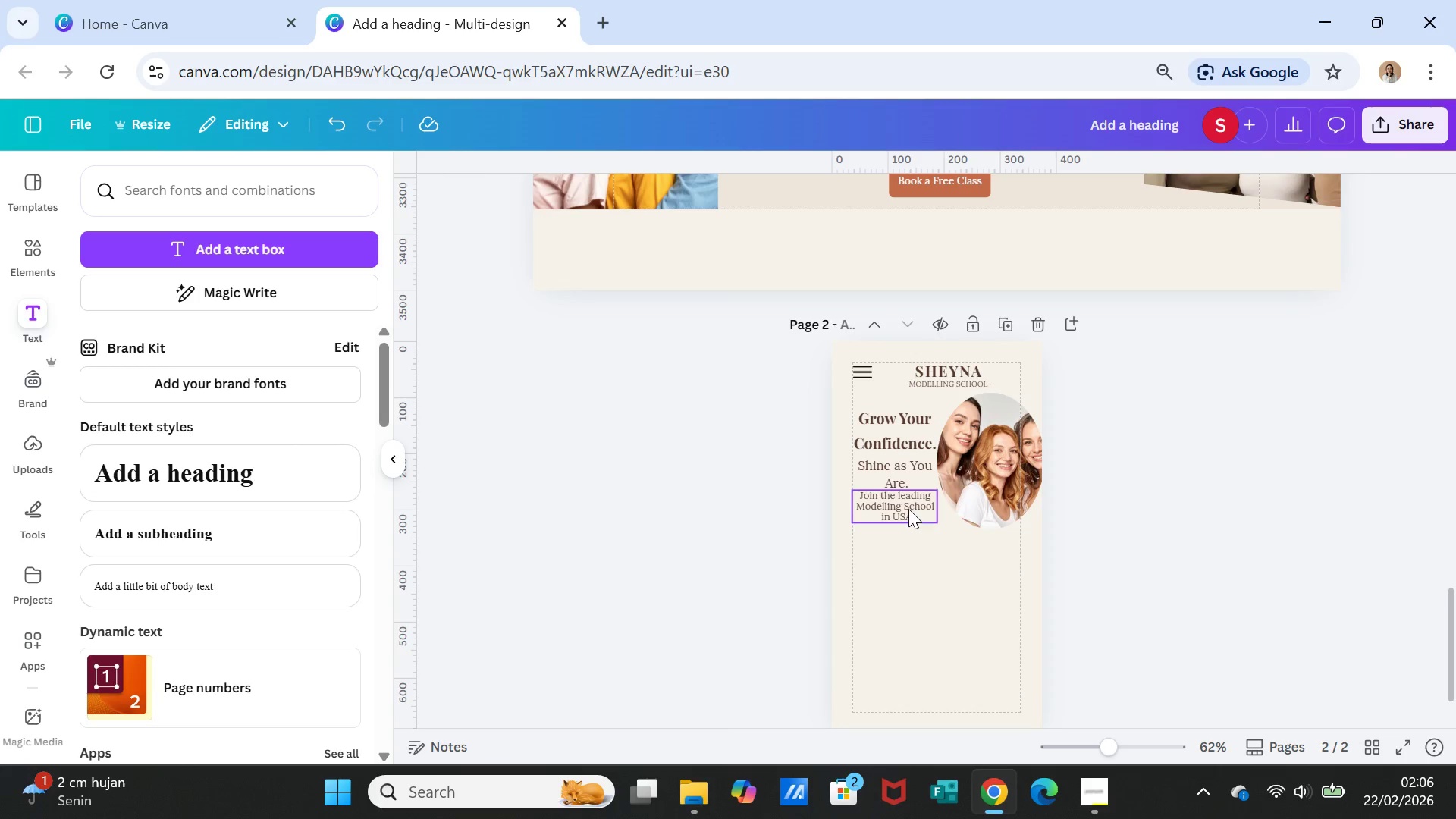 
left_click([895, 471])
 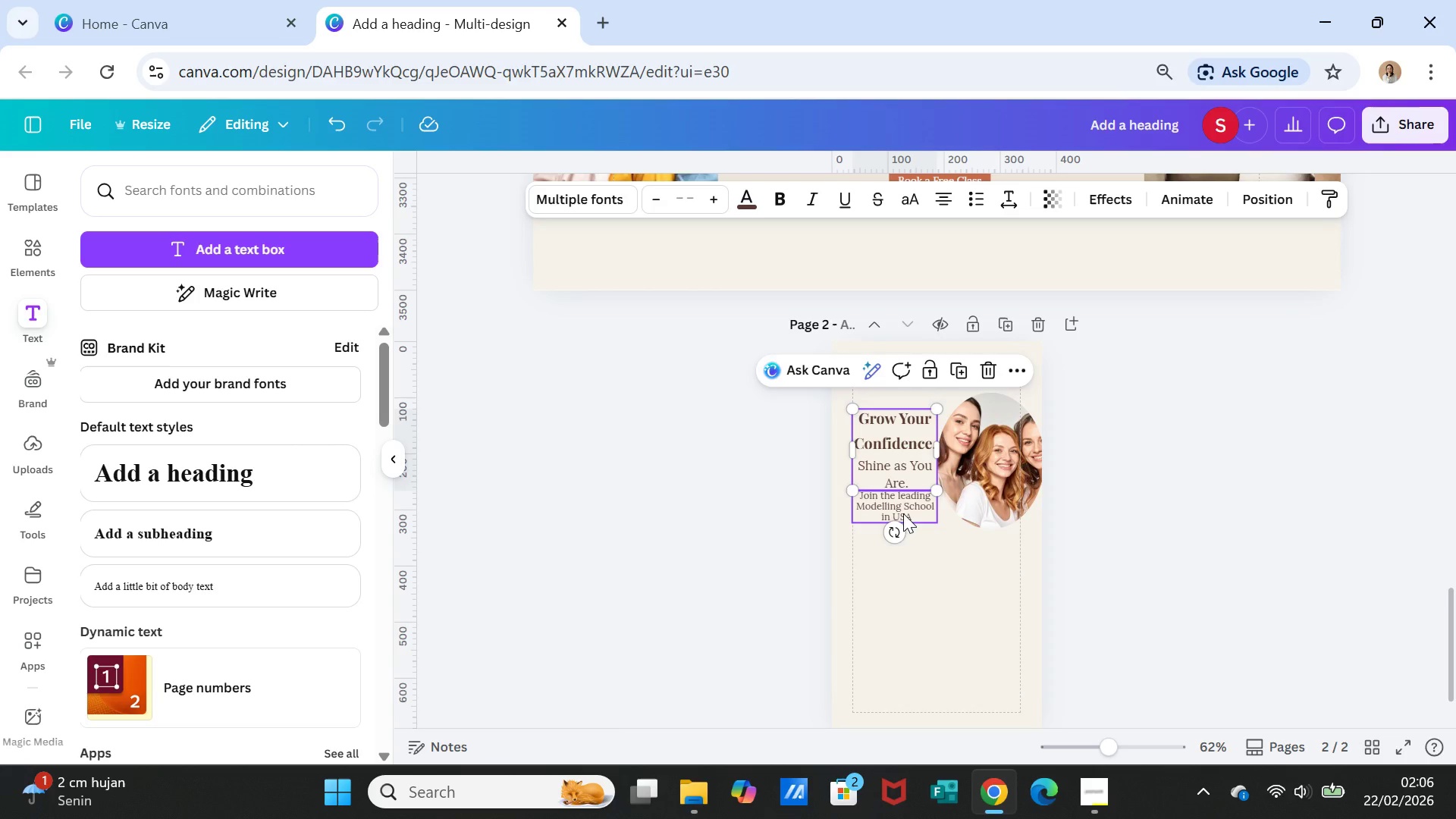 
left_click_drag(start_coordinate=[903, 513], to_coordinate=[906, 518])
 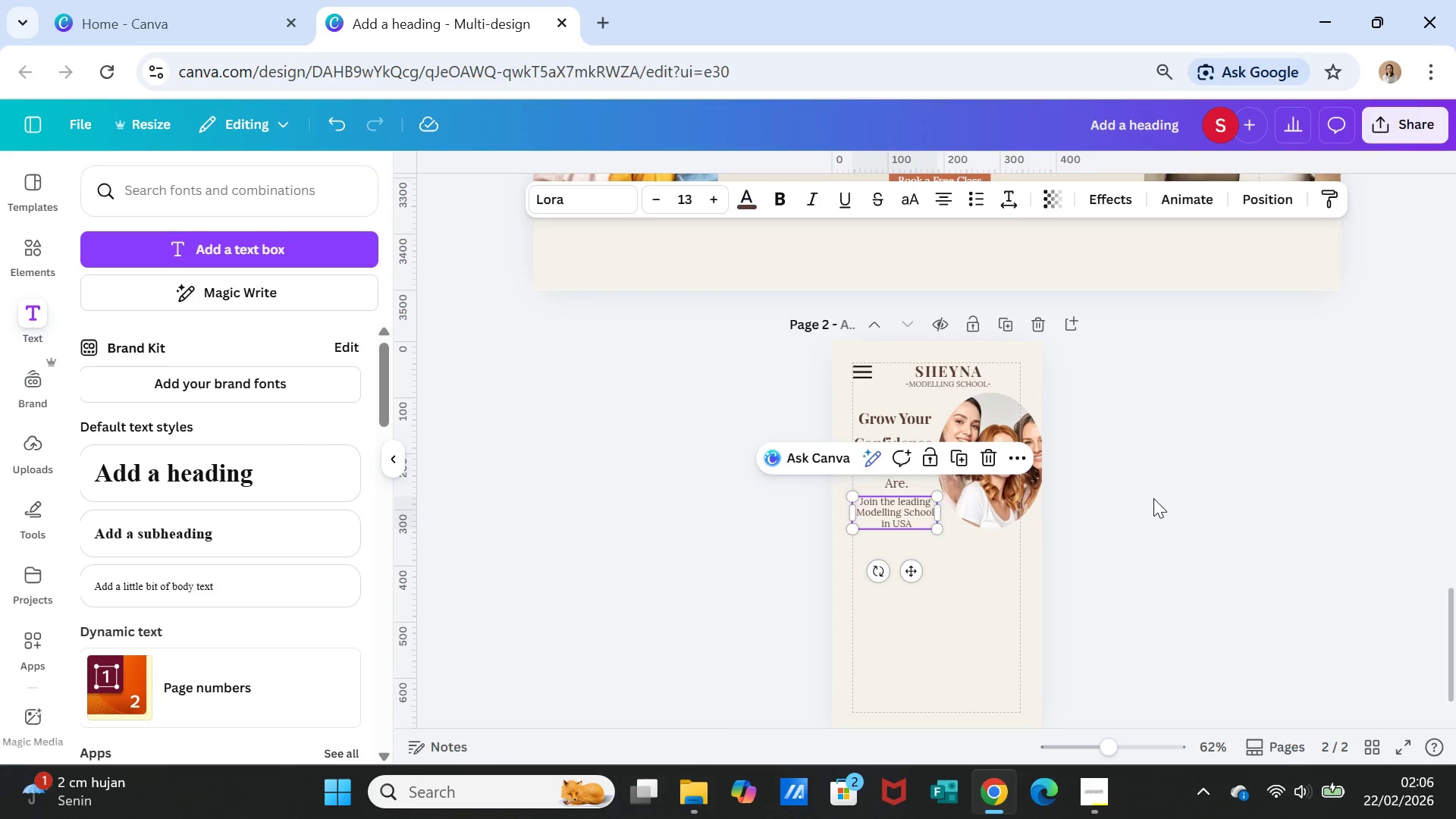 
left_click([1153, 498])
 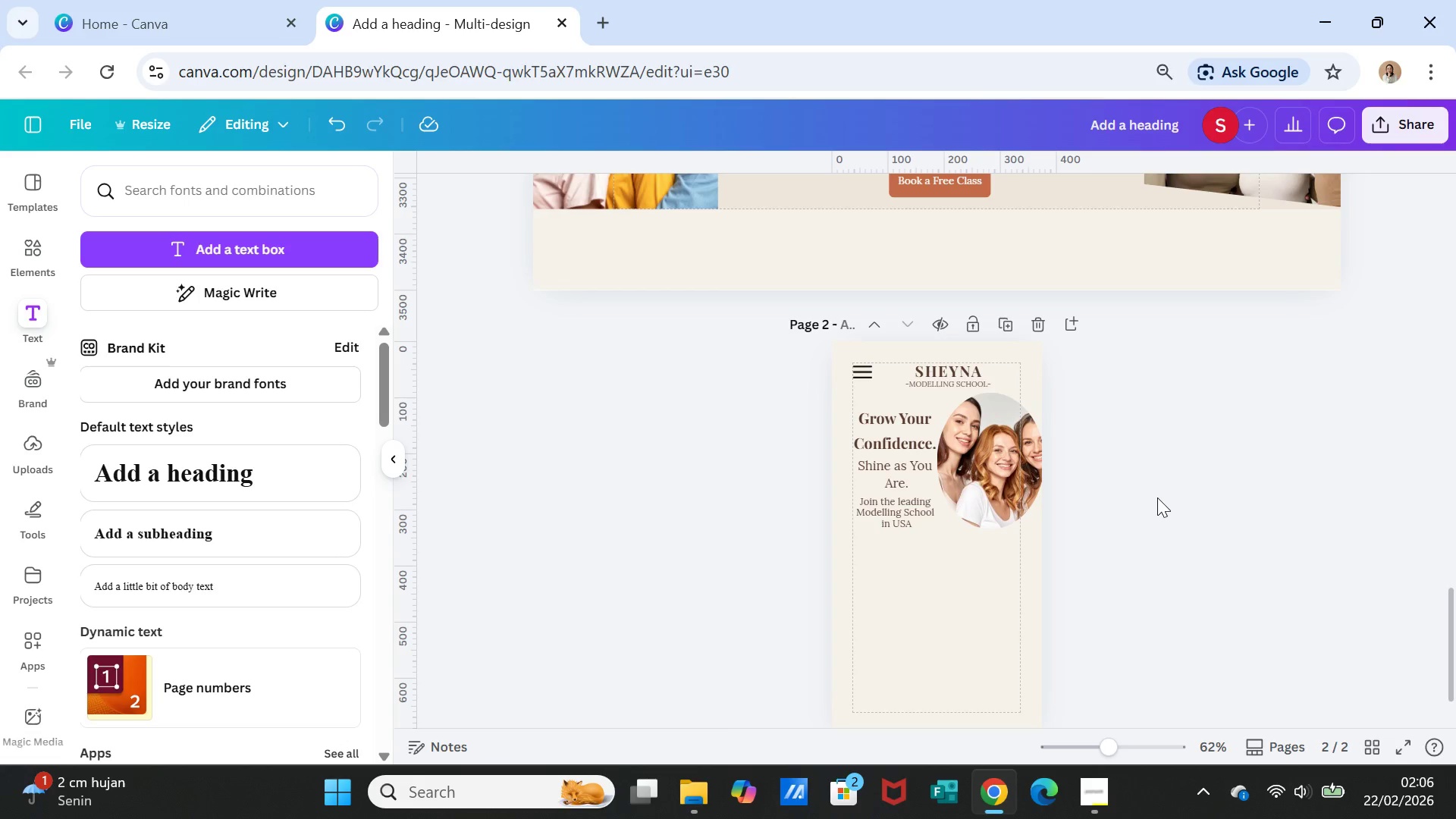 
wait(6.52)
 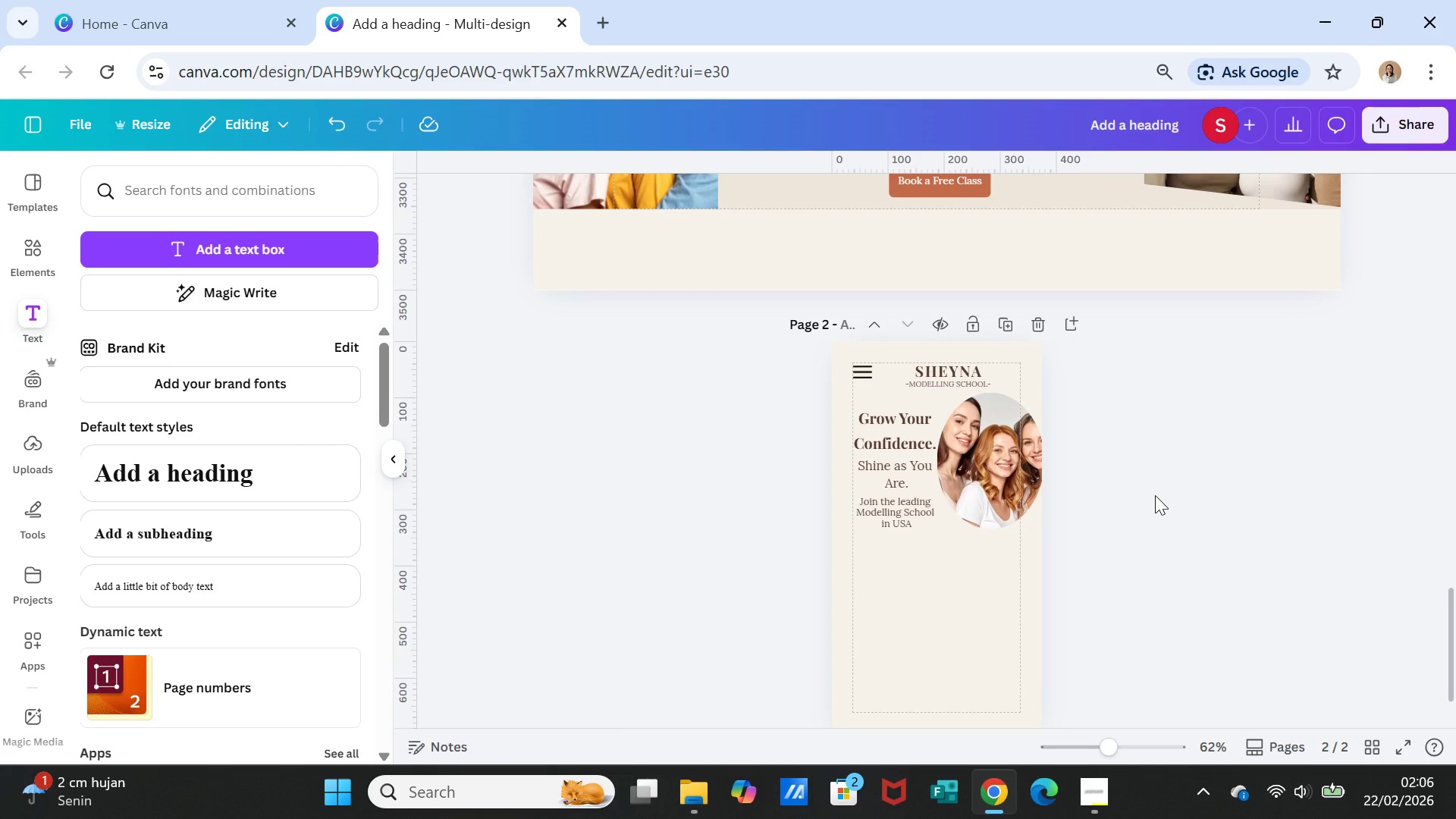 
double_click([901, 468])
 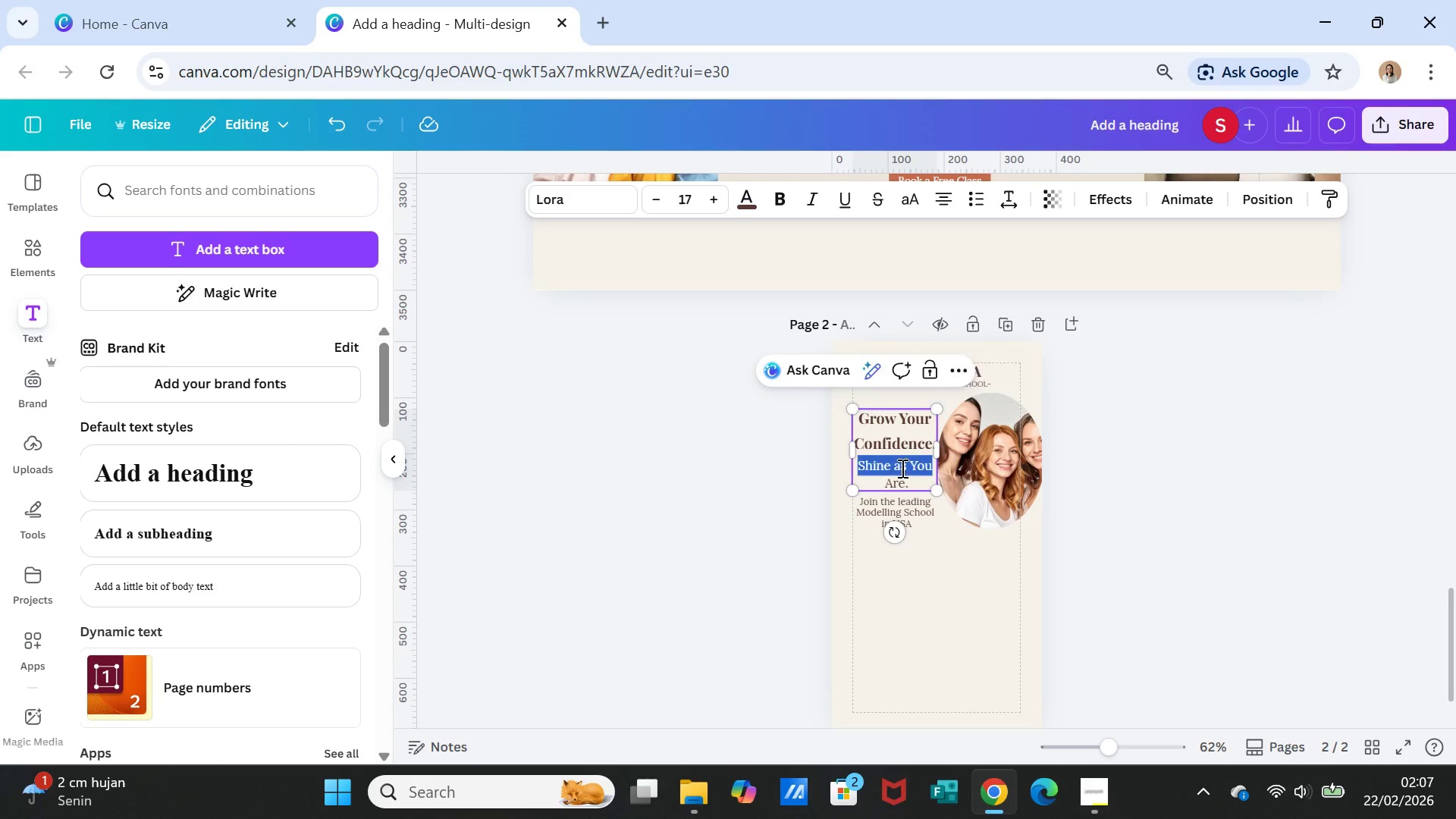 
triple_click([901, 468])
 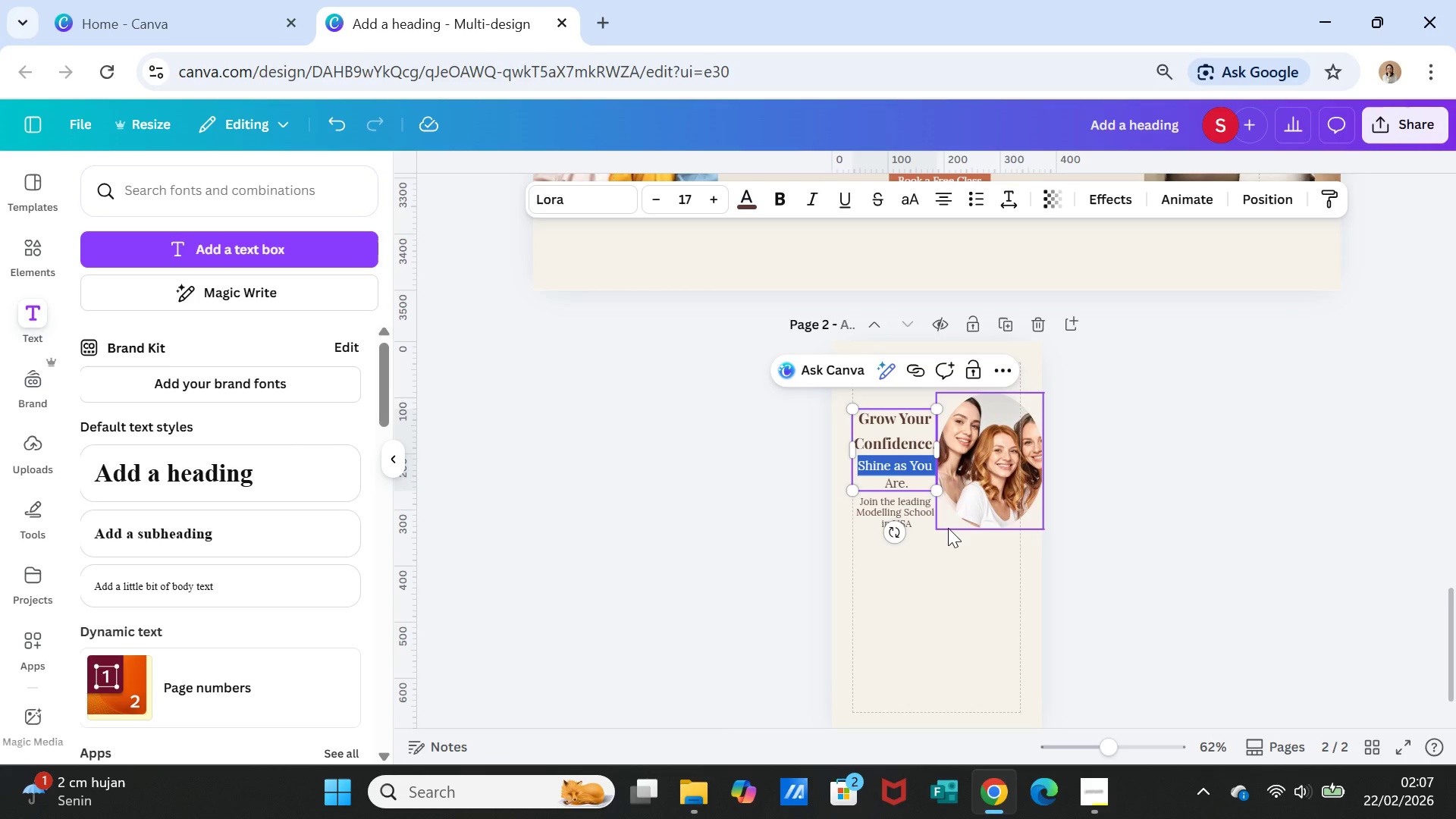 
key(Shift+ArrowDown)
 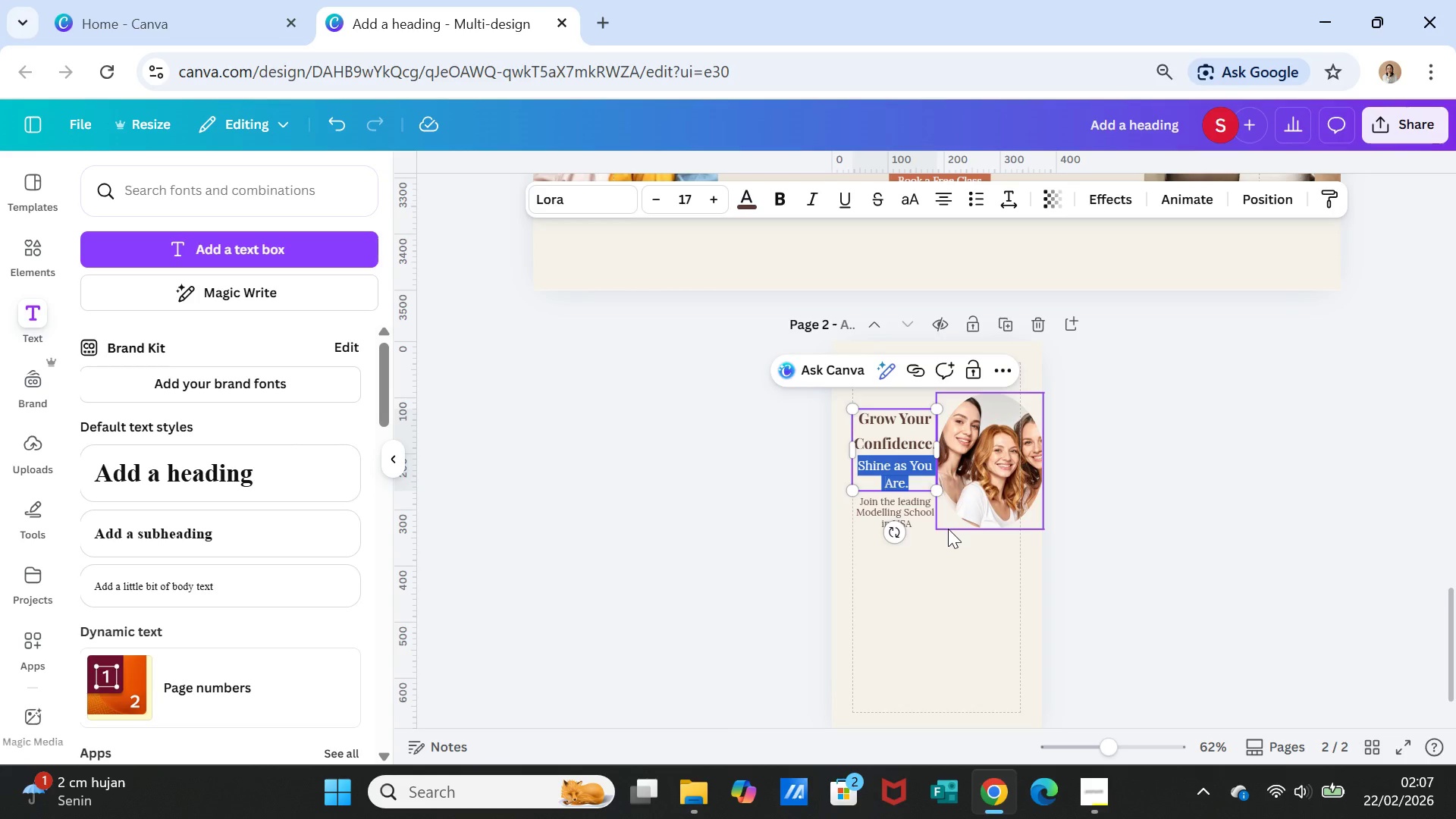 
key(Control+X)
 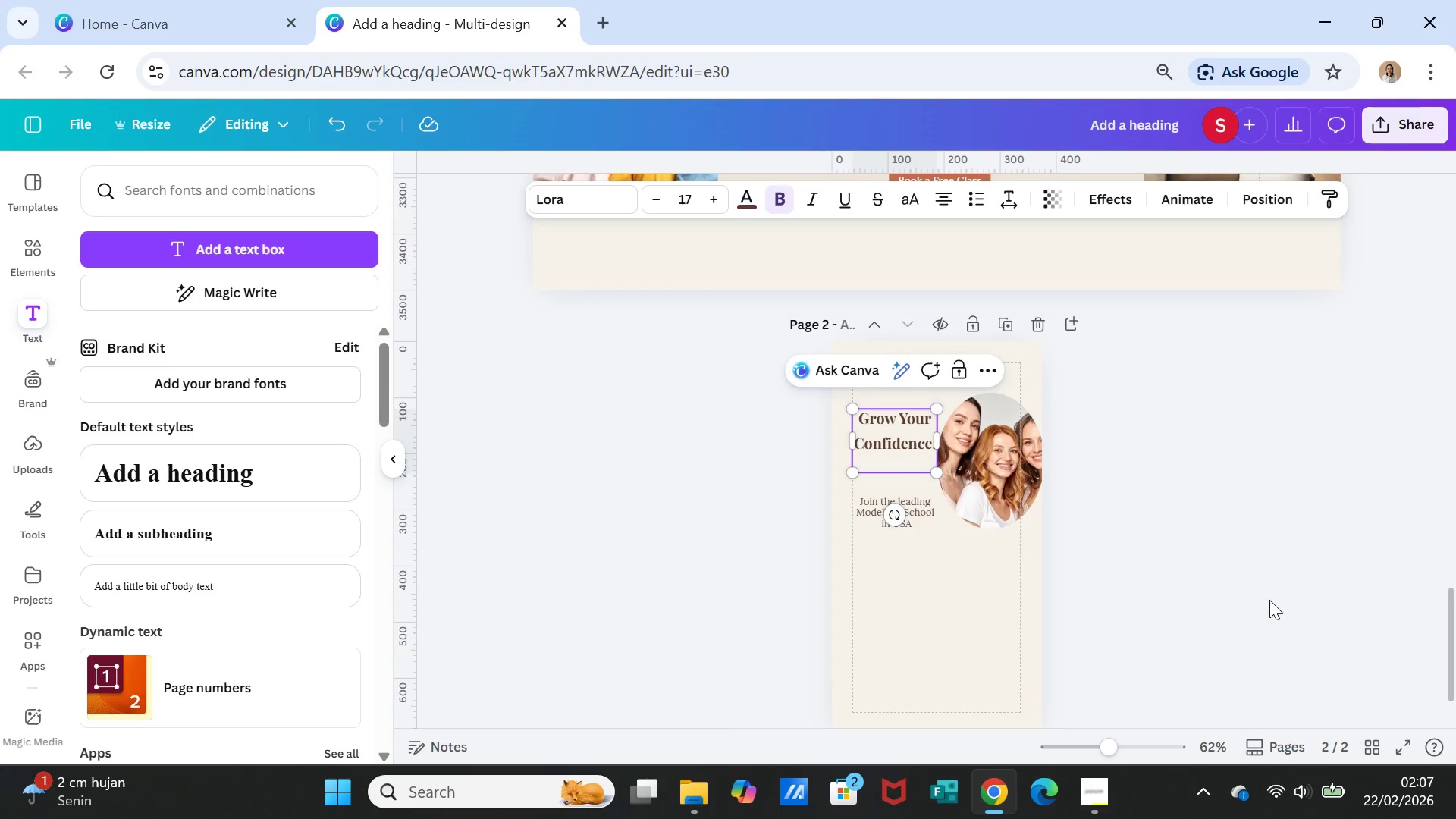 
left_click([1269, 600])
 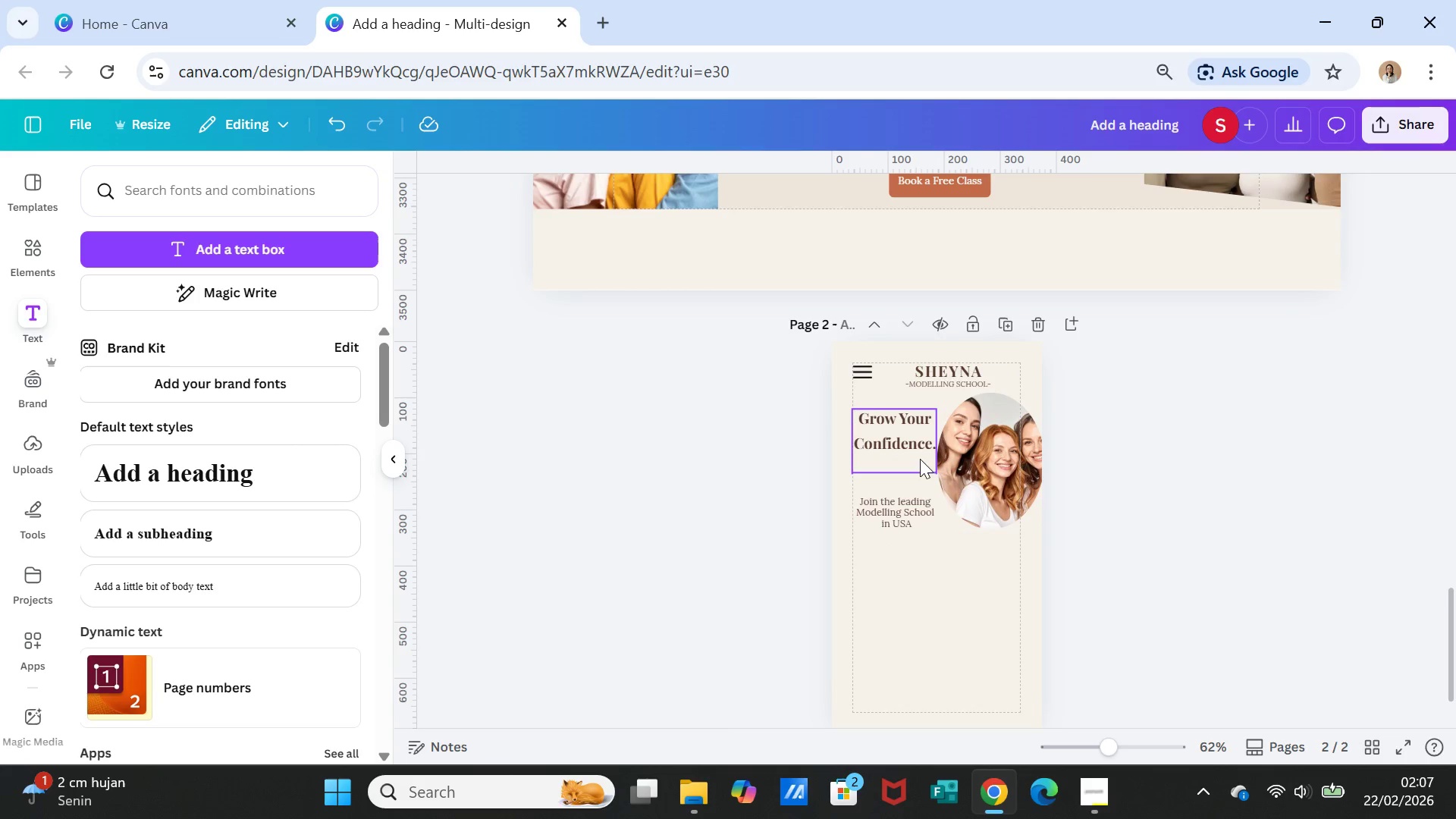 
left_click([916, 447])
 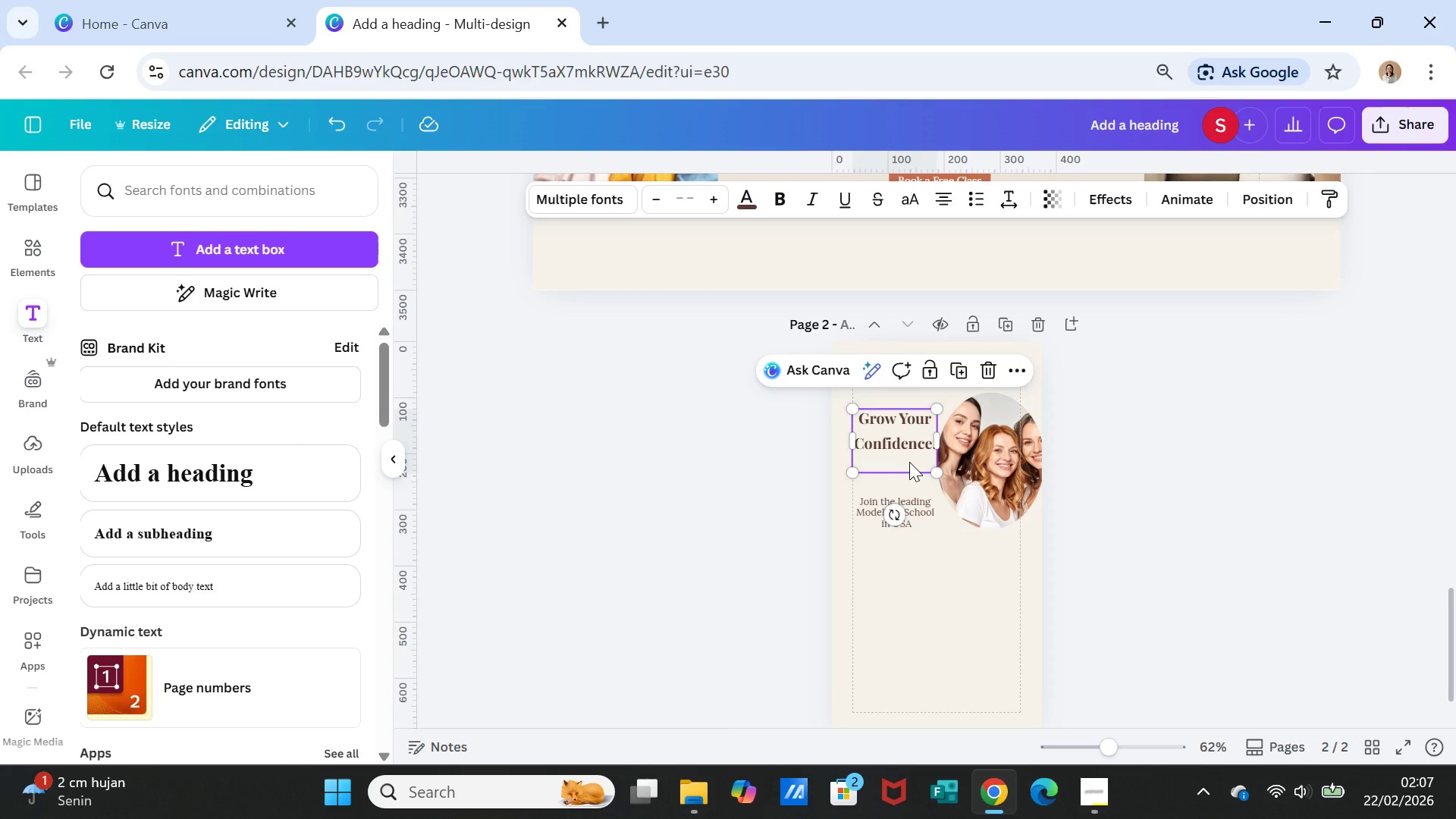 
left_click([909, 462])
 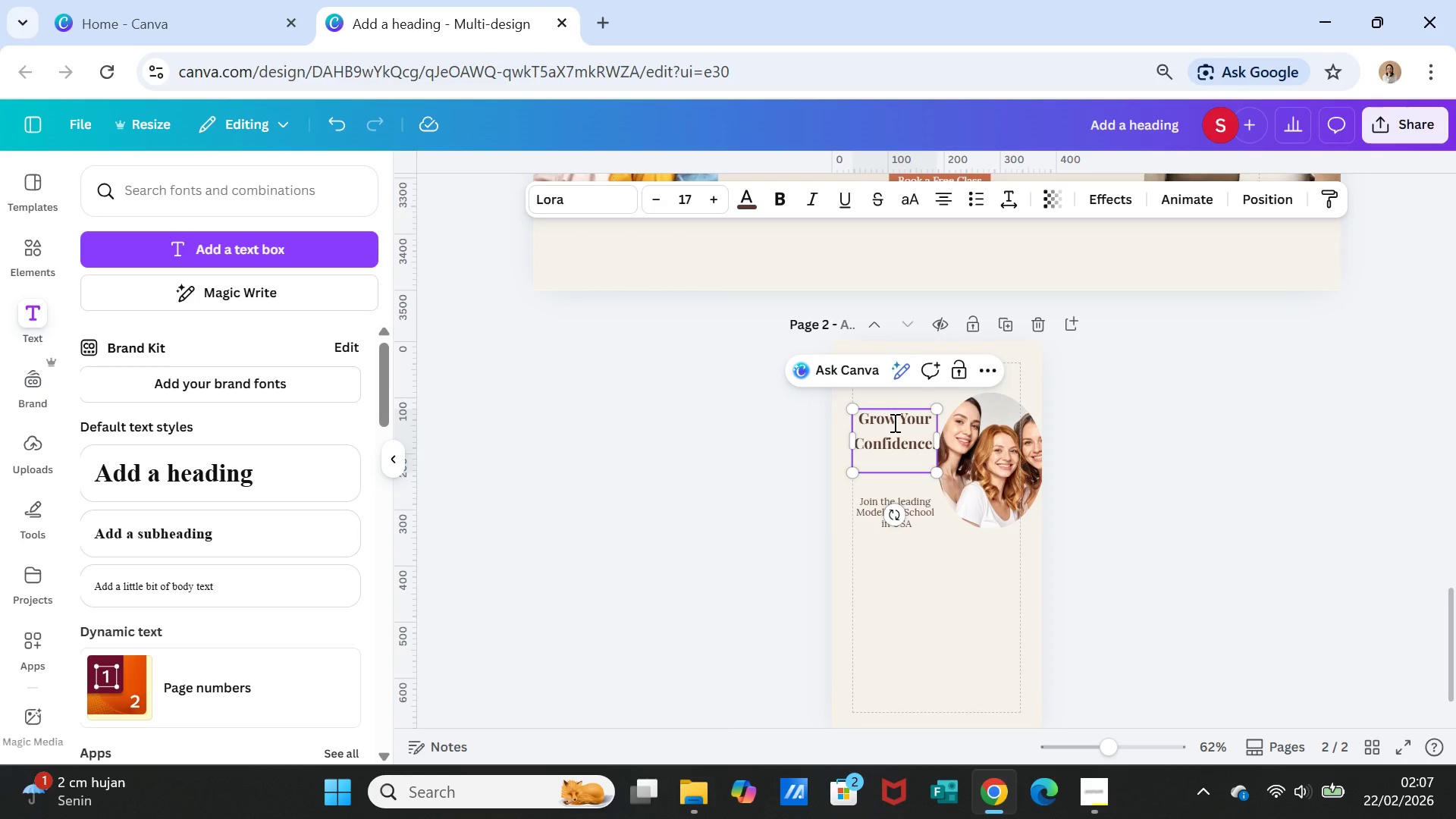 
double_click([893, 419])
 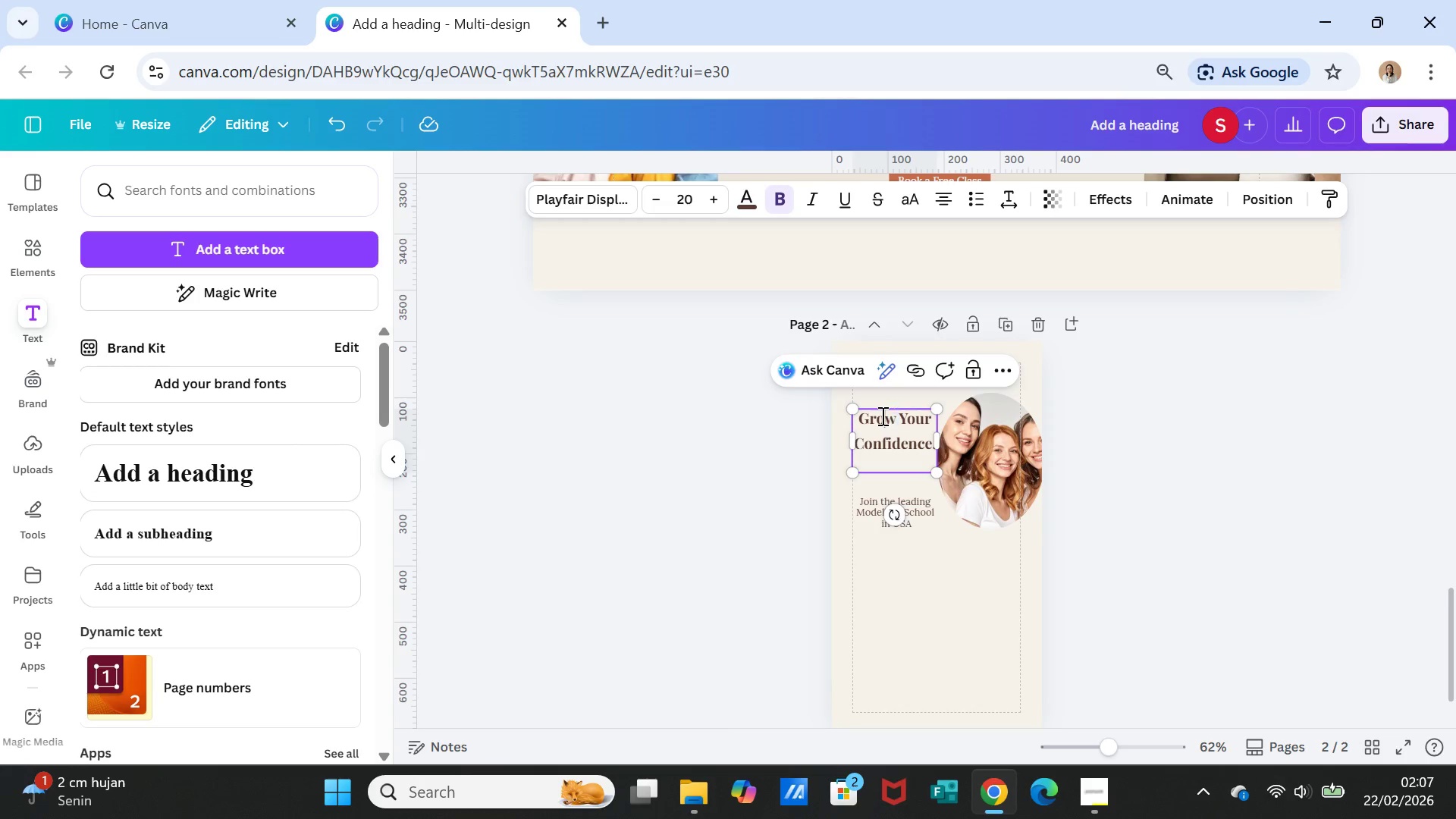 
double_click([881, 416])
 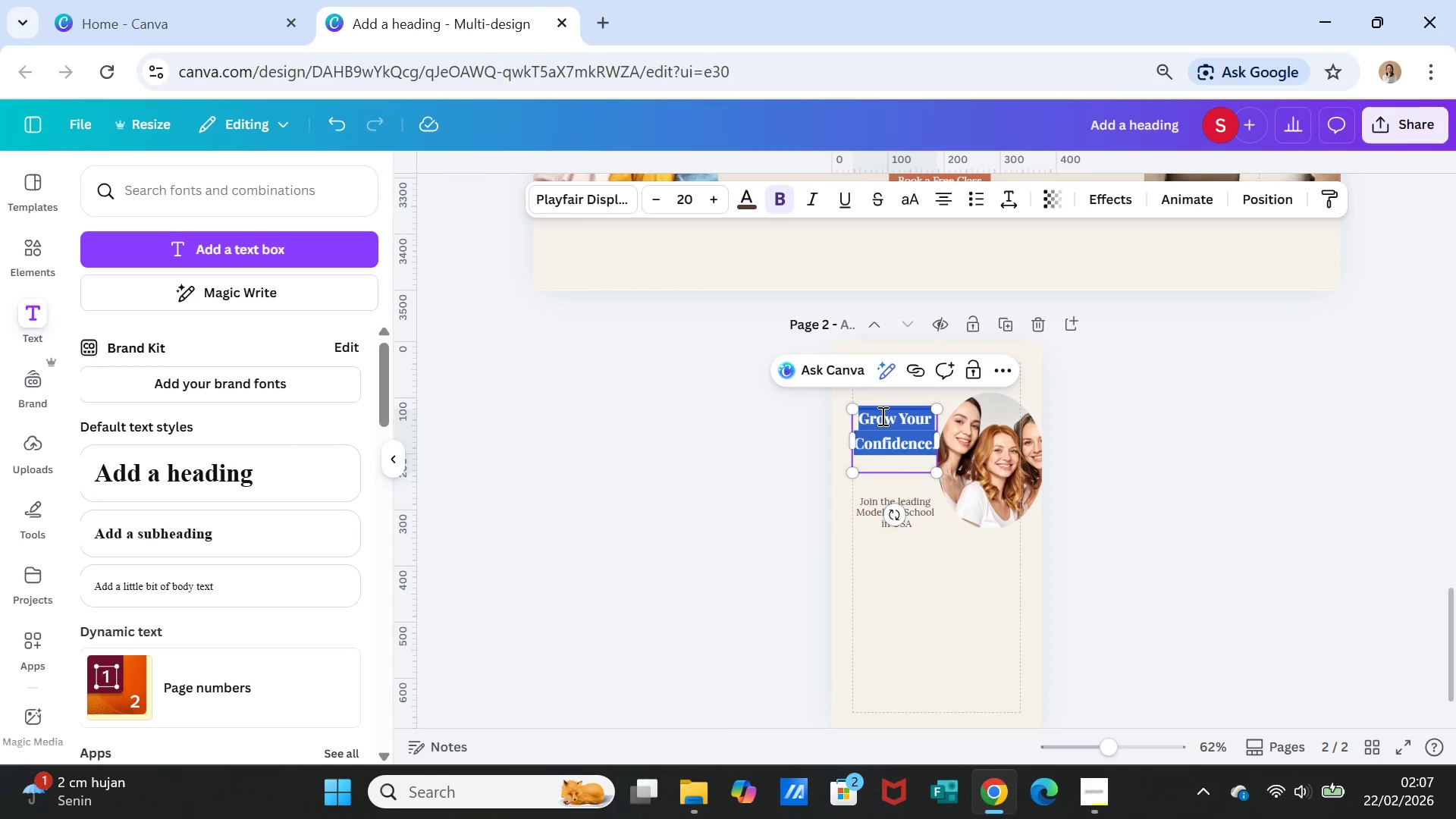 
triple_click([881, 416])
 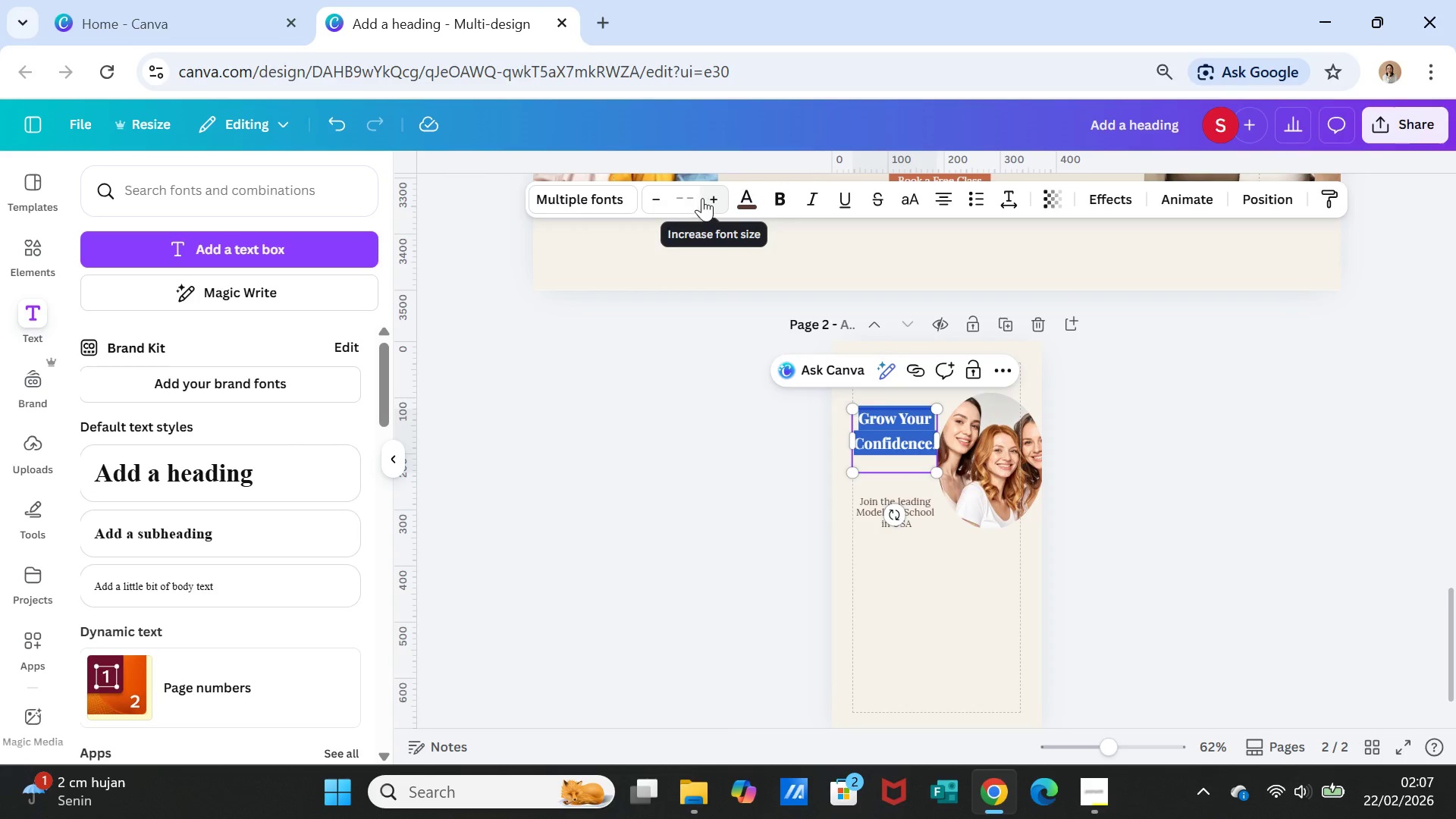 
left_click([679, 193])
 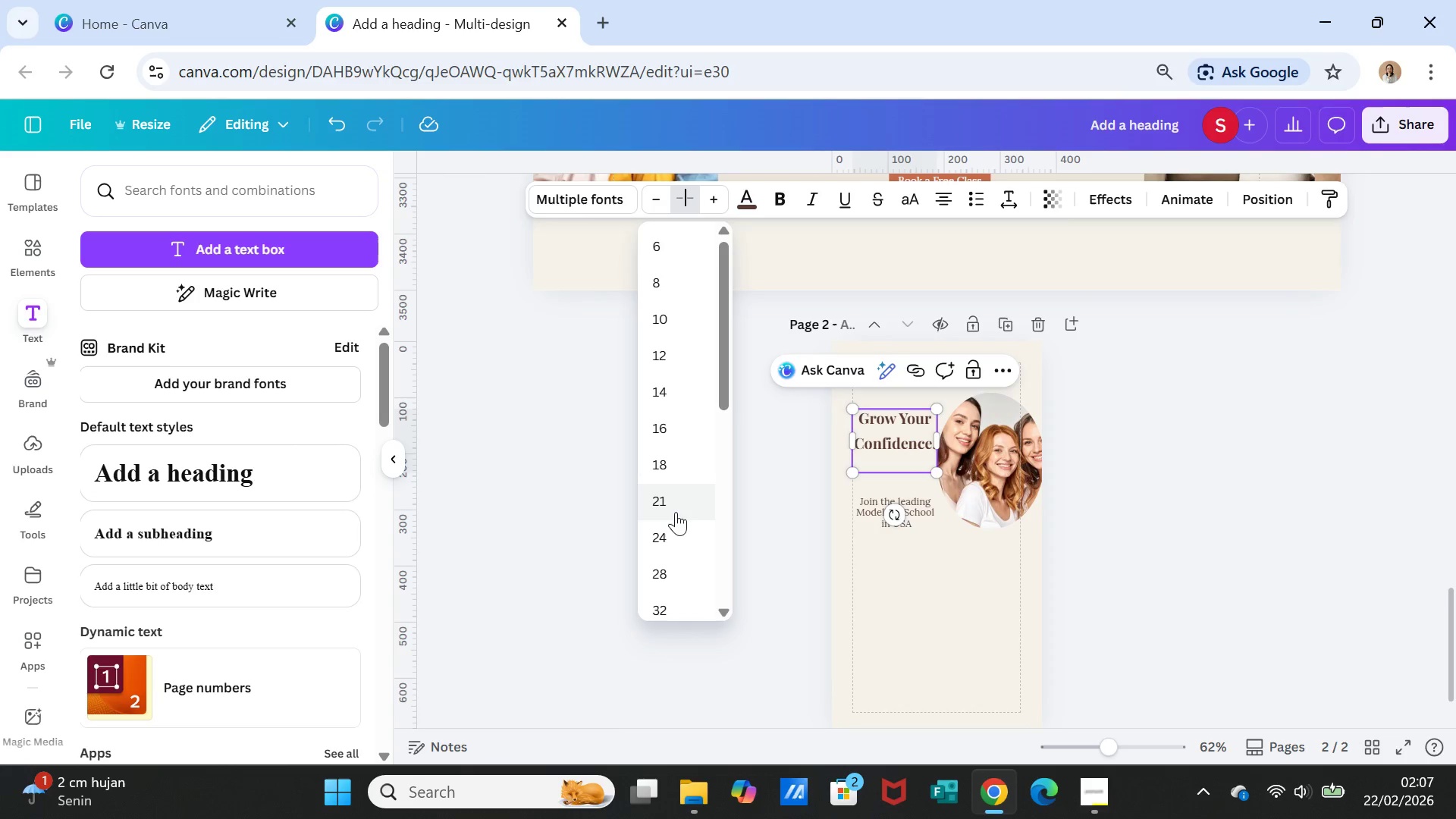 
left_click([676, 497])
 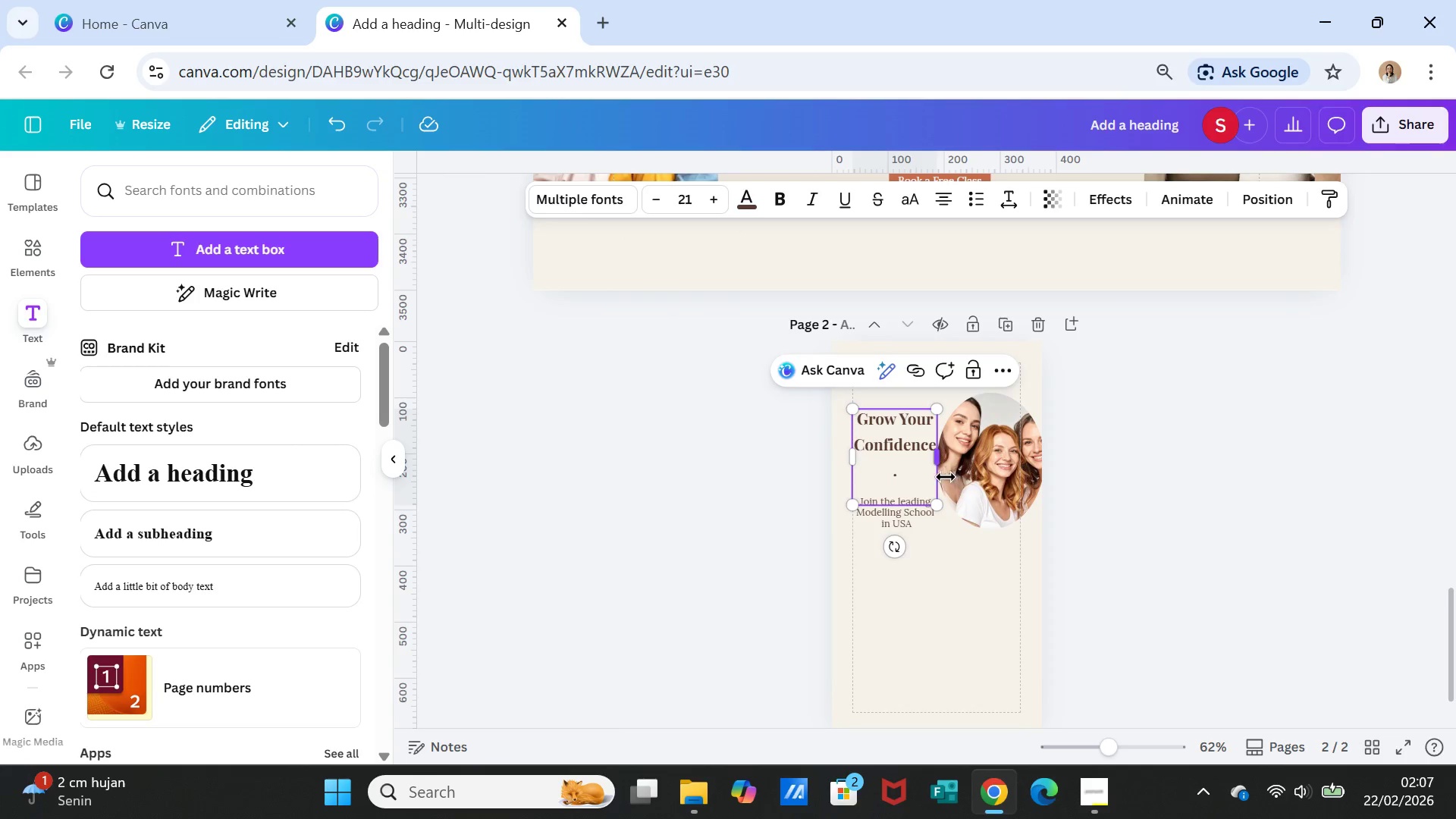 
left_click([921, 473])
 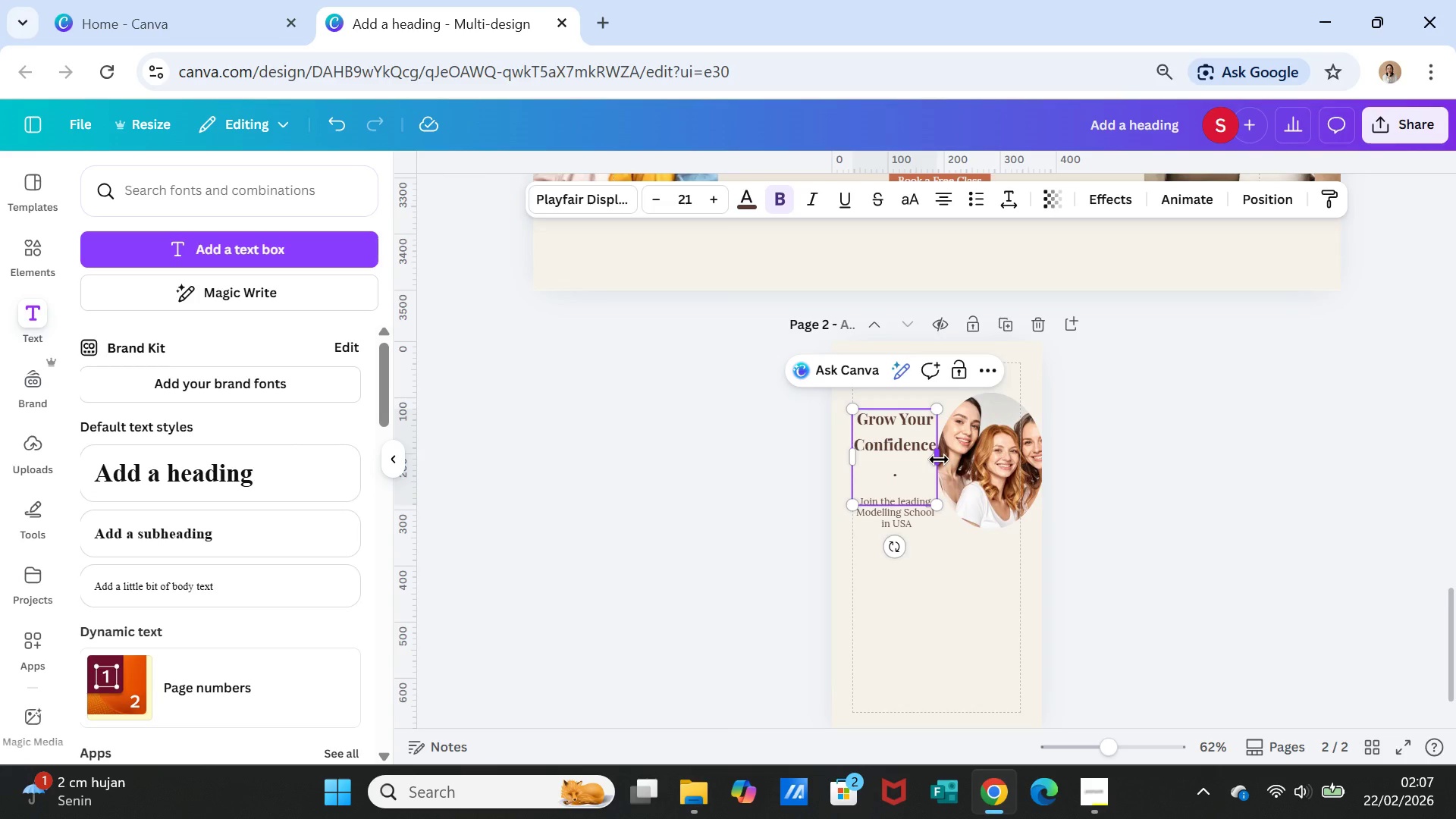 
key(Backspace)
 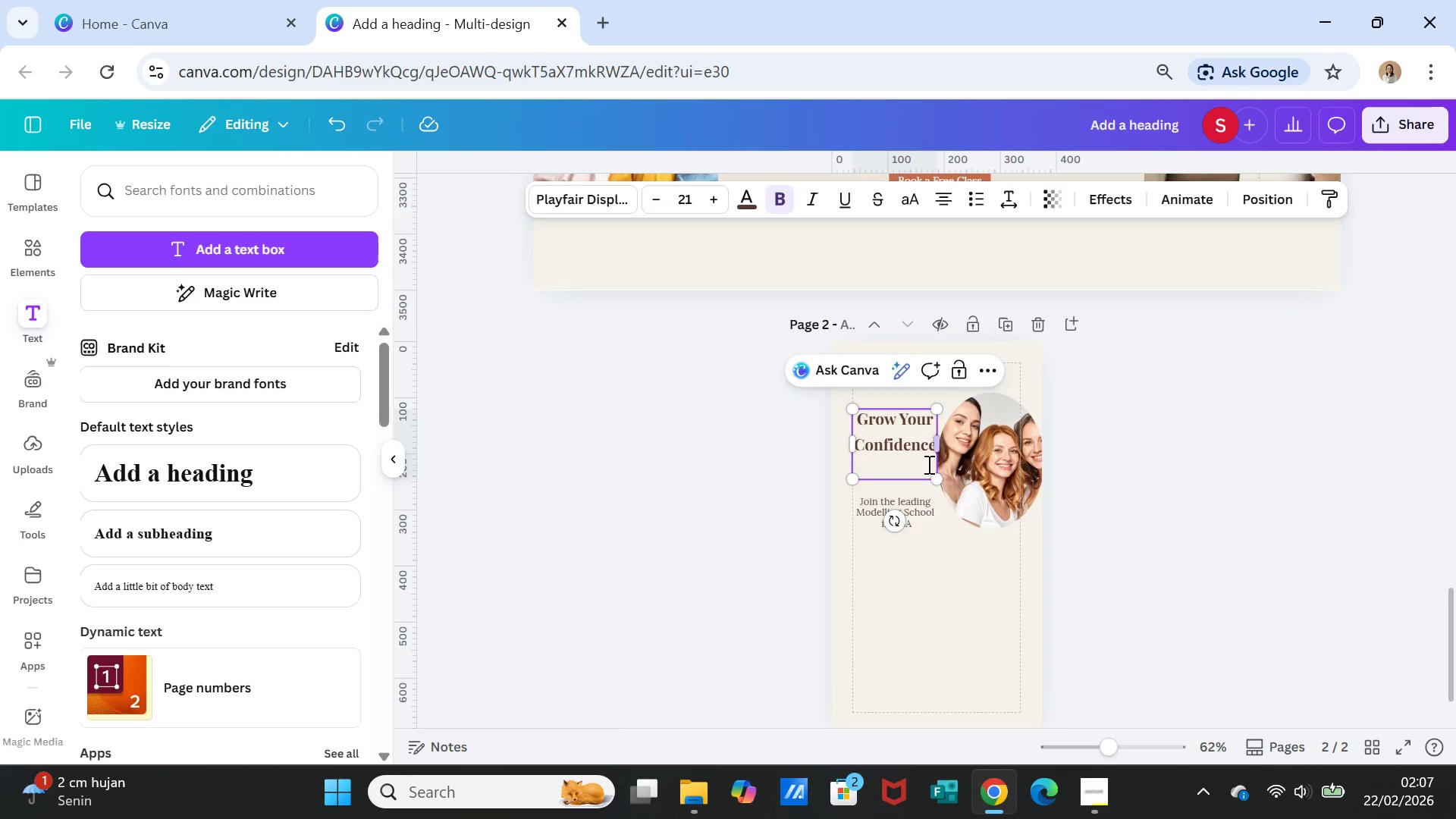 
left_click([924, 467])
 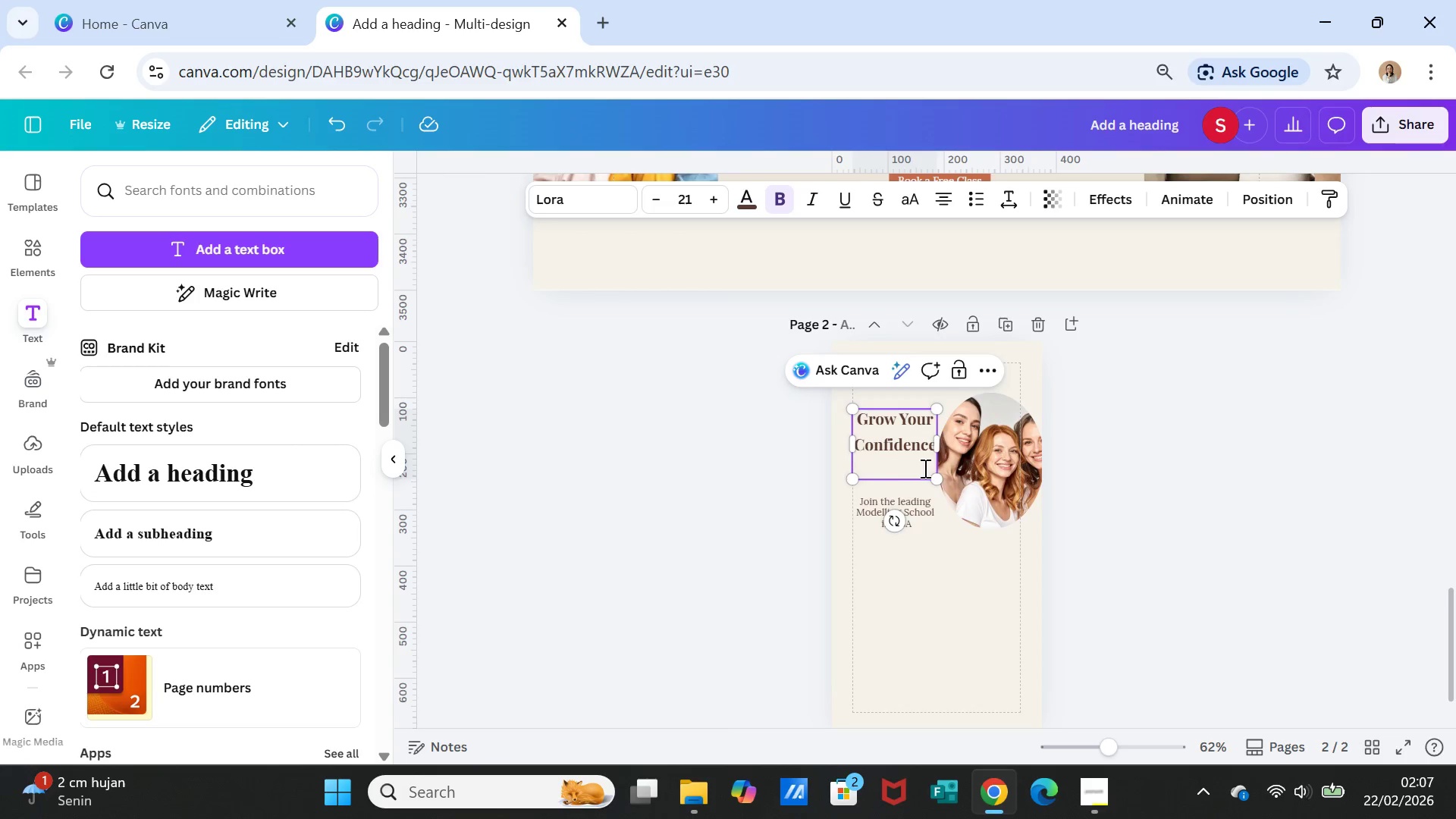 
key(Backspace)
 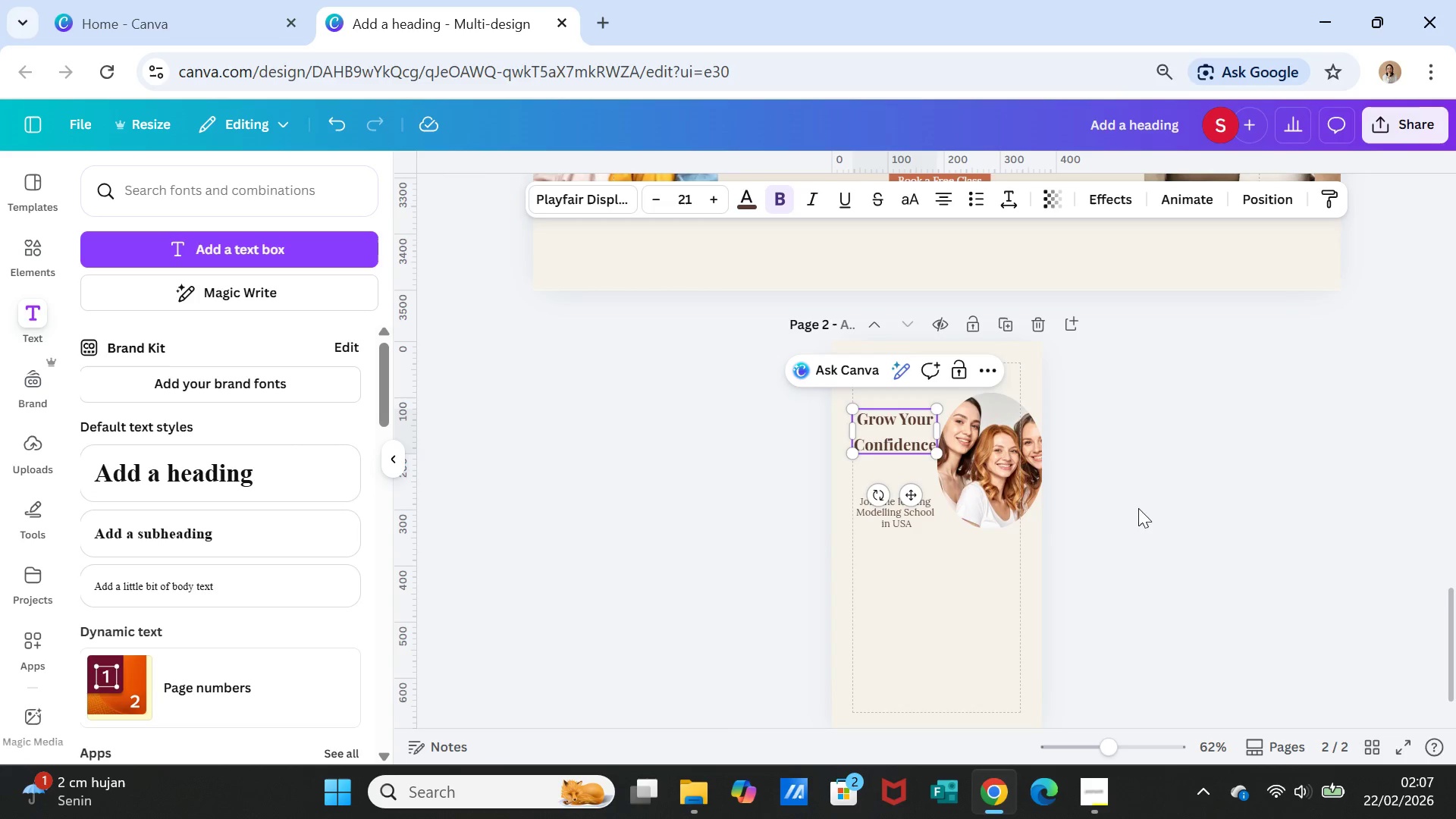 
left_click([1164, 510])
 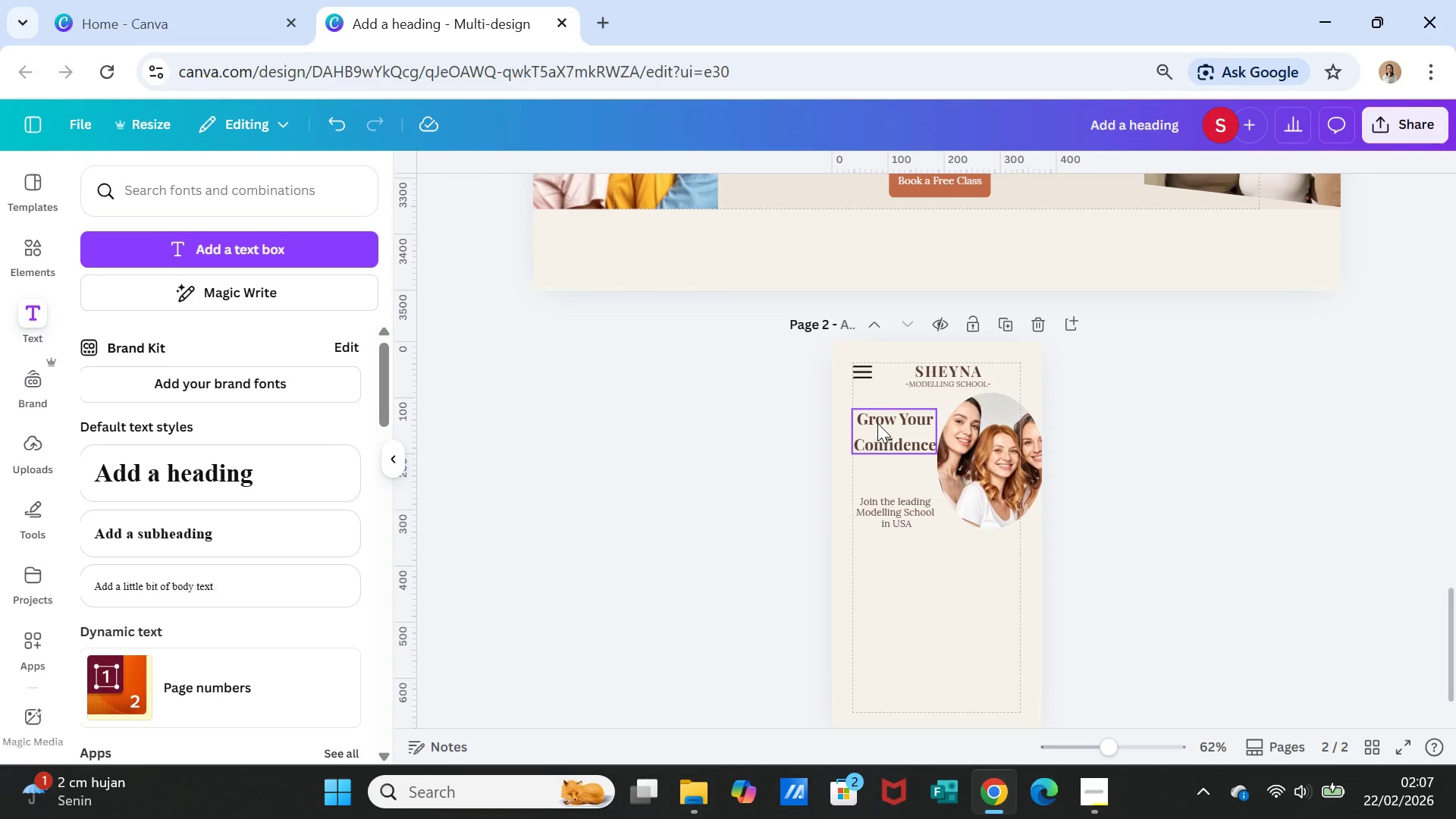 
double_click([877, 423])
 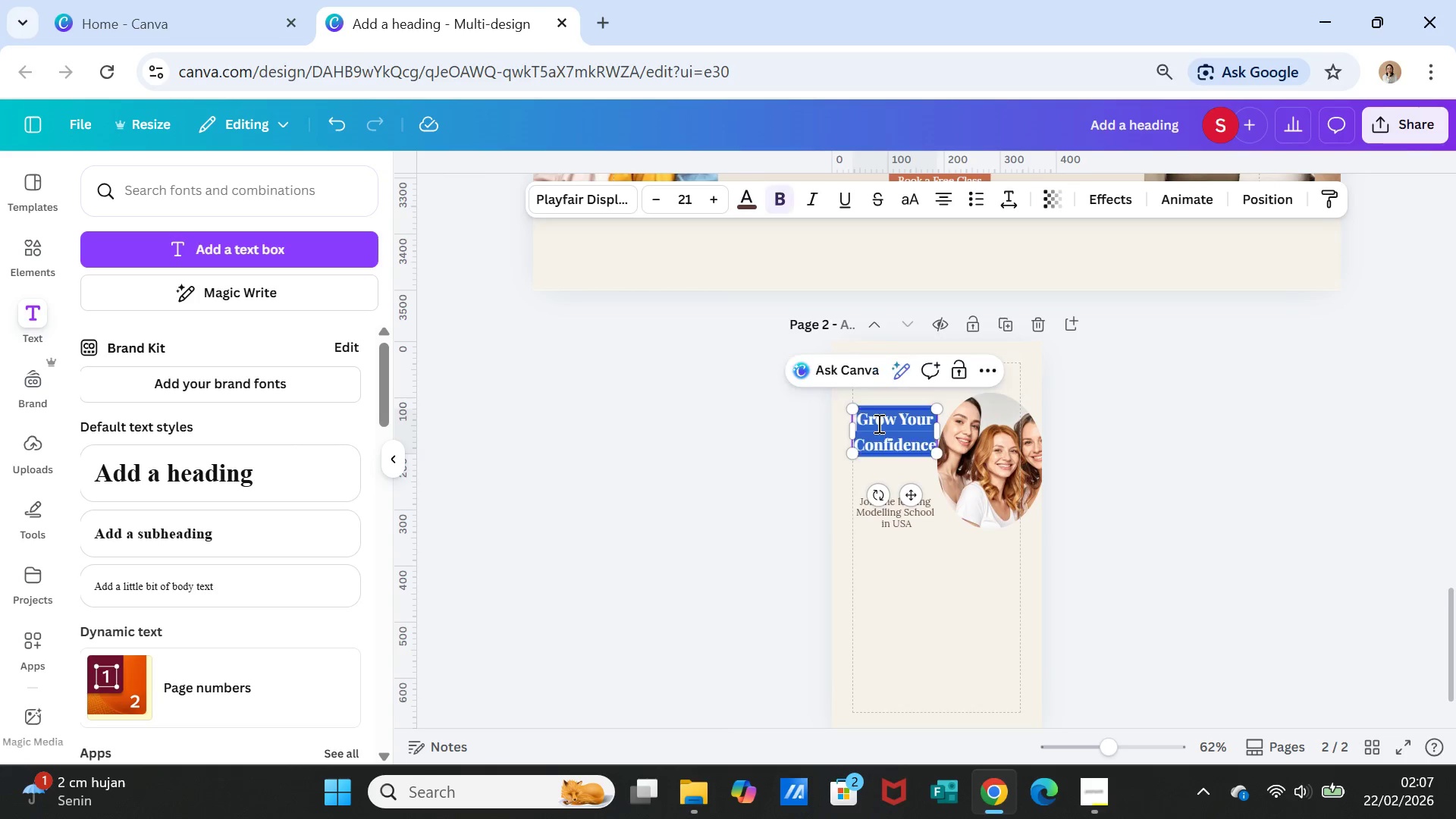 
triple_click([877, 423])
 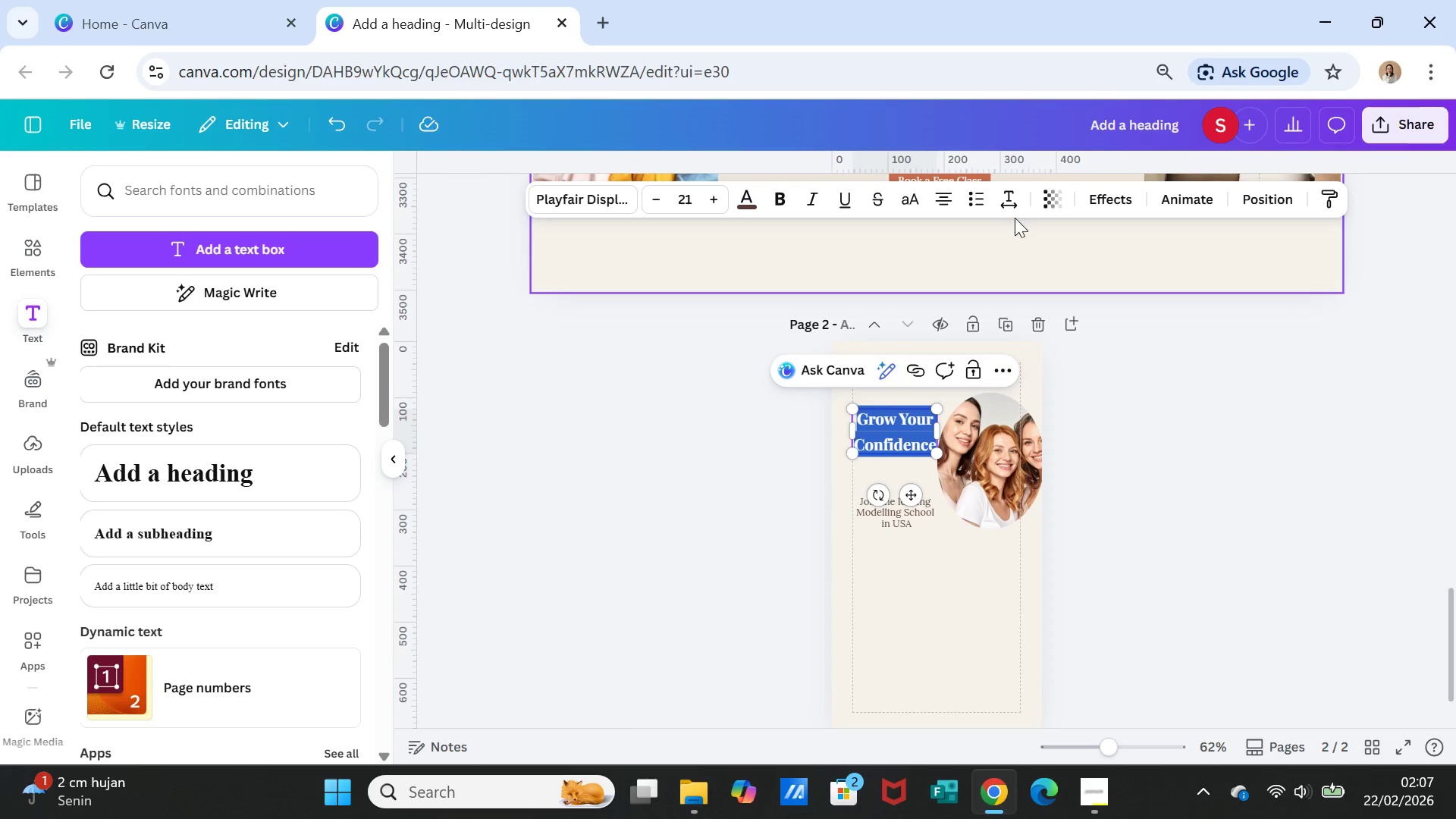 
left_click([1012, 198])
 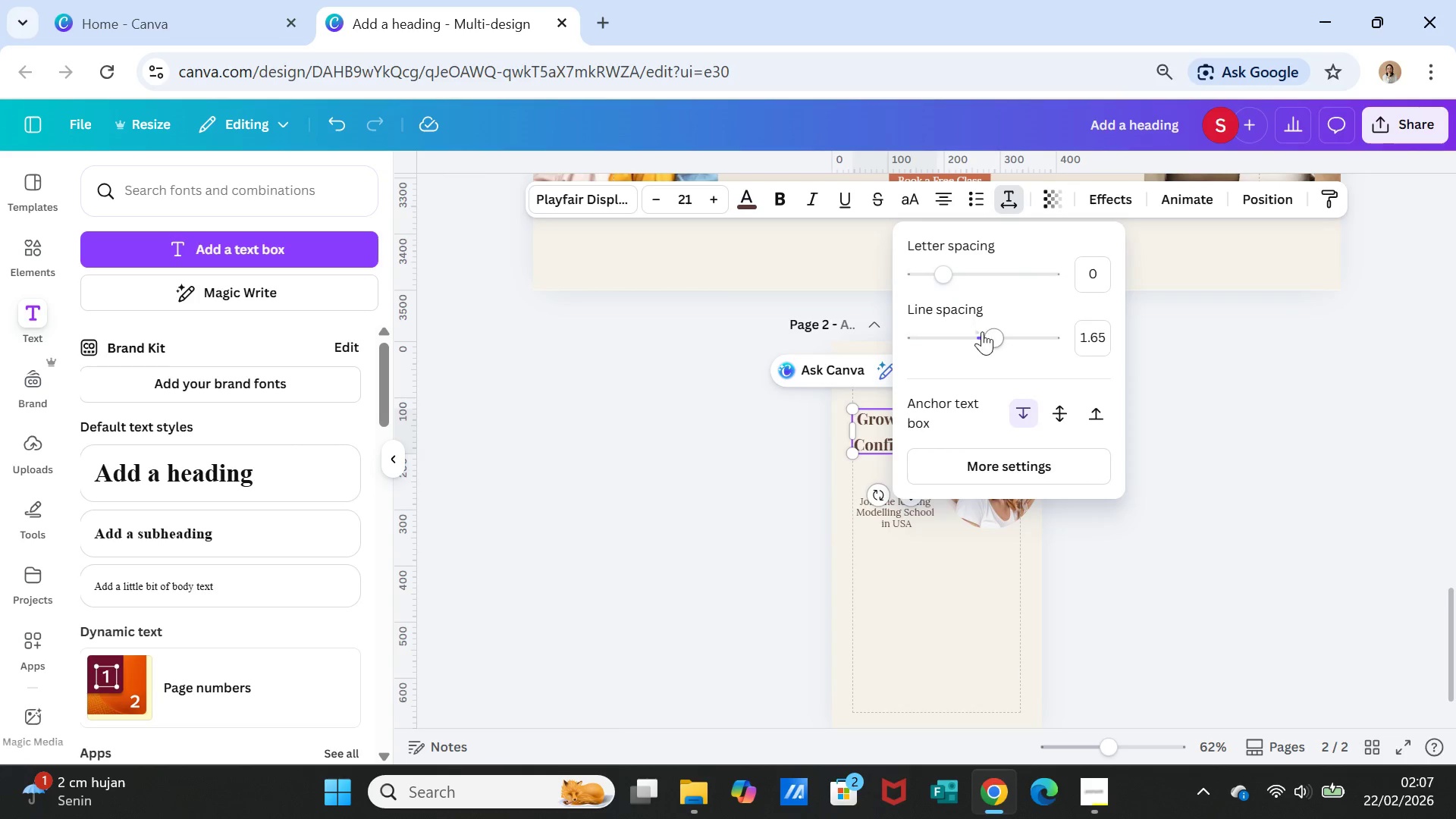 
left_click_drag(start_coordinate=[985, 334], to_coordinate=[969, 333])
 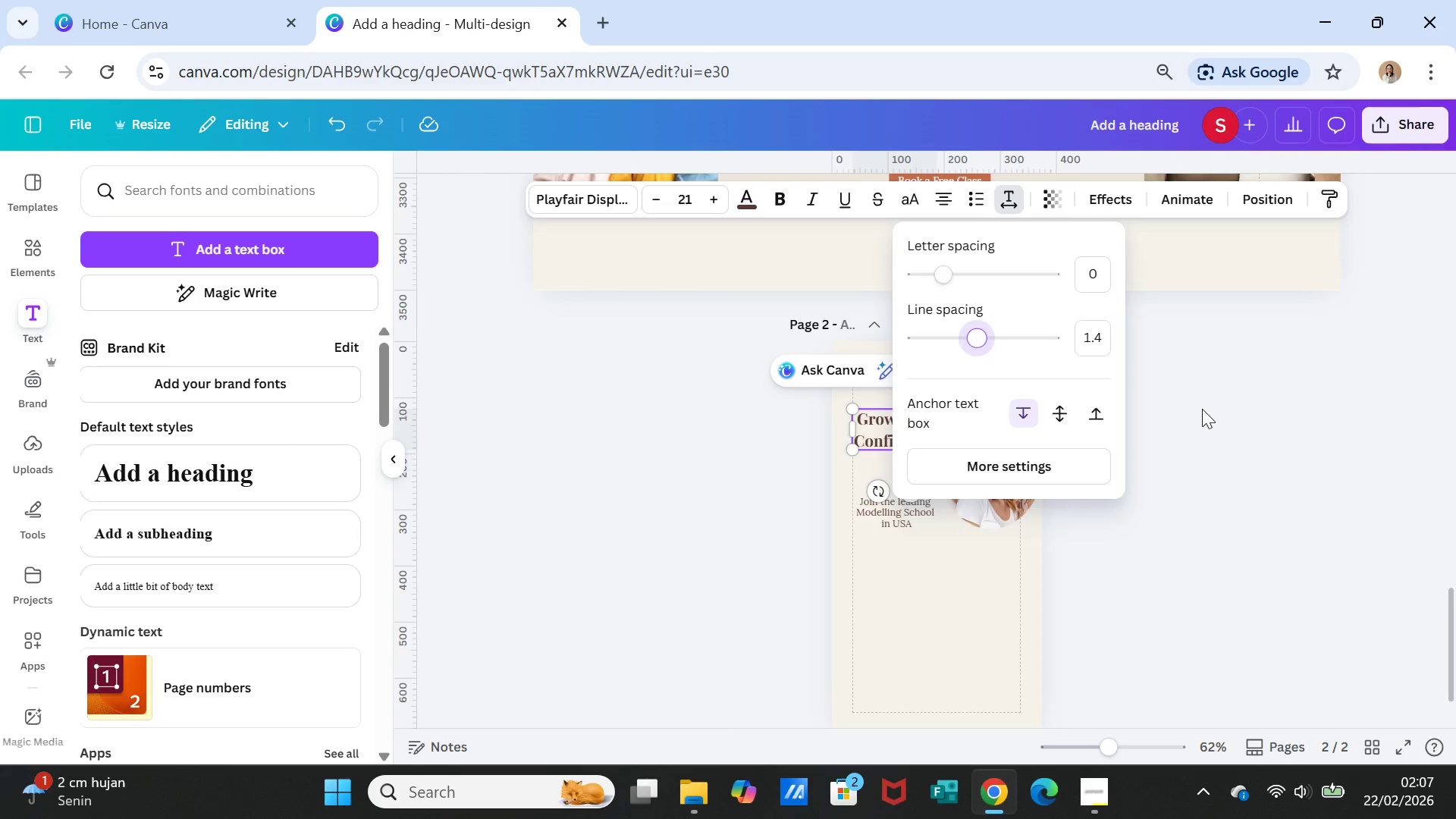 
left_click([1202, 409])
 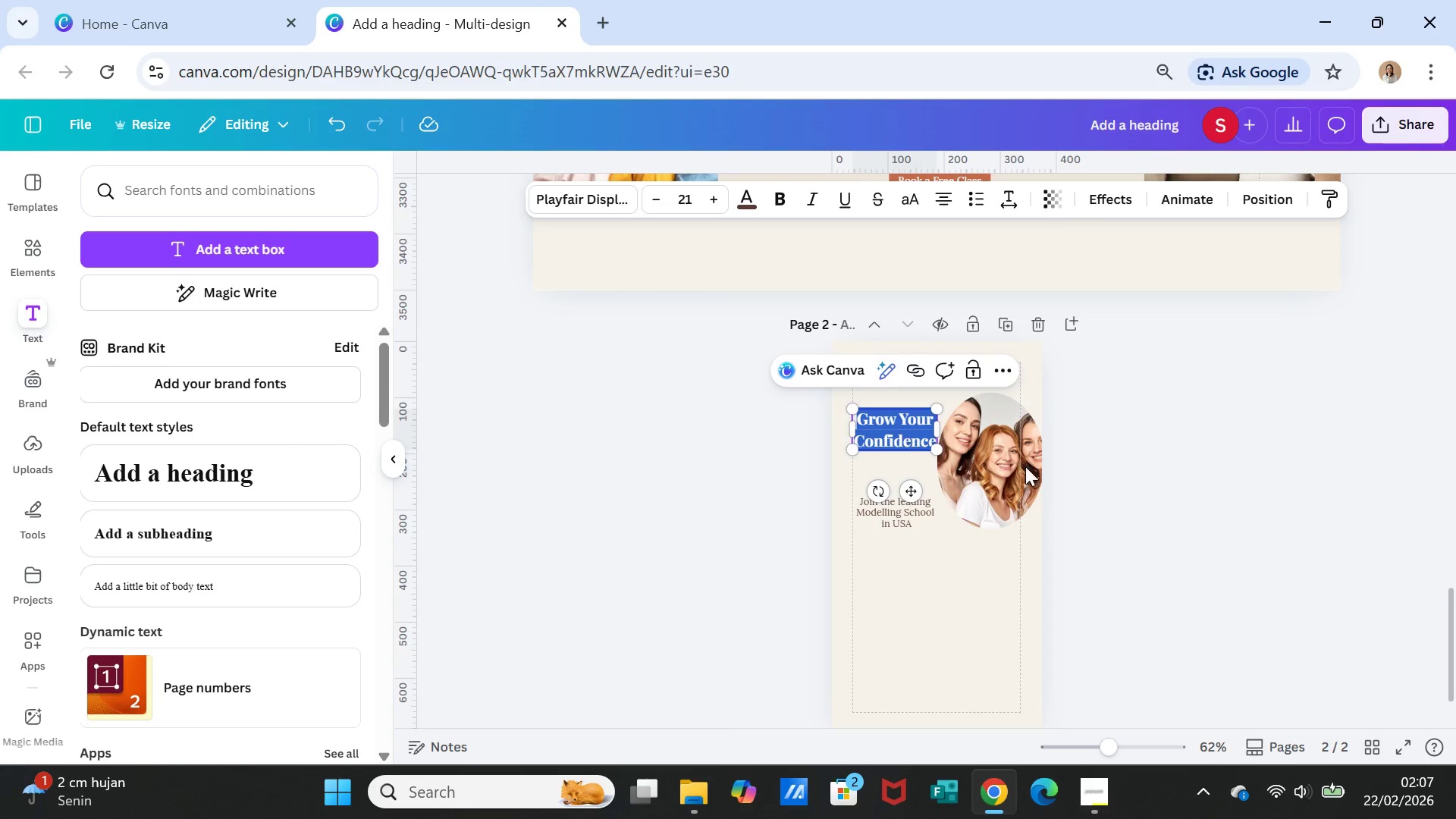 
left_click([1176, 467])
 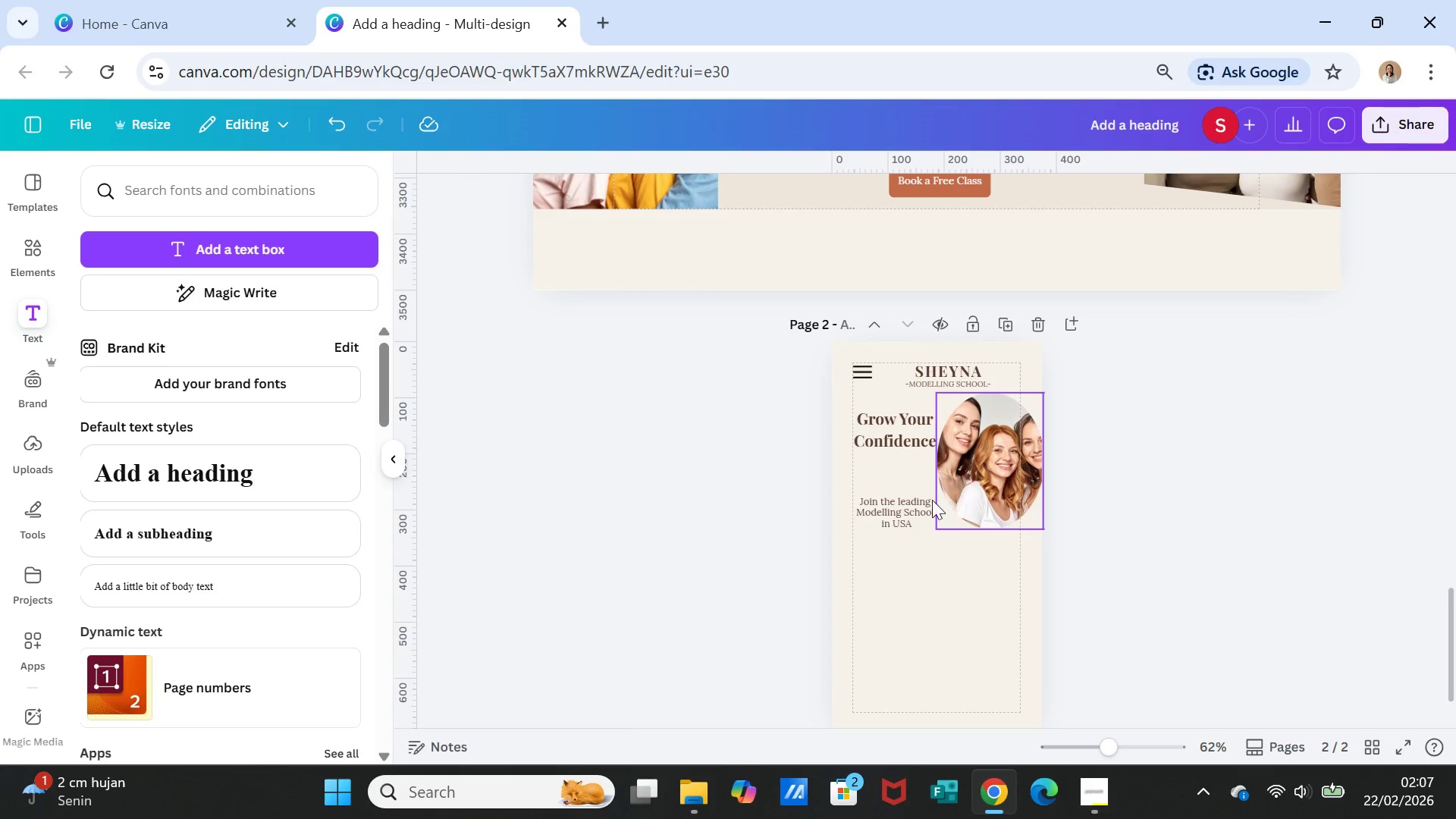 
left_click([895, 502])
 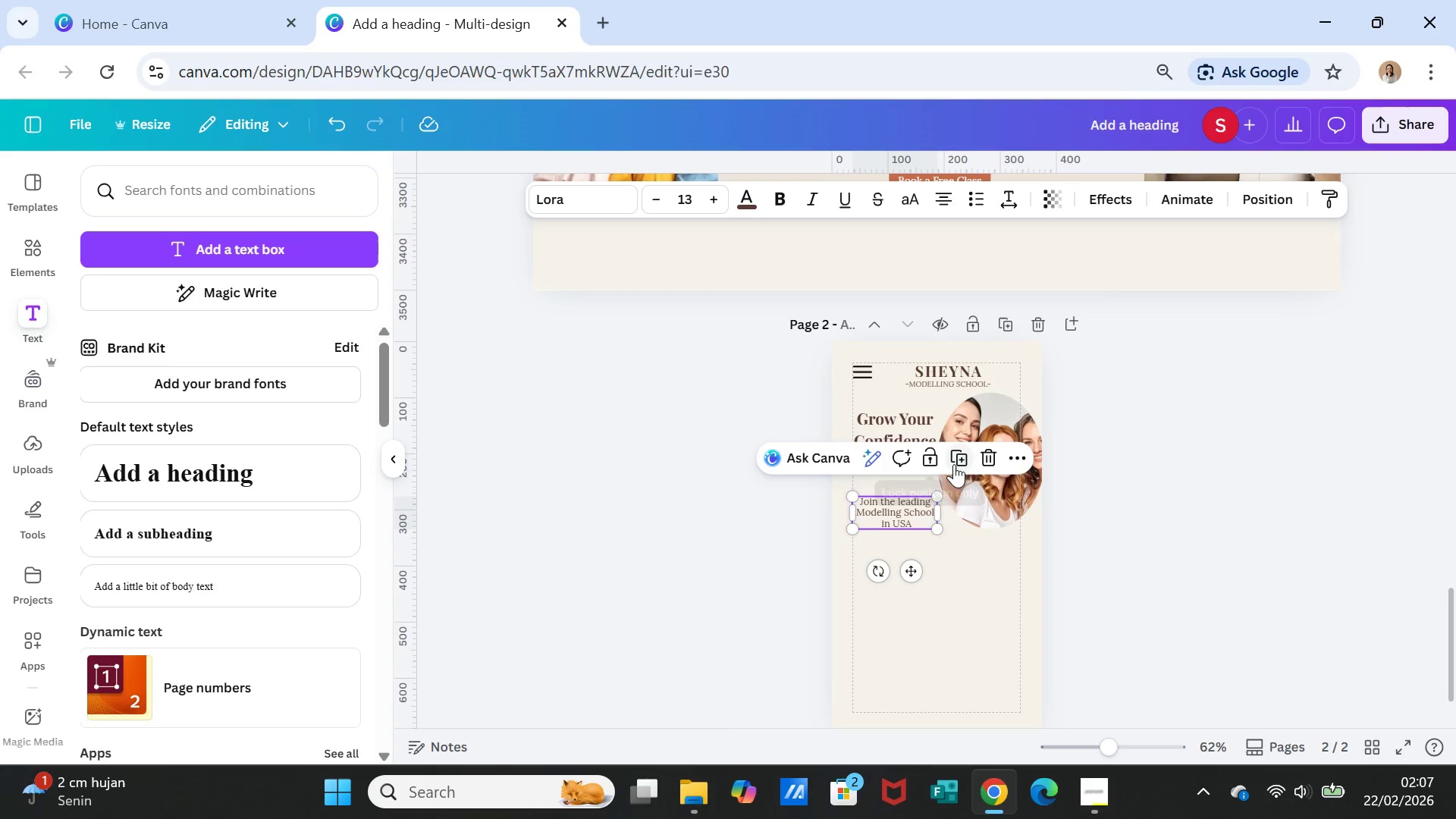 
left_click([956, 460])
 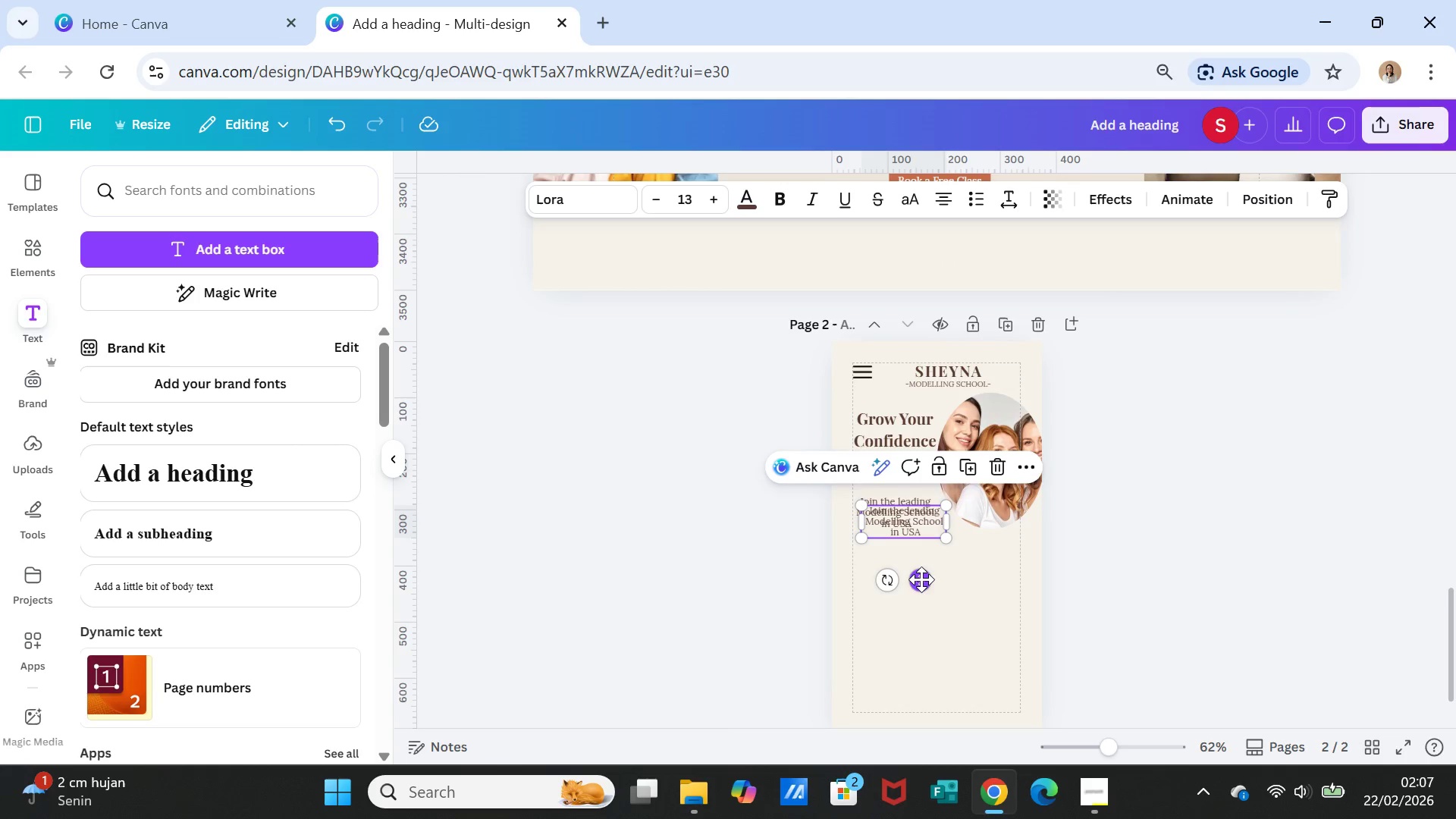 
left_click_drag(start_coordinate=[923, 579], to_coordinate=[912, 533])
 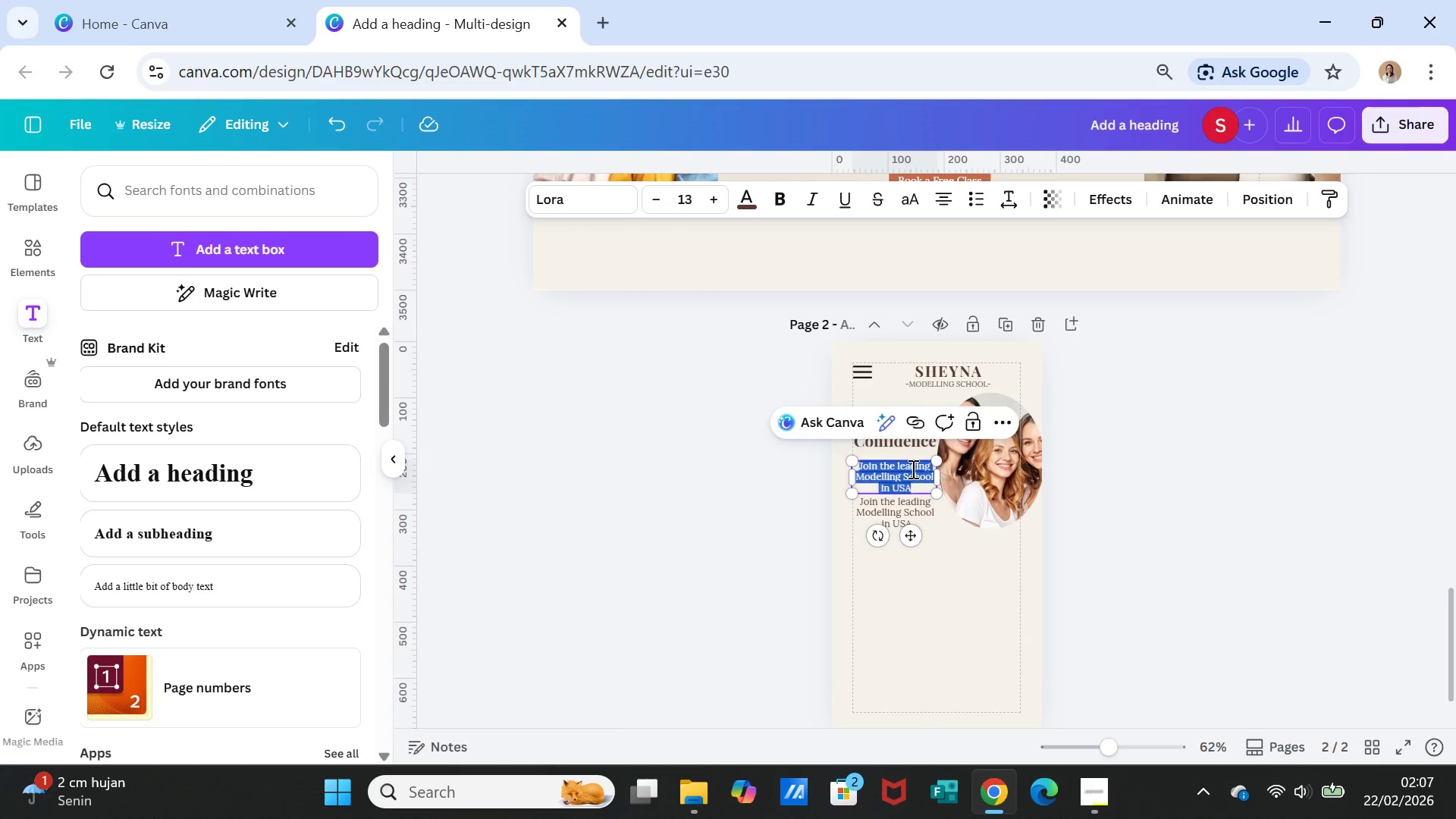 
double_click([912, 469])
 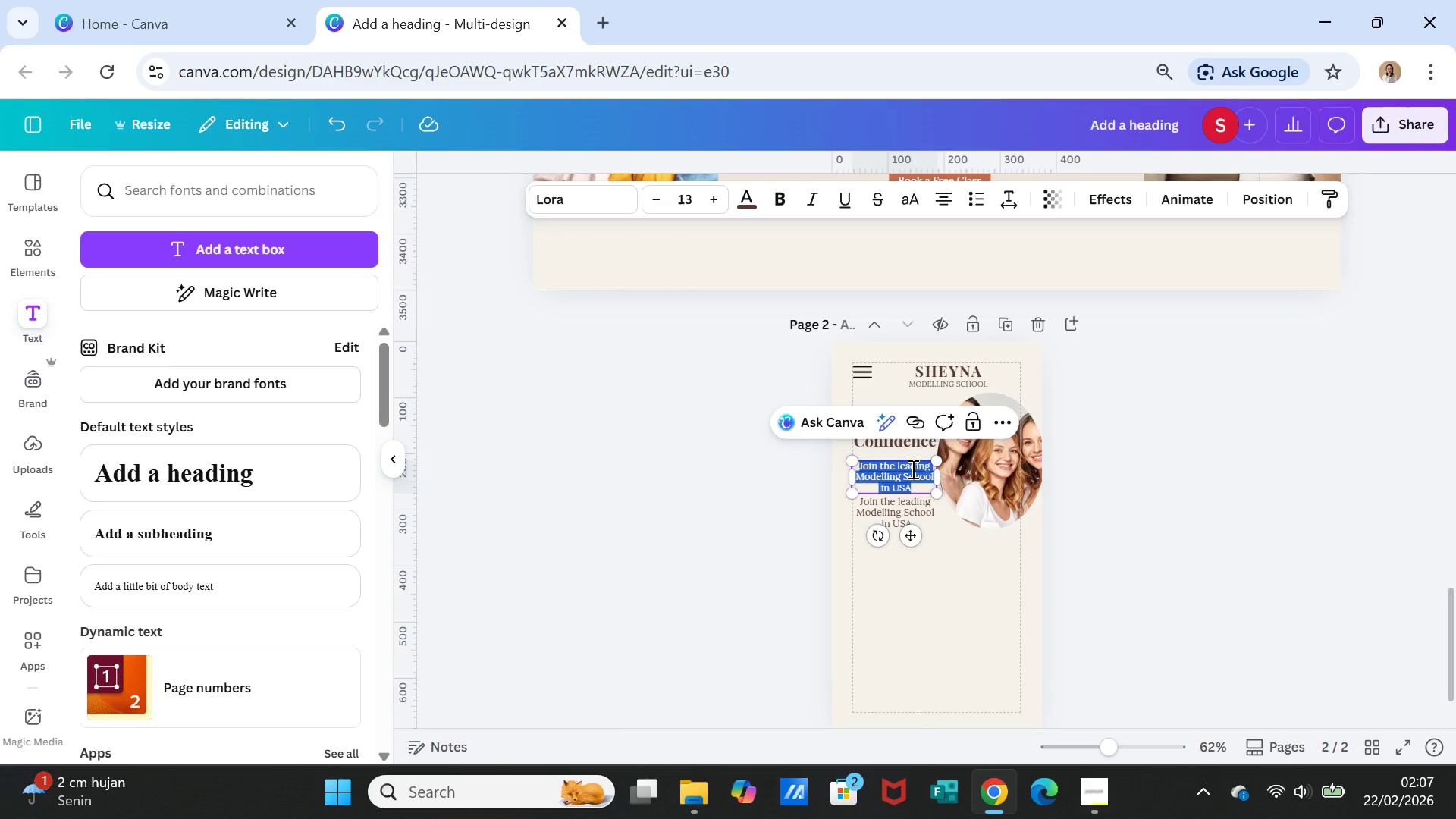 
key(Control+V)
 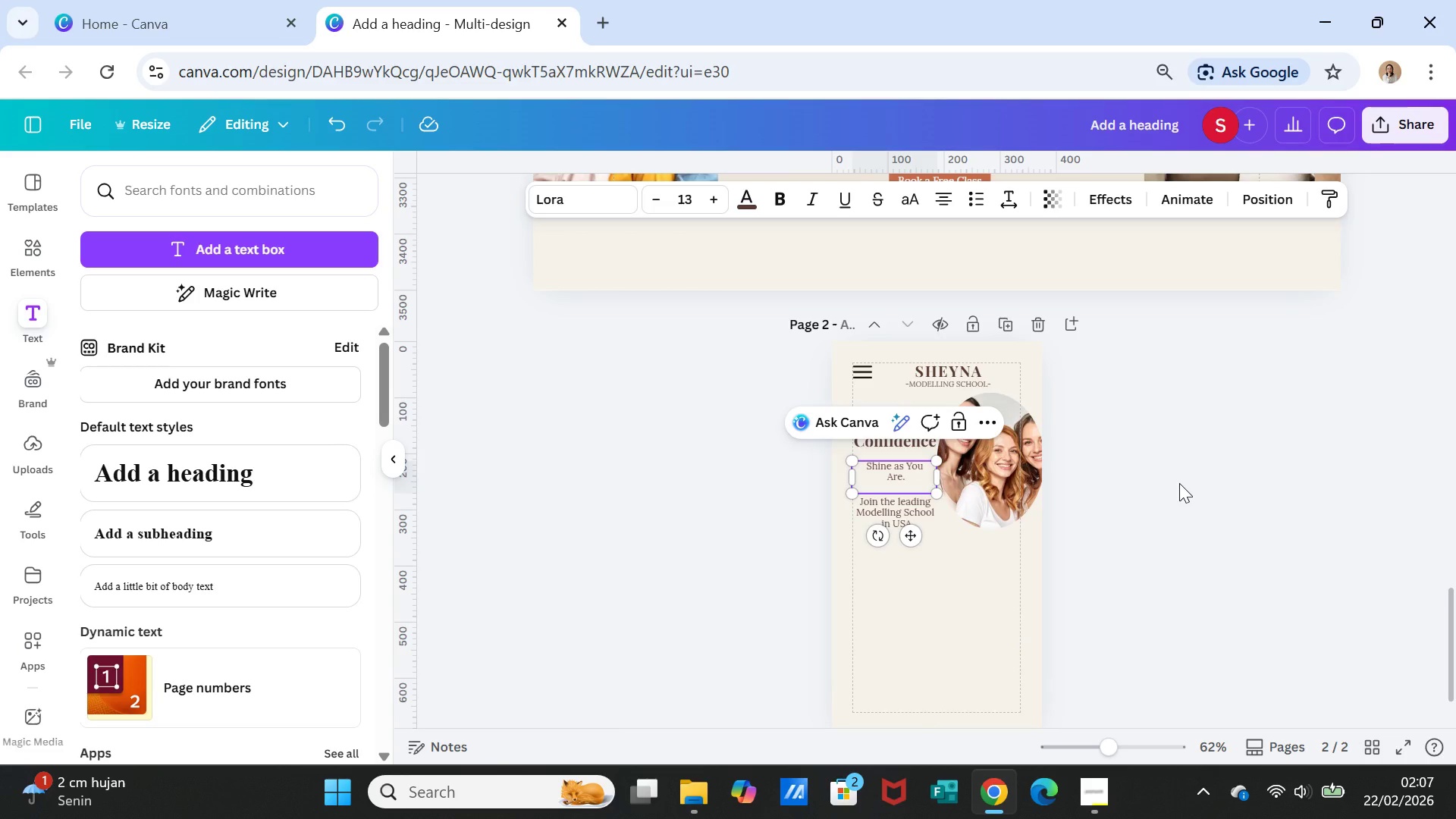 
left_click([1179, 483])
 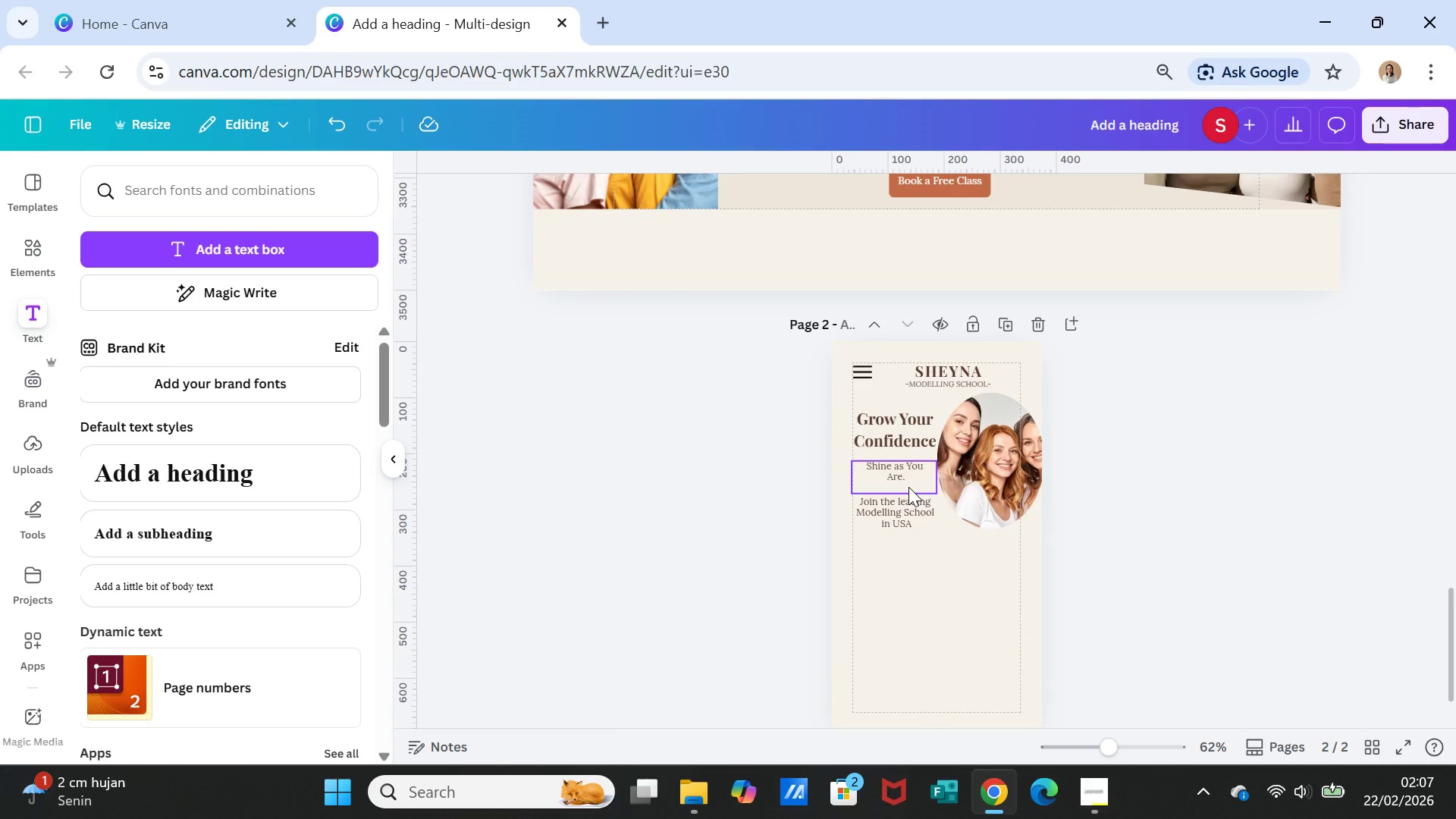 
double_click([908, 487])
 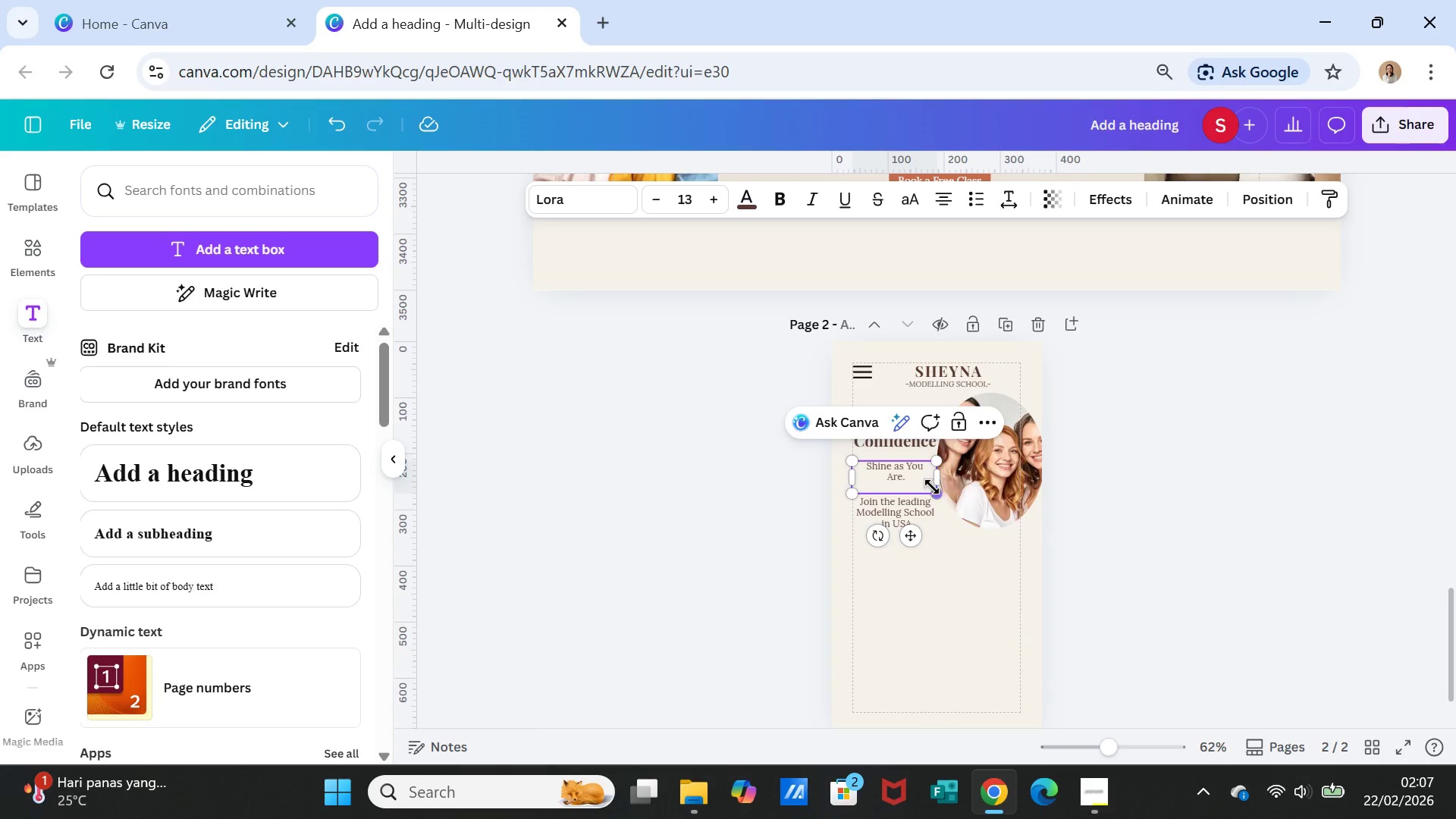 
key(Backspace)
 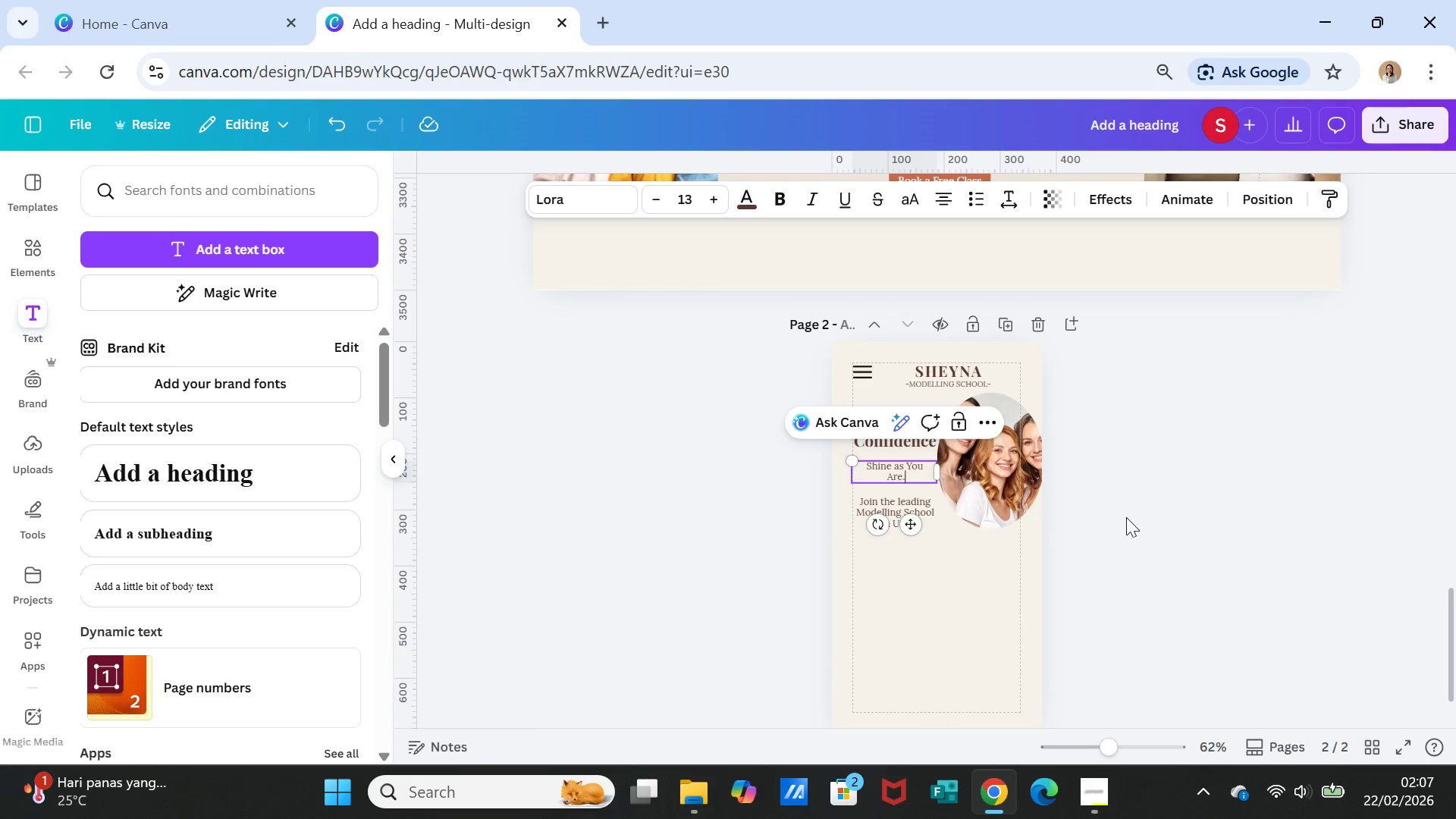 
left_click([1202, 550])
 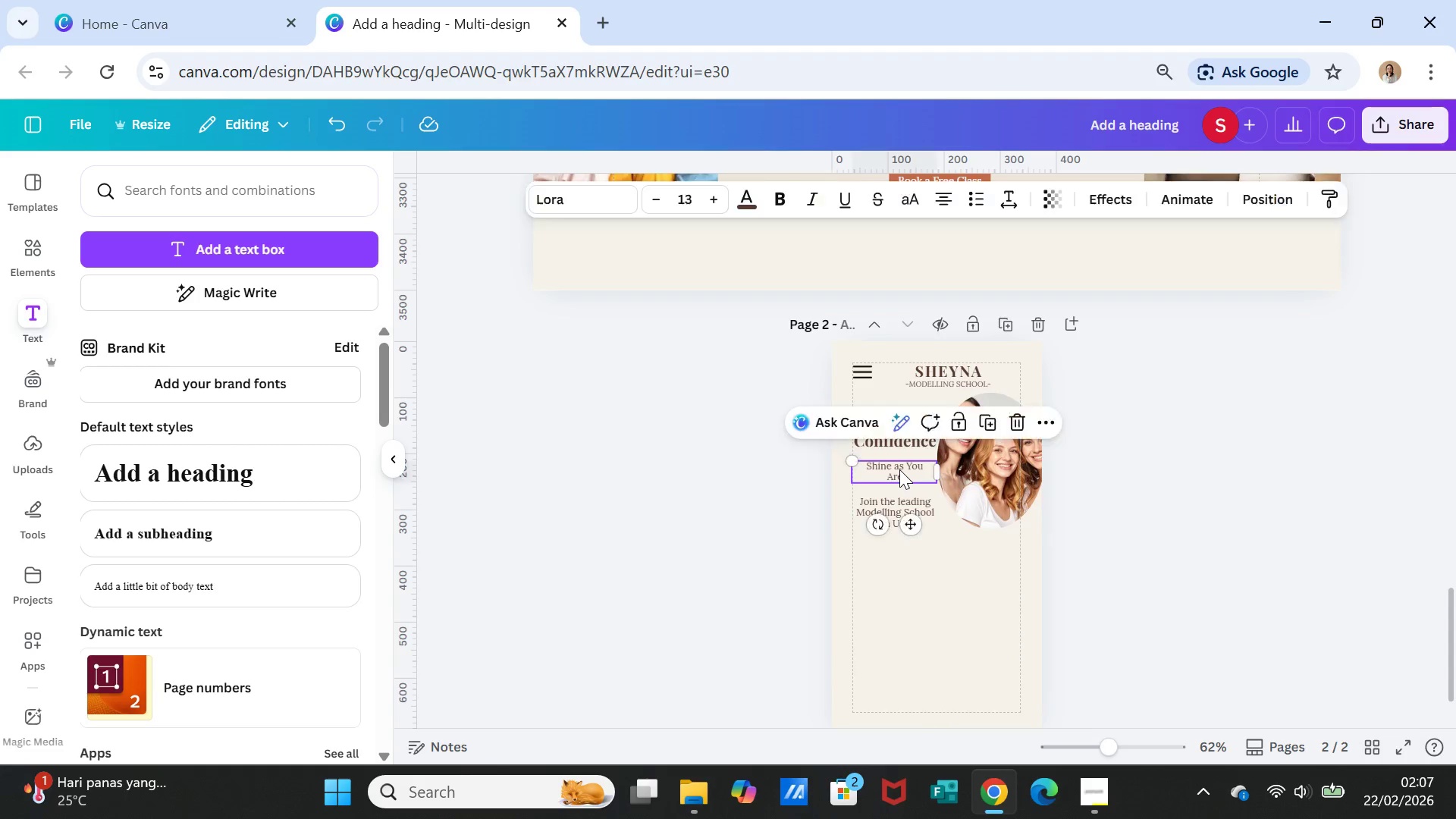 
double_click([899, 469])
 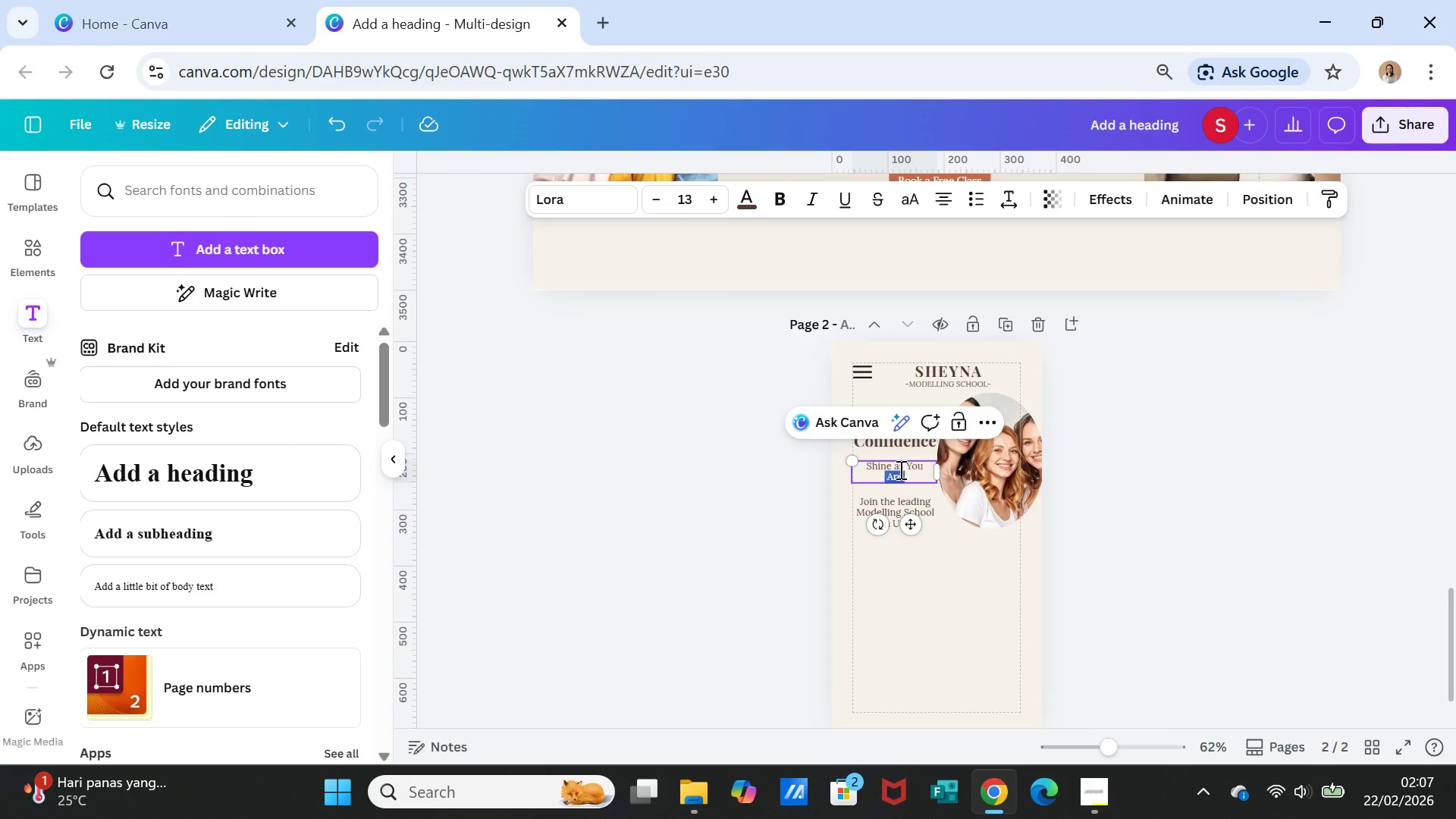 
triple_click([899, 469])
 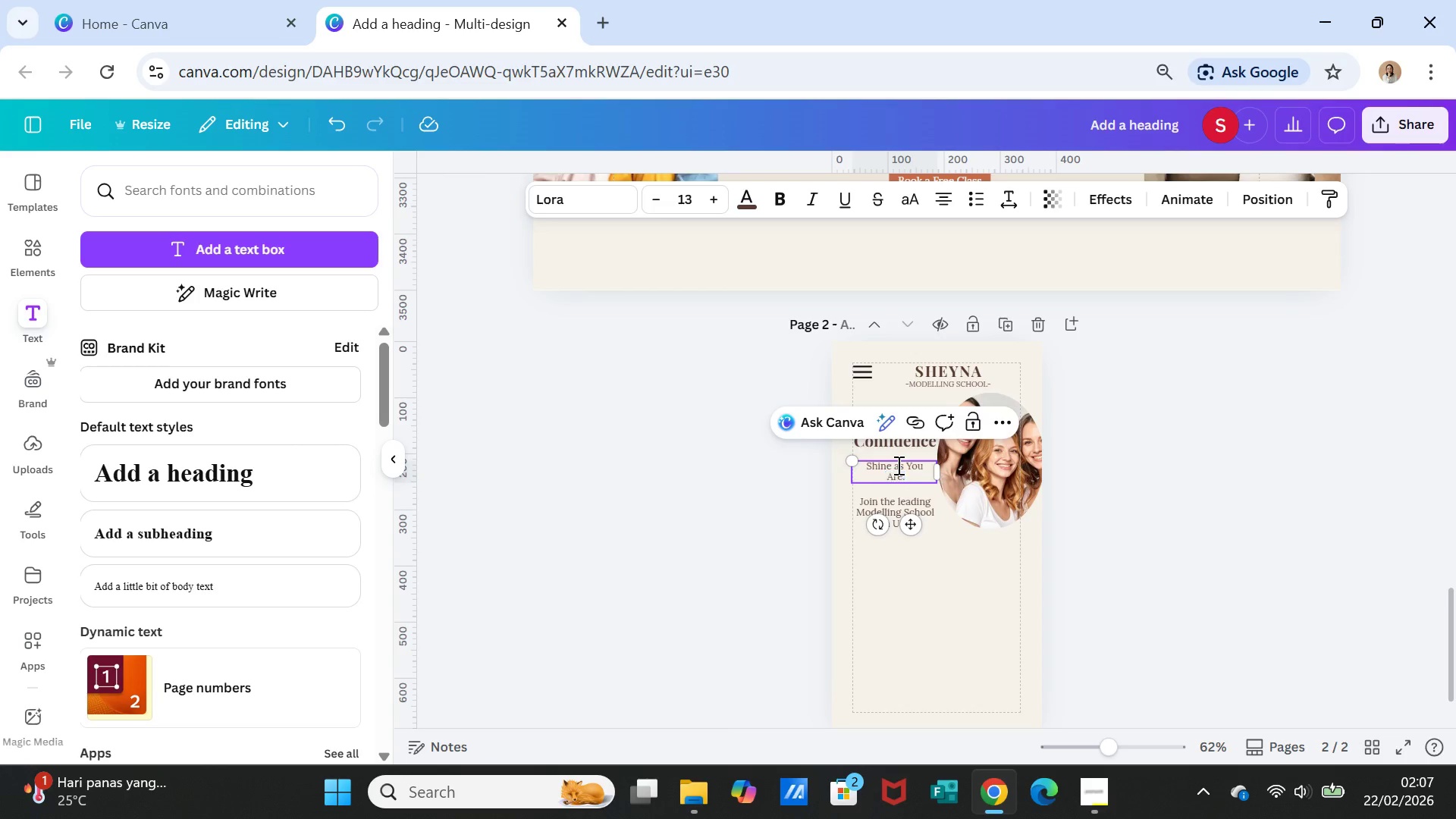 
double_click([897, 465])
 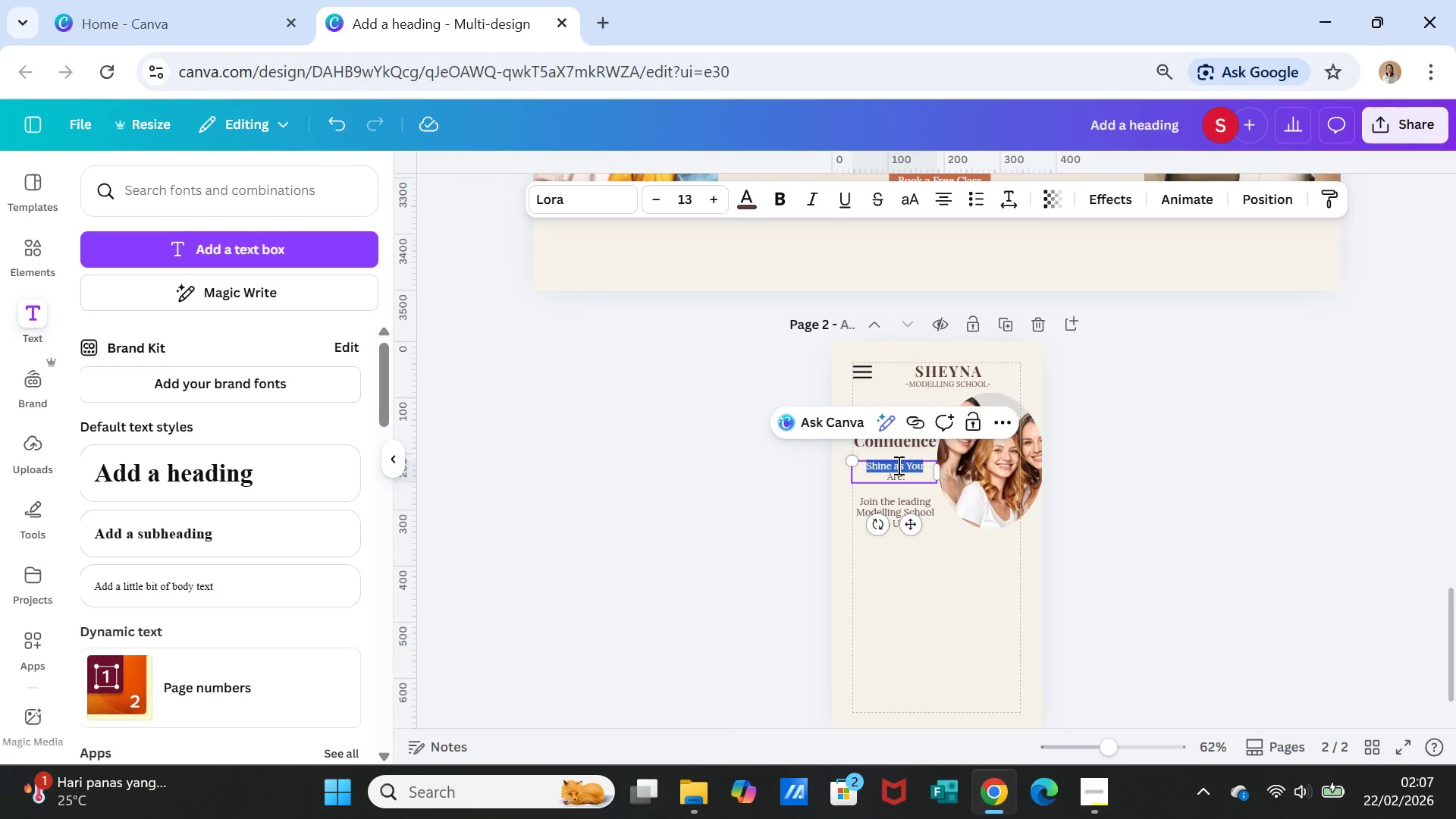 
triple_click([897, 465])
 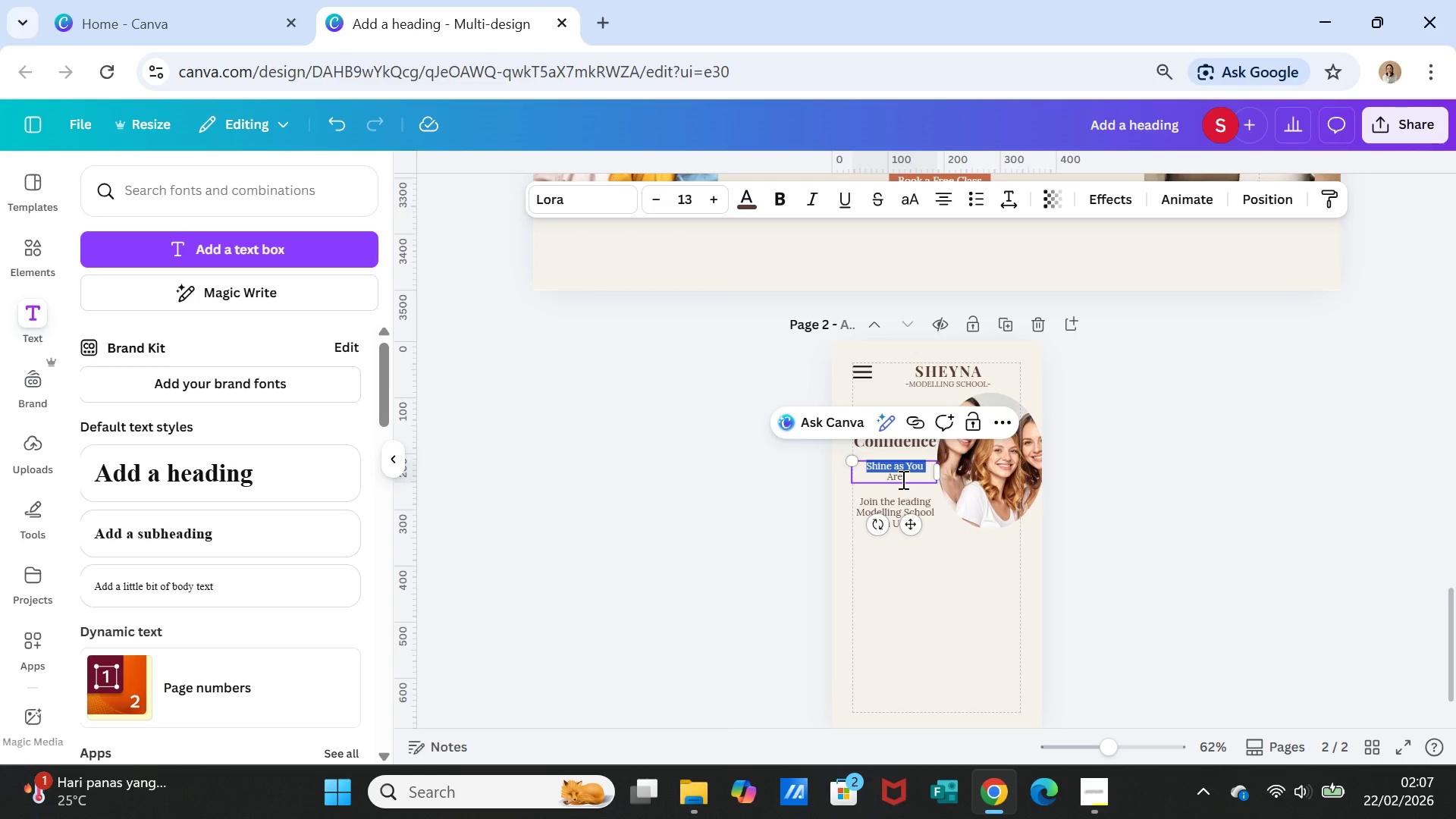 
key(Shift+ArrowDown)
 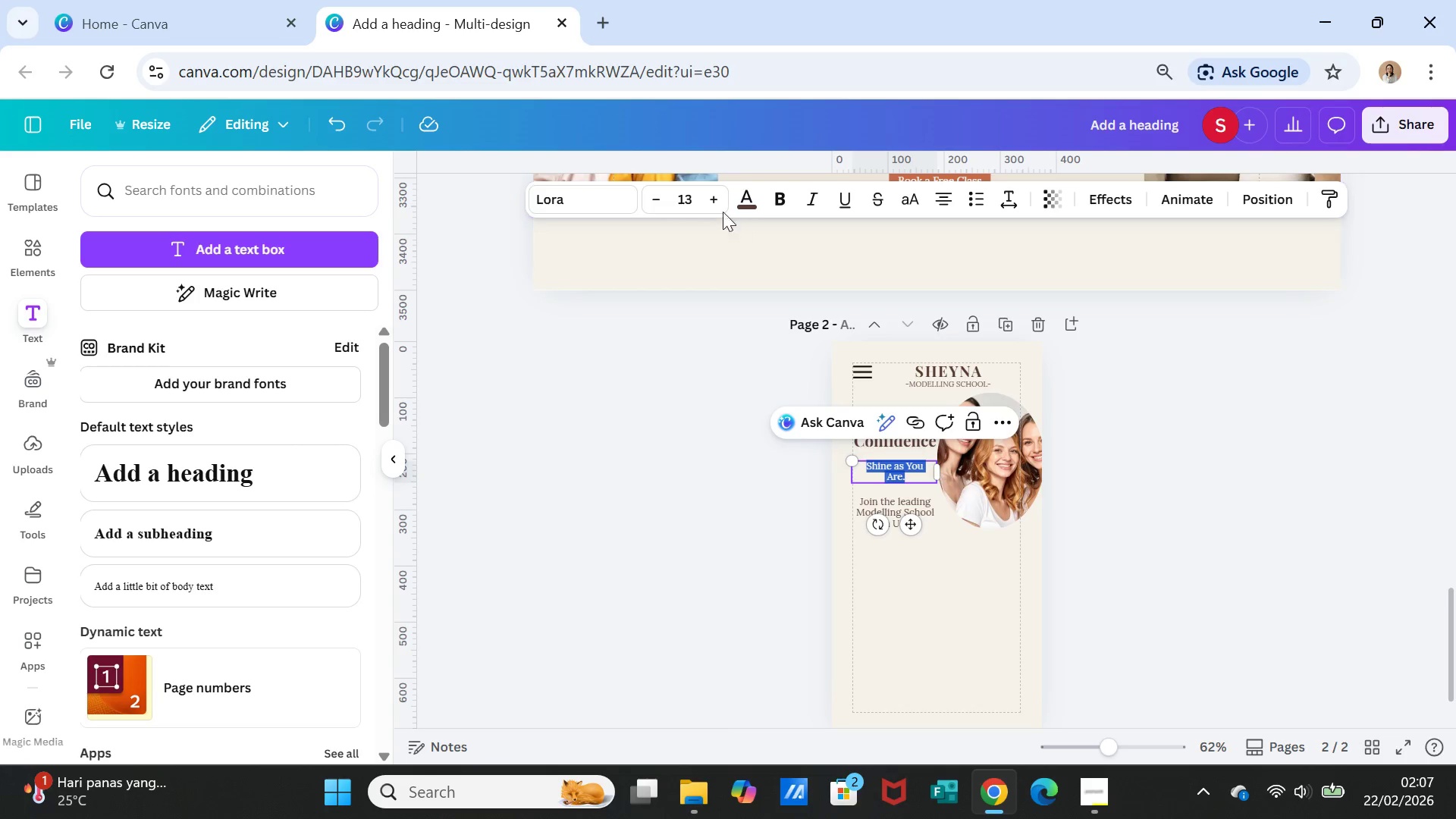 
left_click([718, 205])
 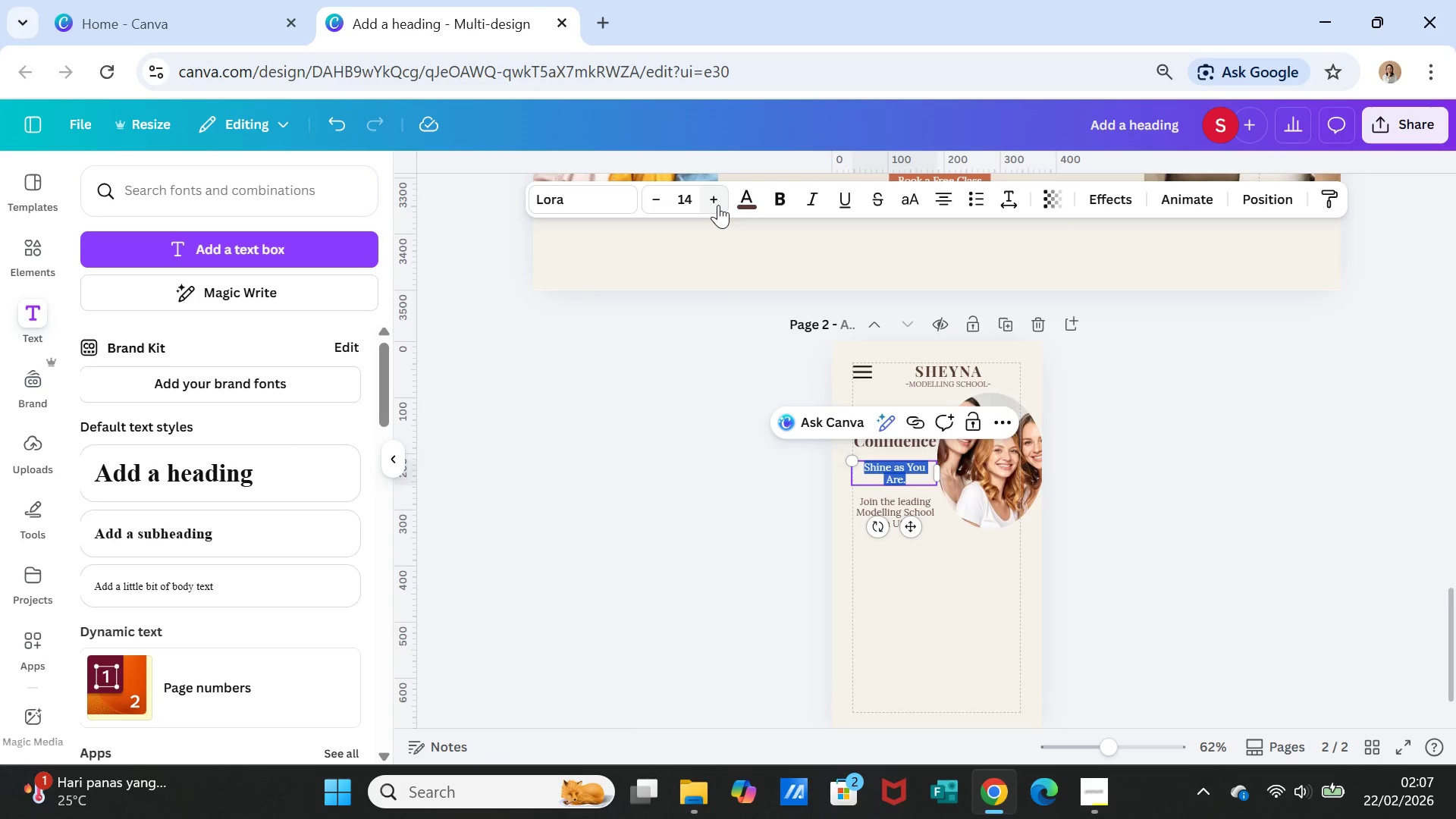 
left_click([718, 205])
 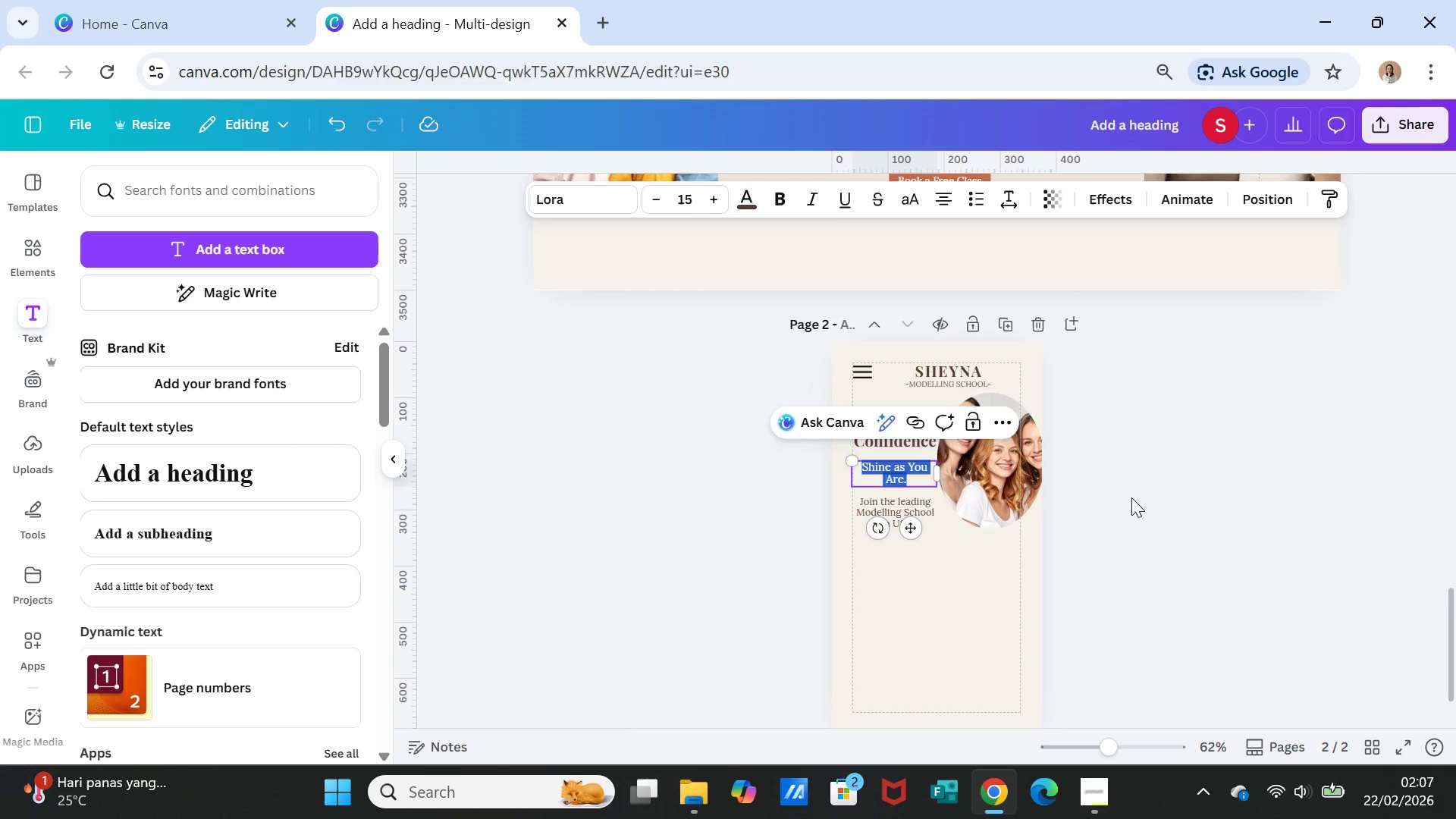 
left_click([1132, 504])
 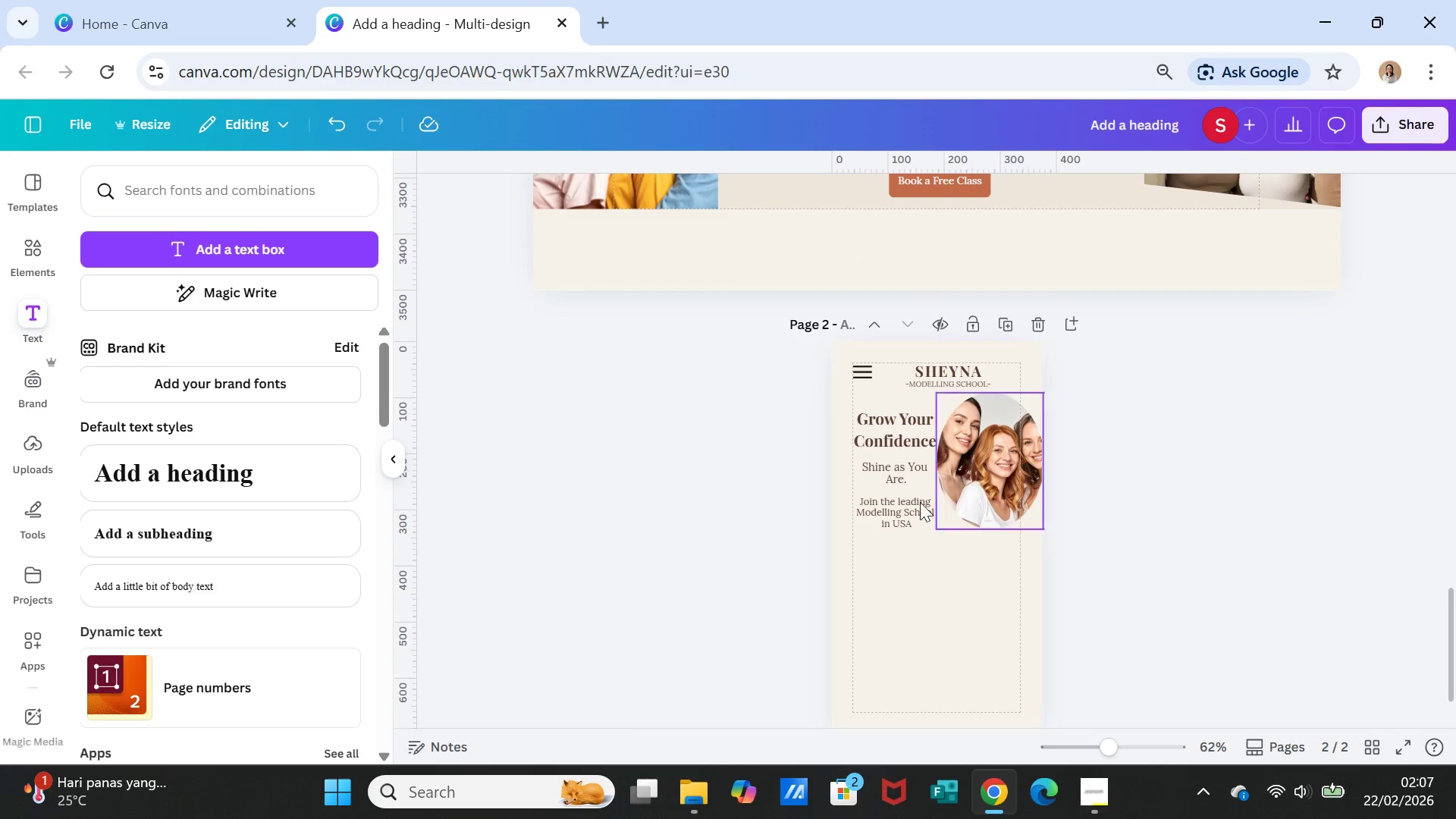 
left_click([902, 426])
 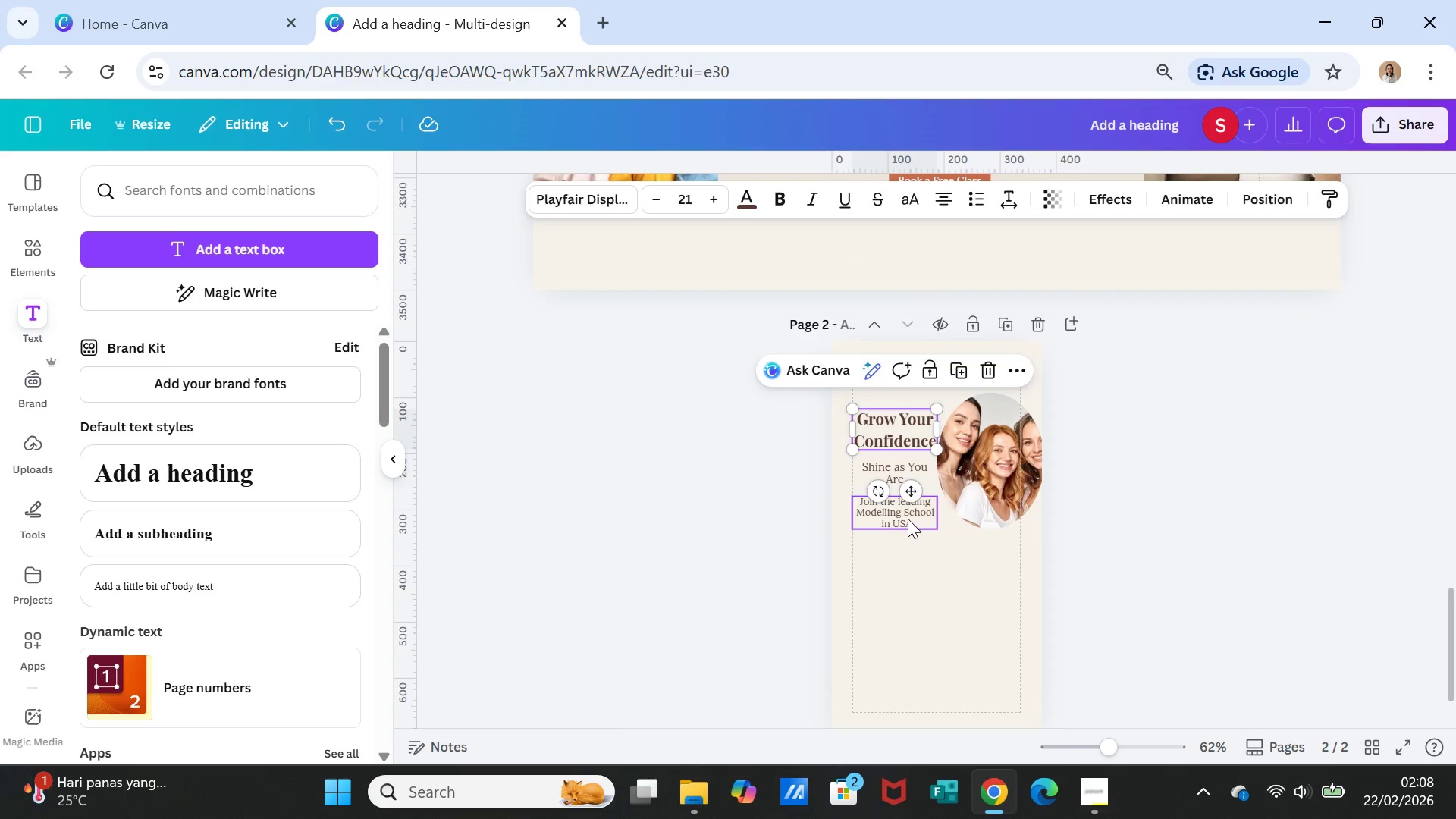 
left_click([908, 521])
 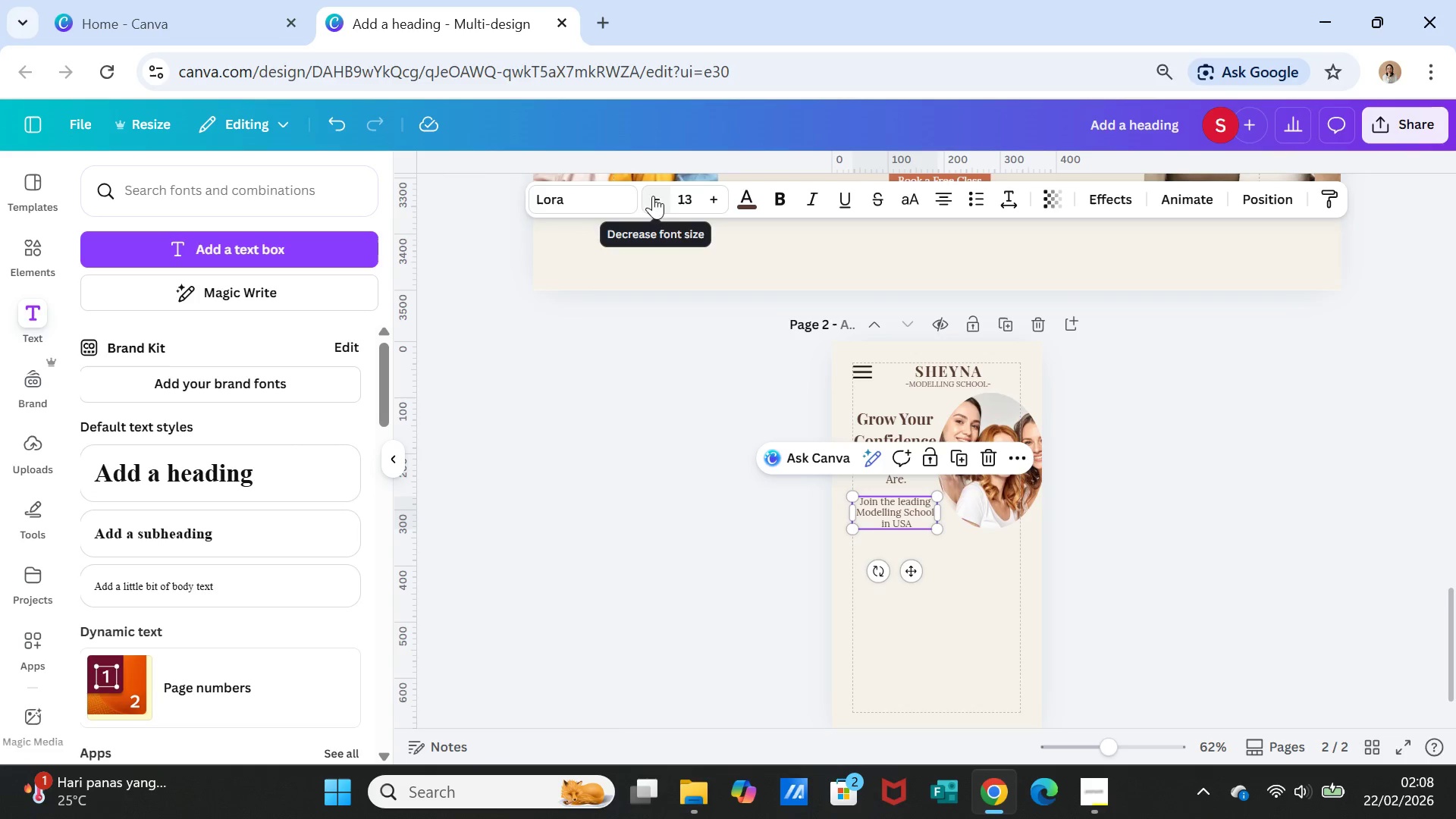 
left_click([897, 415])
 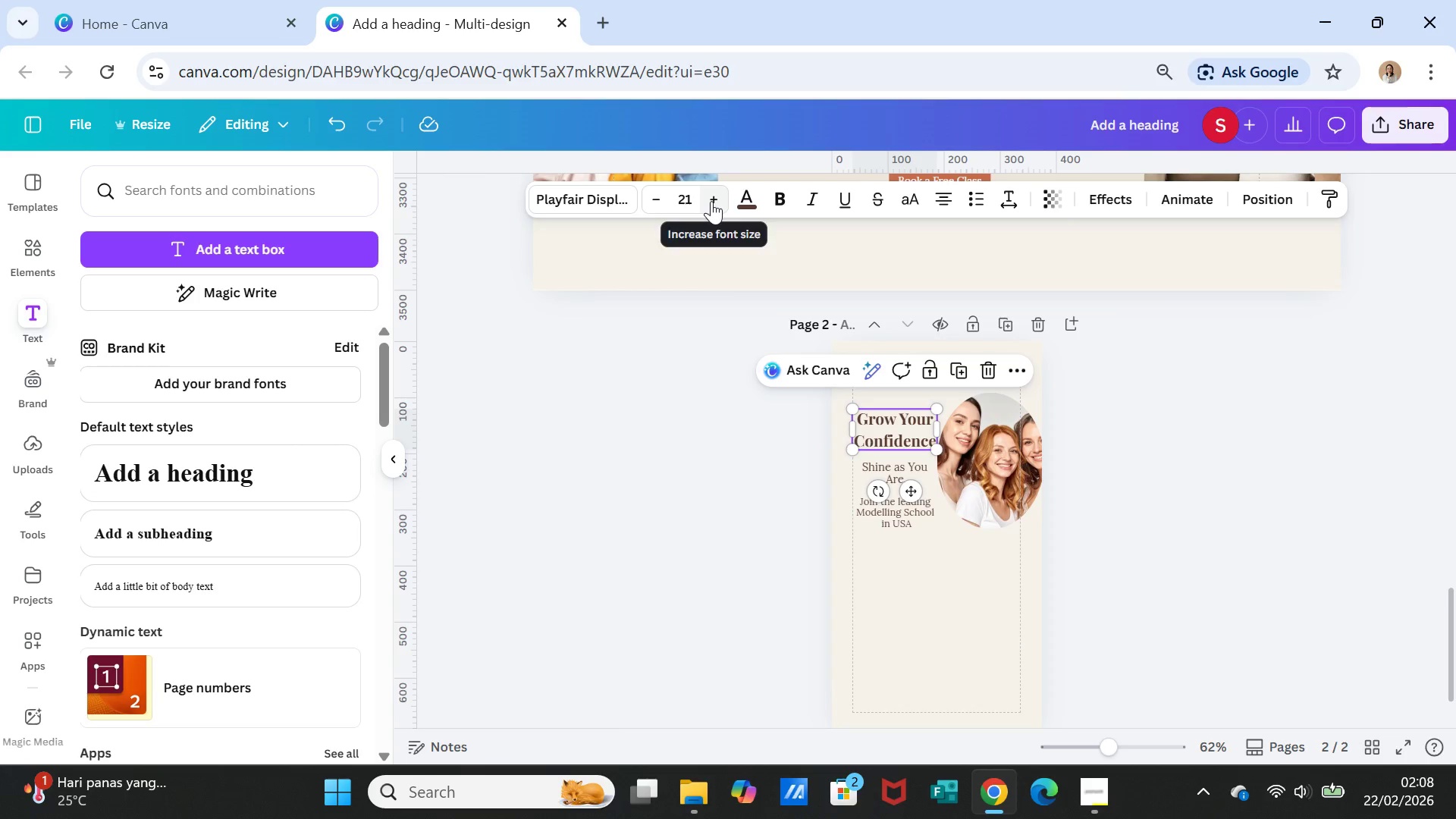 
double_click([711, 201])
 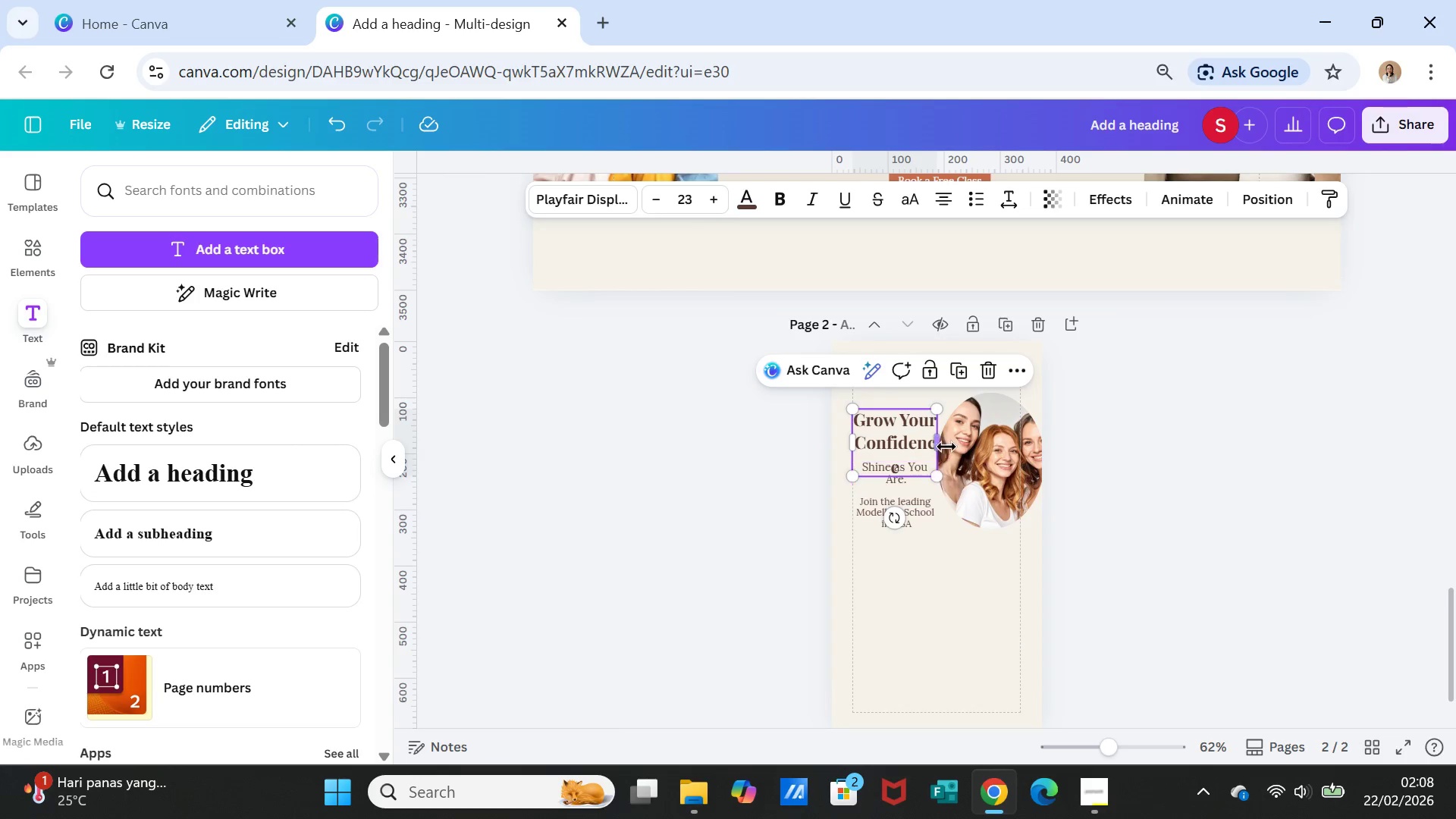 
left_click([967, 441])
 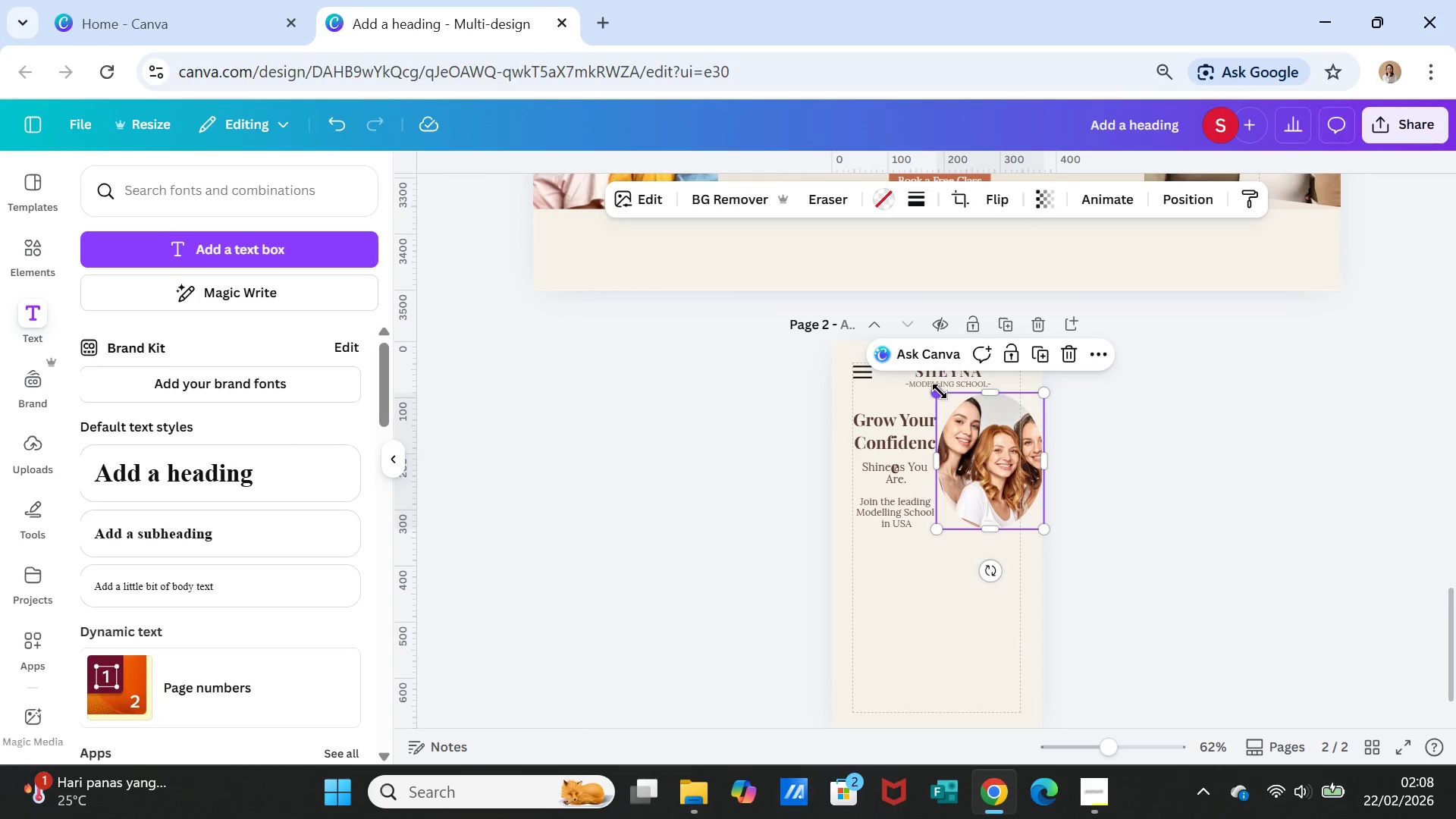 
left_click_drag(start_coordinate=[940, 391], to_coordinate=[949, 398])
 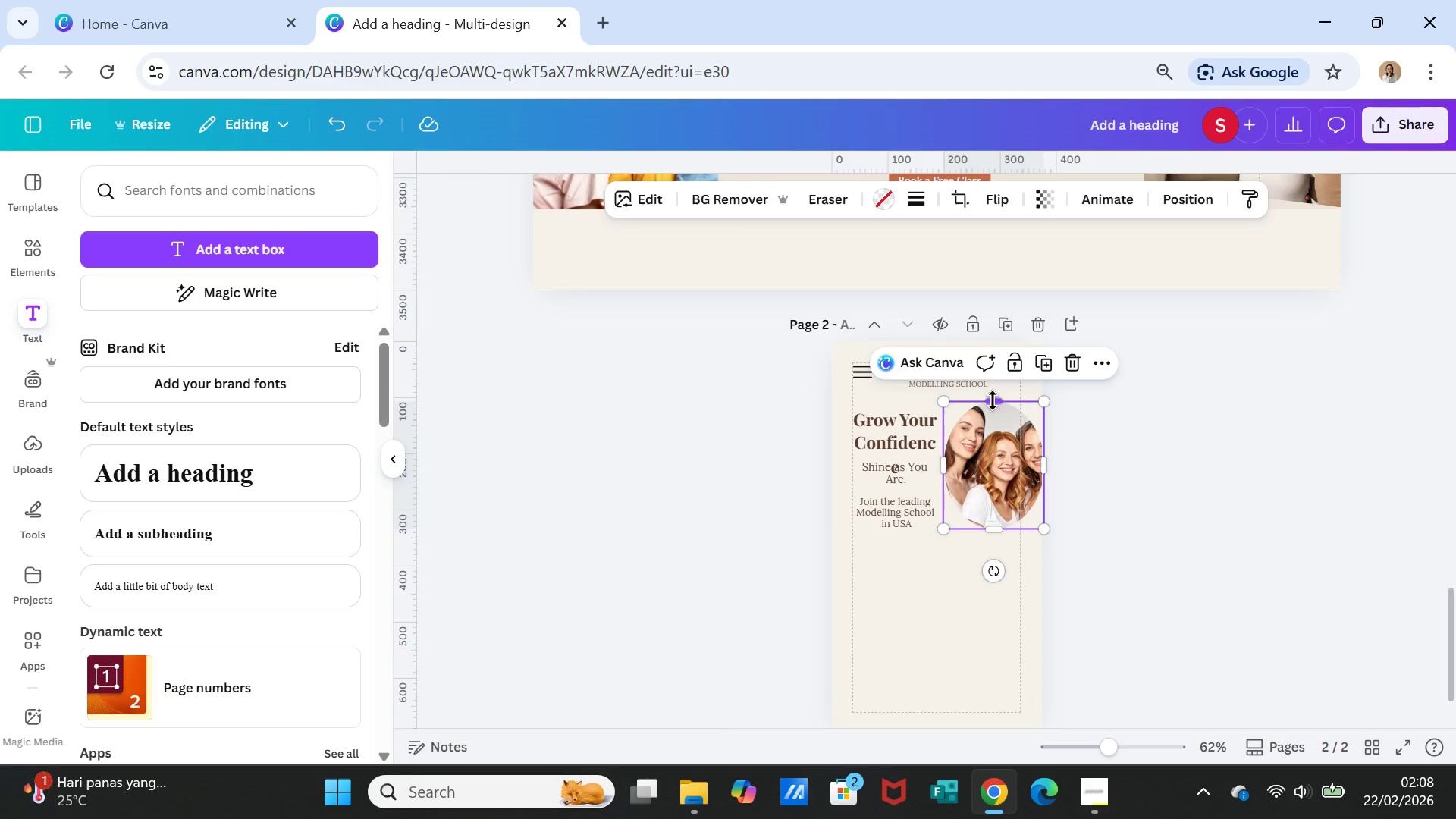 
left_click_drag(start_coordinate=[993, 400], to_coordinate=[993, 388])
 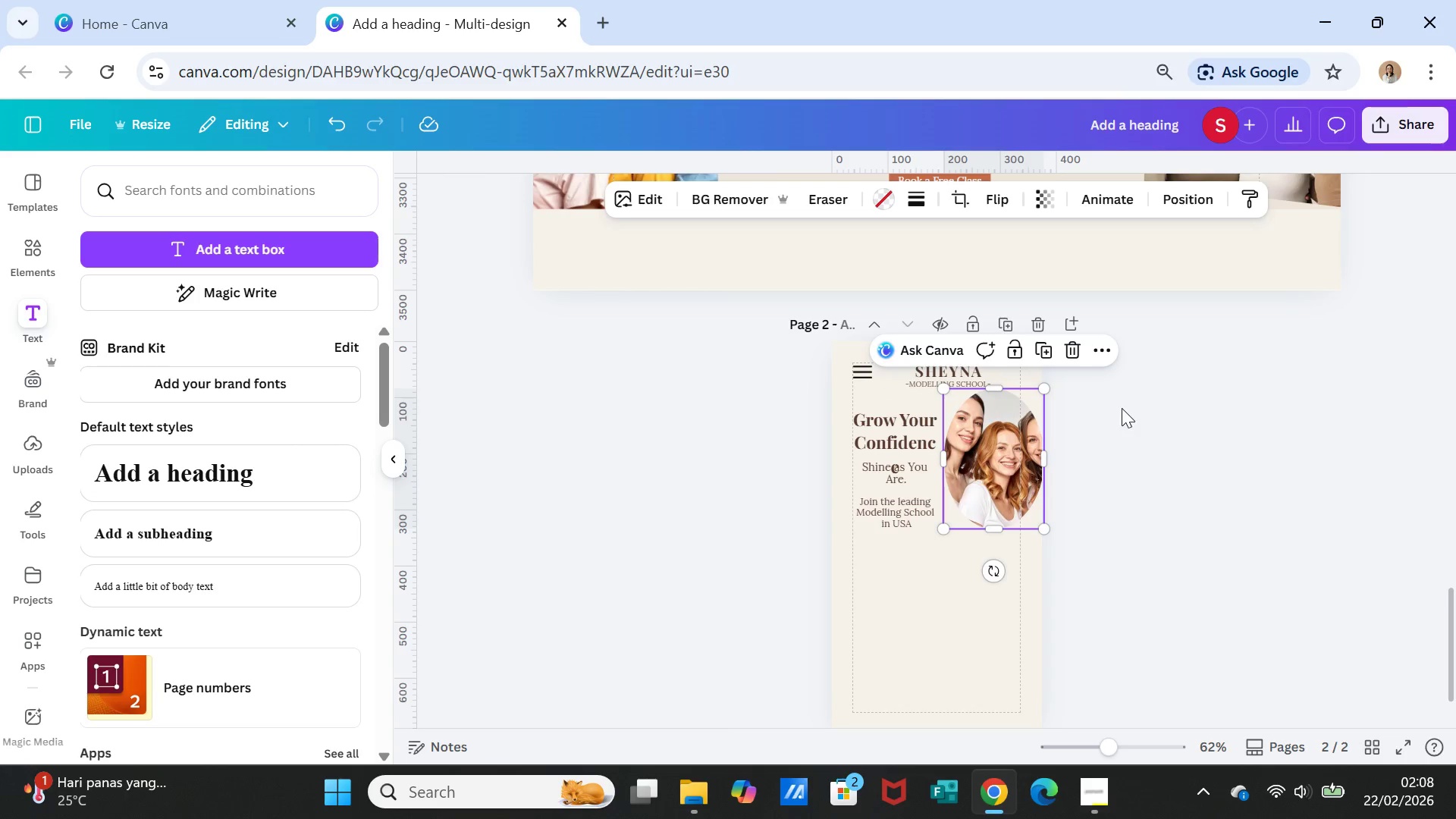 
left_click([1122, 408])
 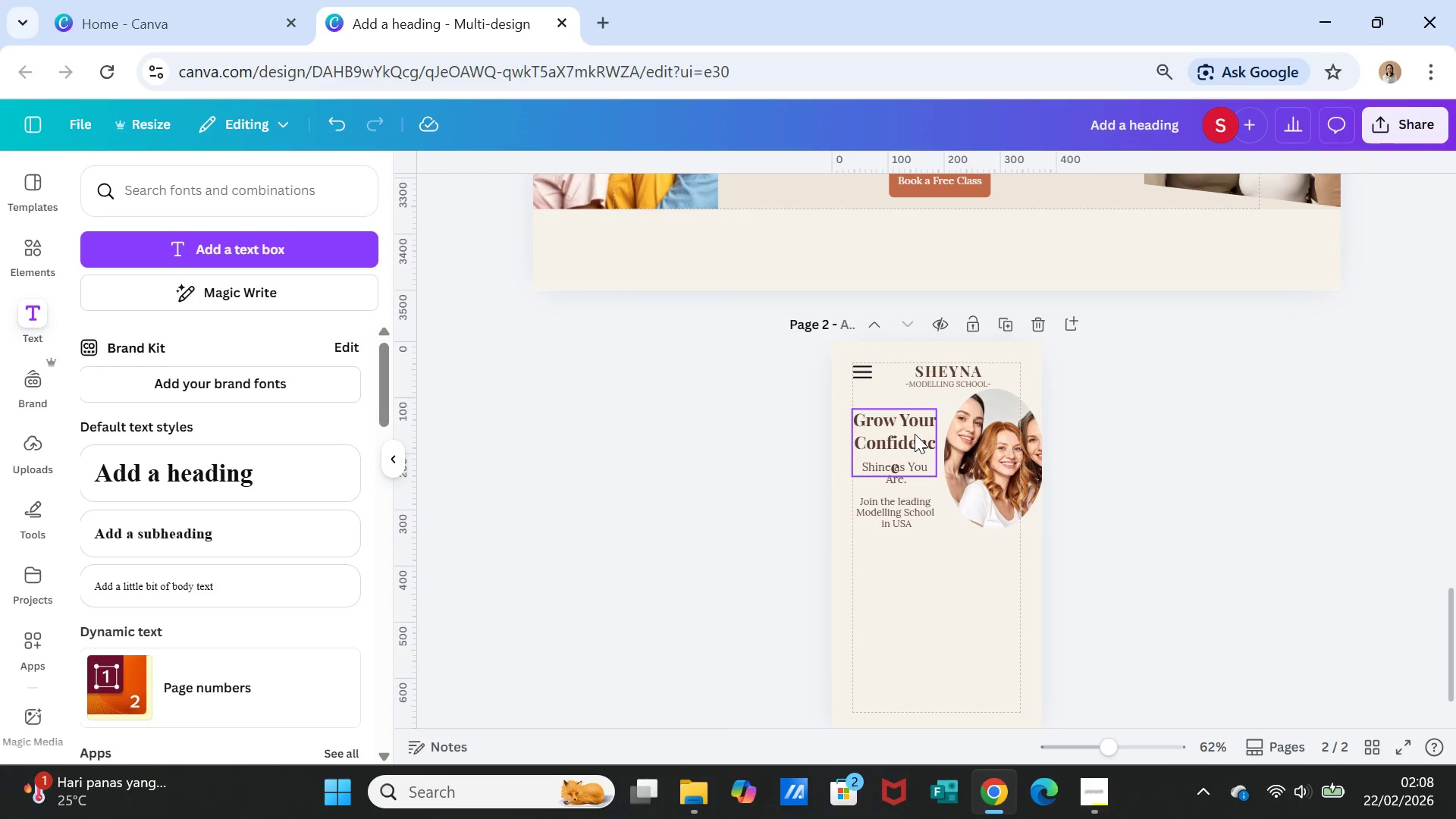 
left_click([915, 432])
 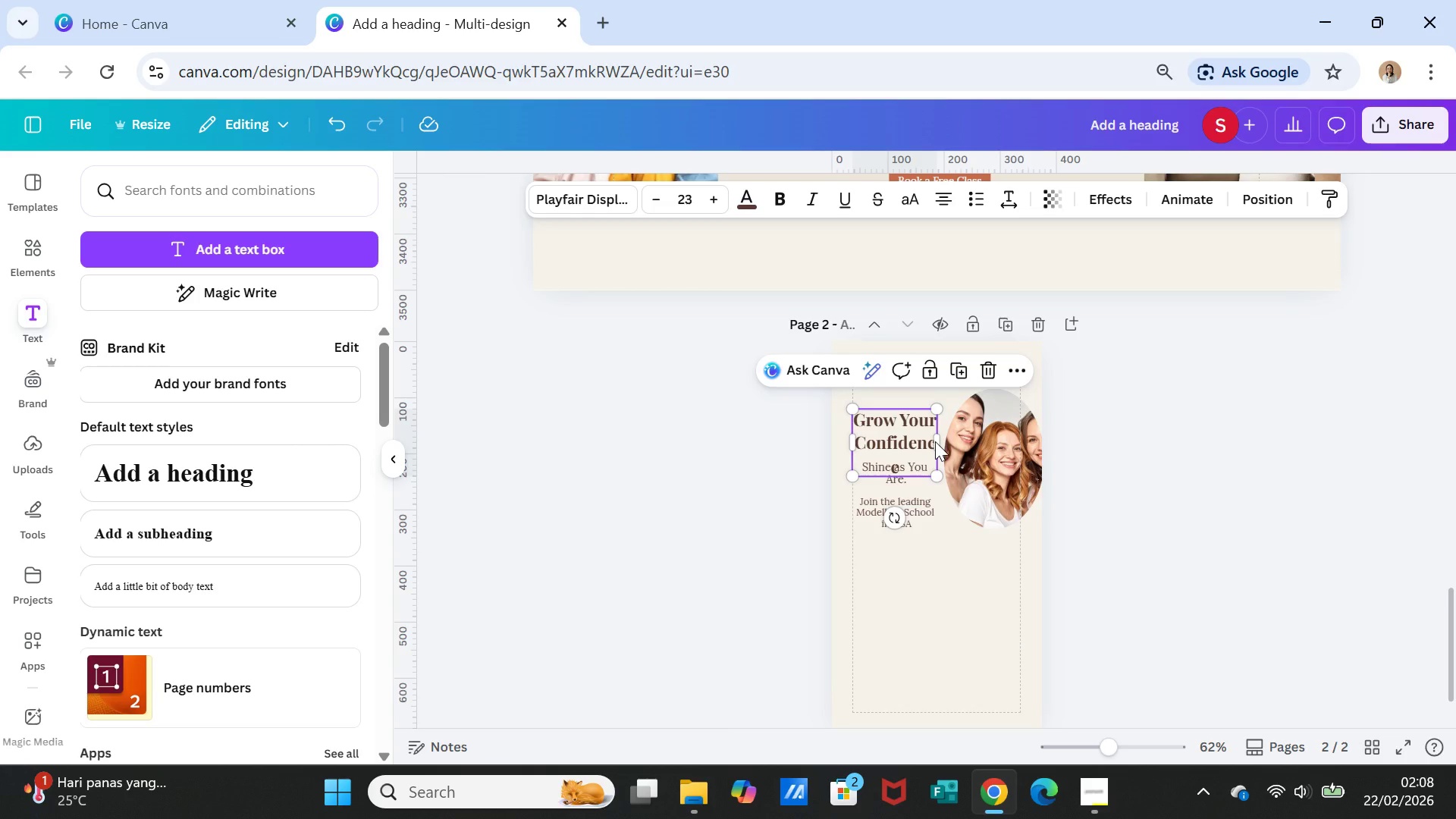 
left_click([935, 441])
 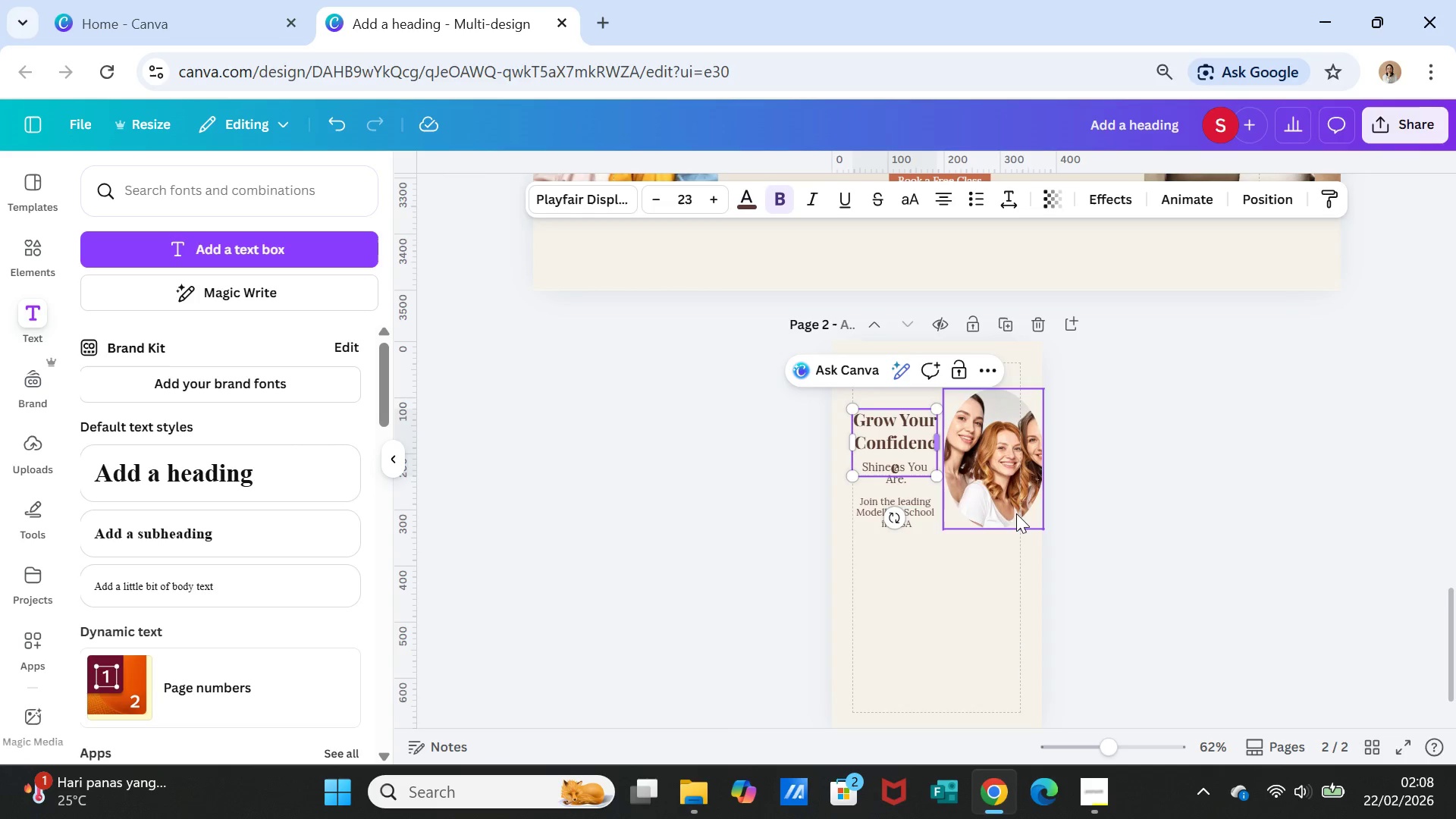 
left_click([1135, 517])
 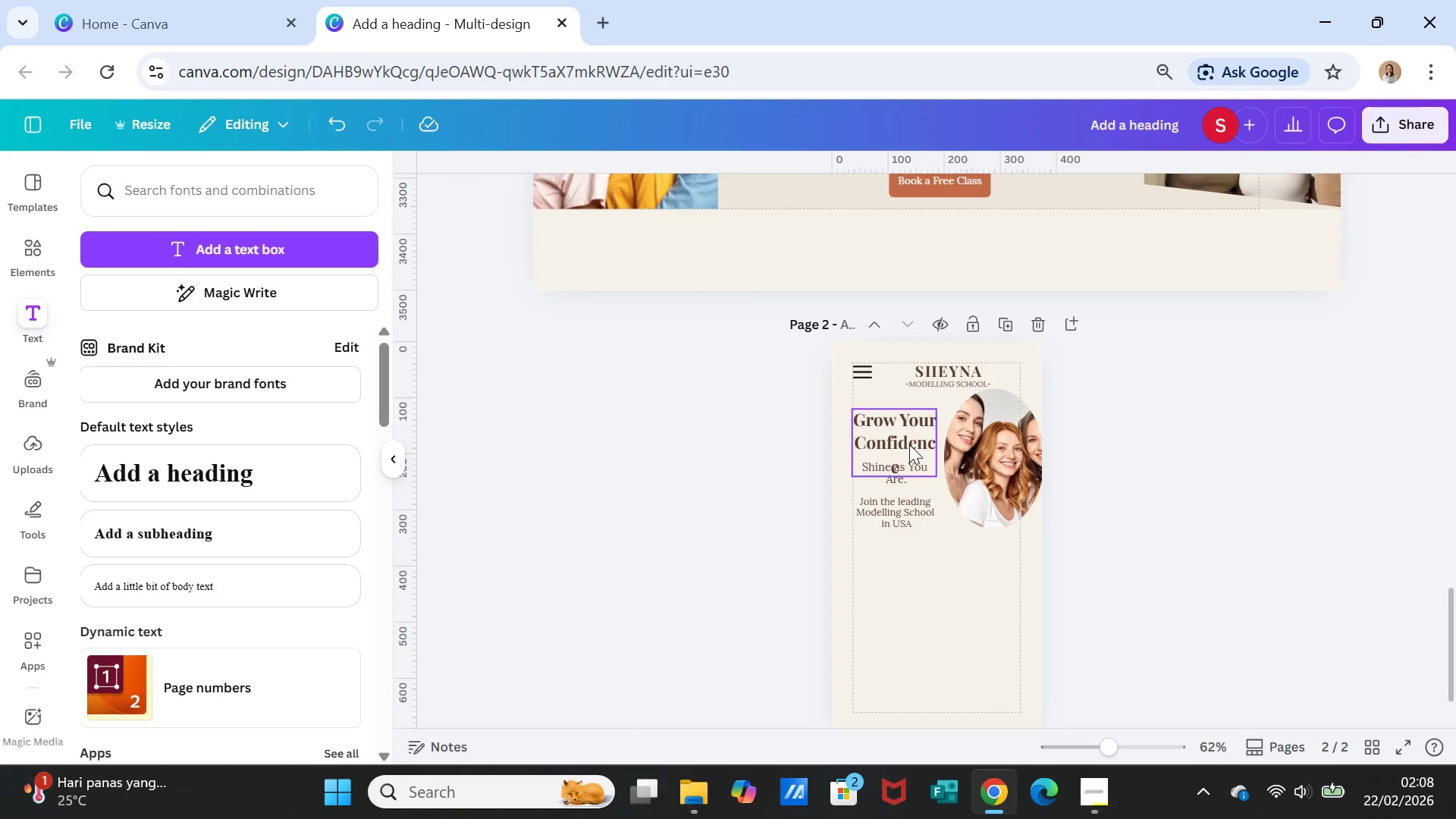 
left_click([909, 444])
 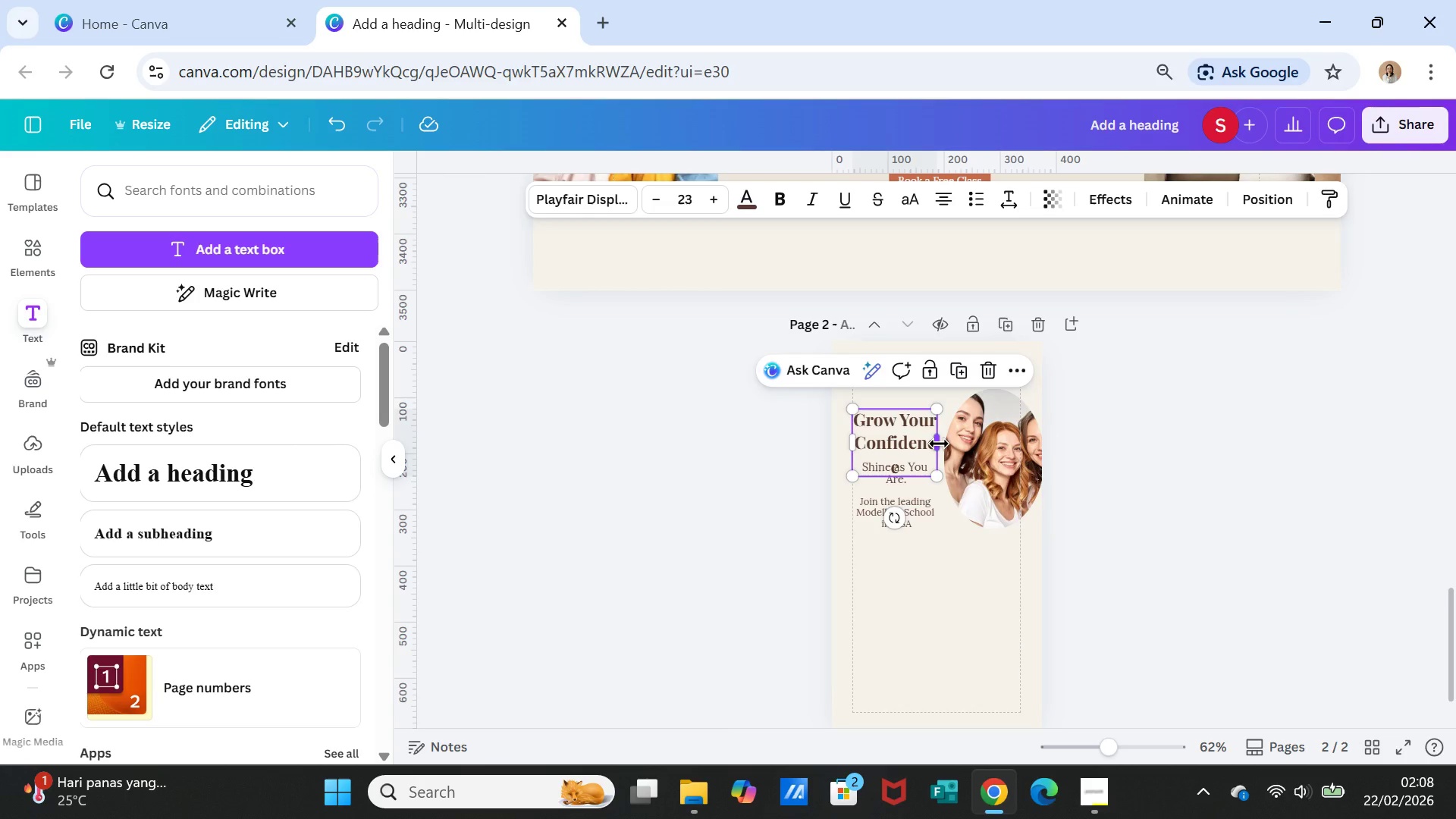 
left_click_drag(start_coordinate=[939, 444], to_coordinate=[944, 443])
 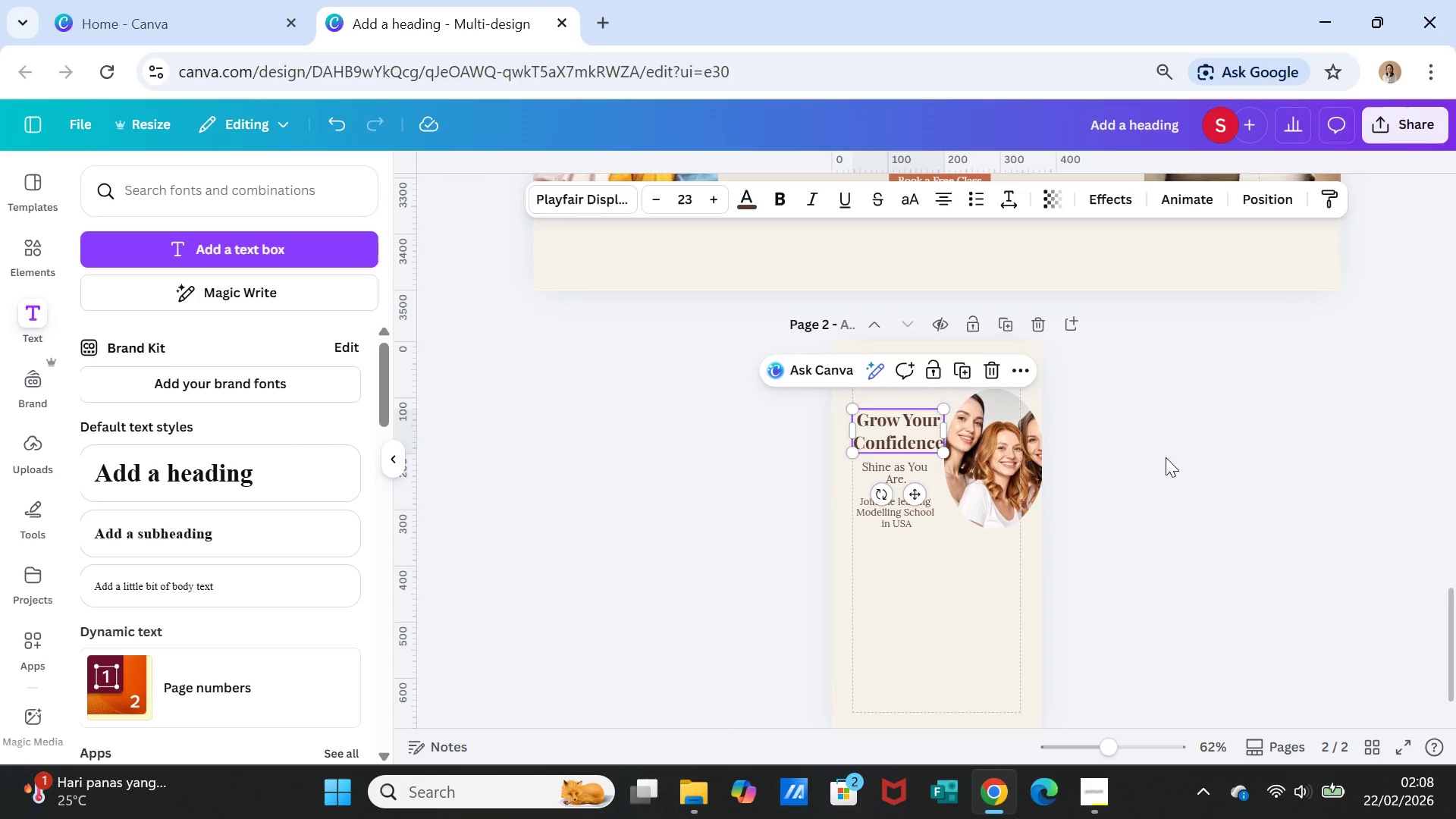 
left_click([1166, 457])
 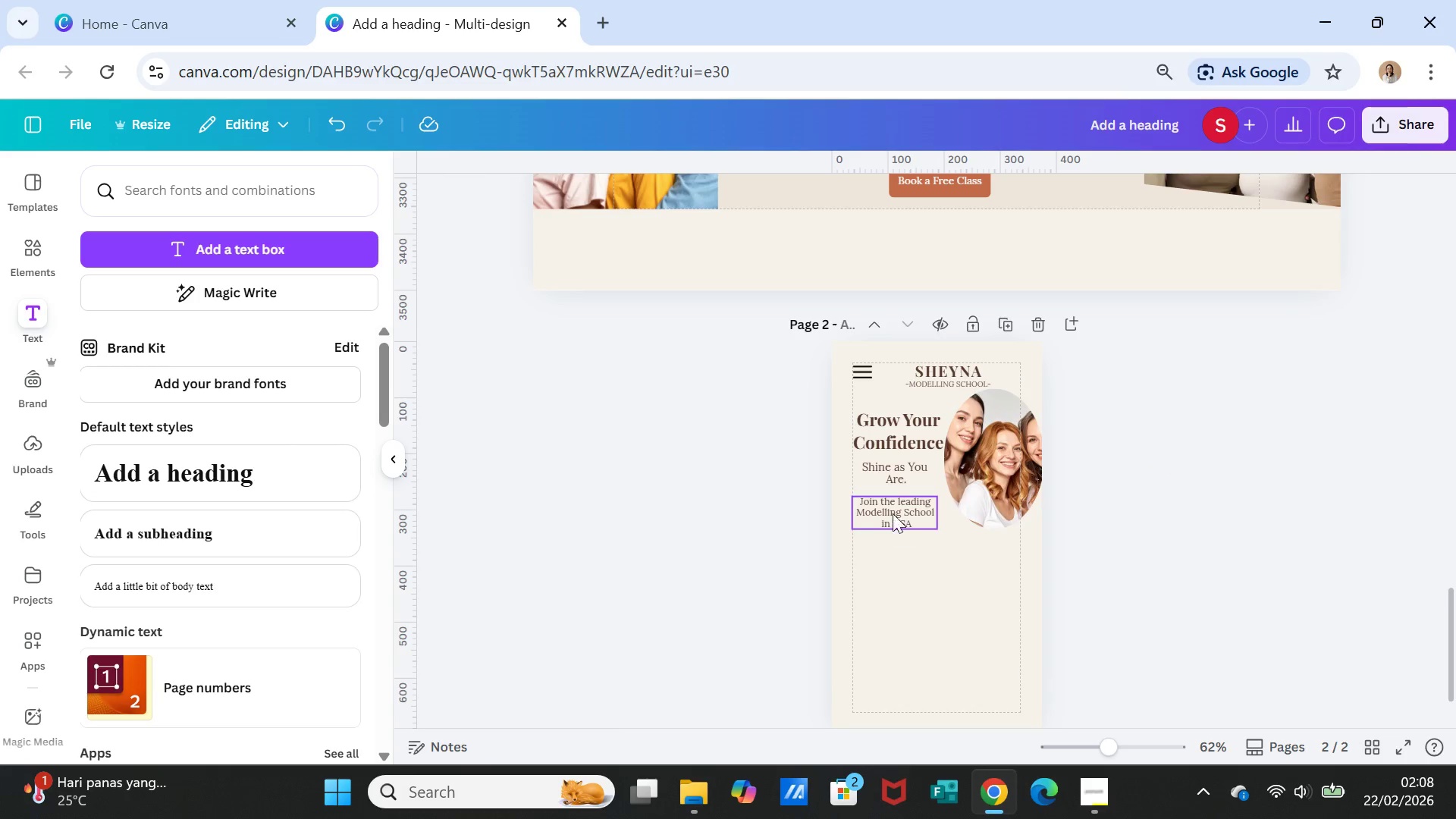 
left_click_drag(start_coordinate=[896, 473], to_coordinate=[900, 472])
 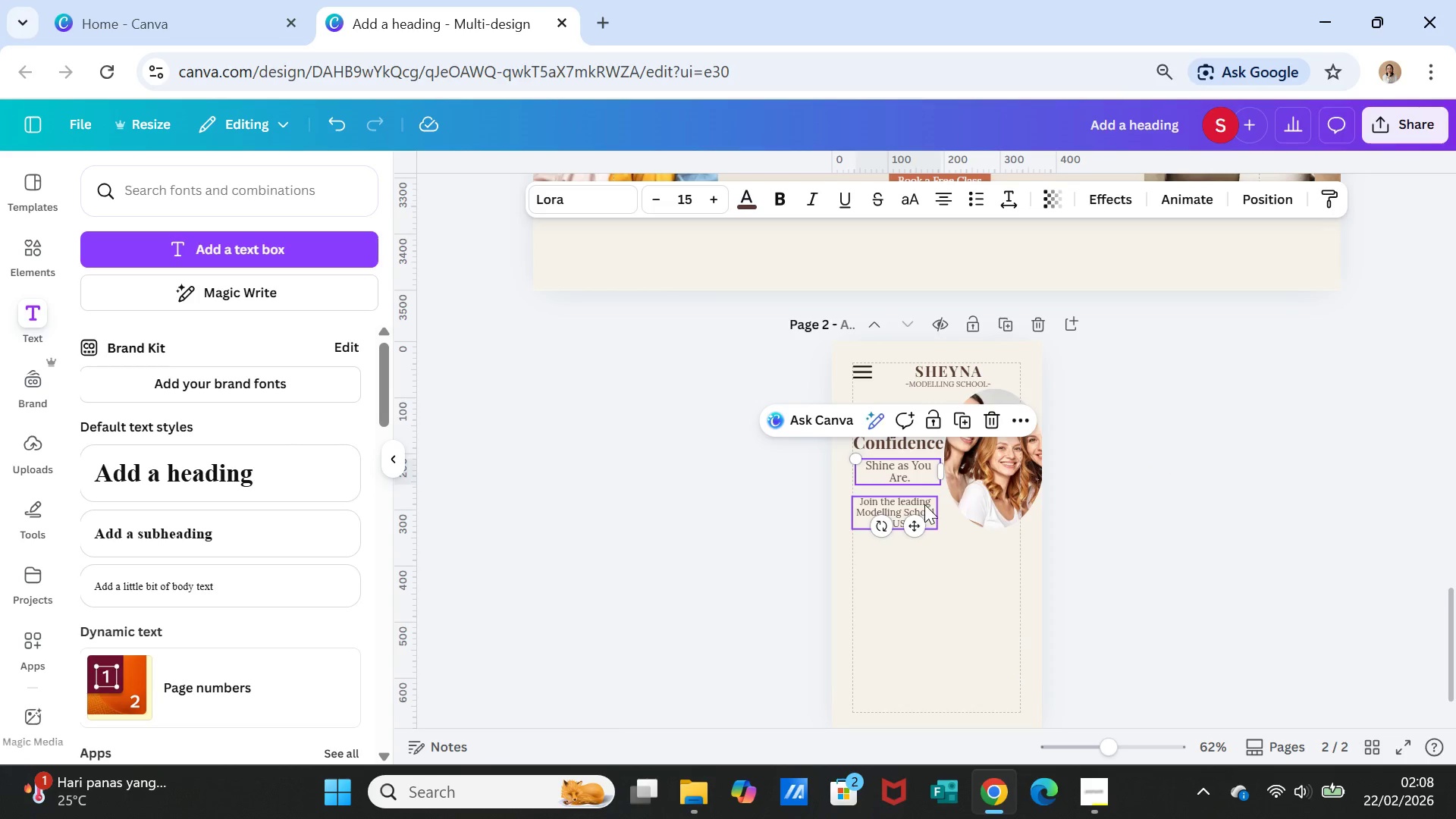 
left_click([924, 504])
 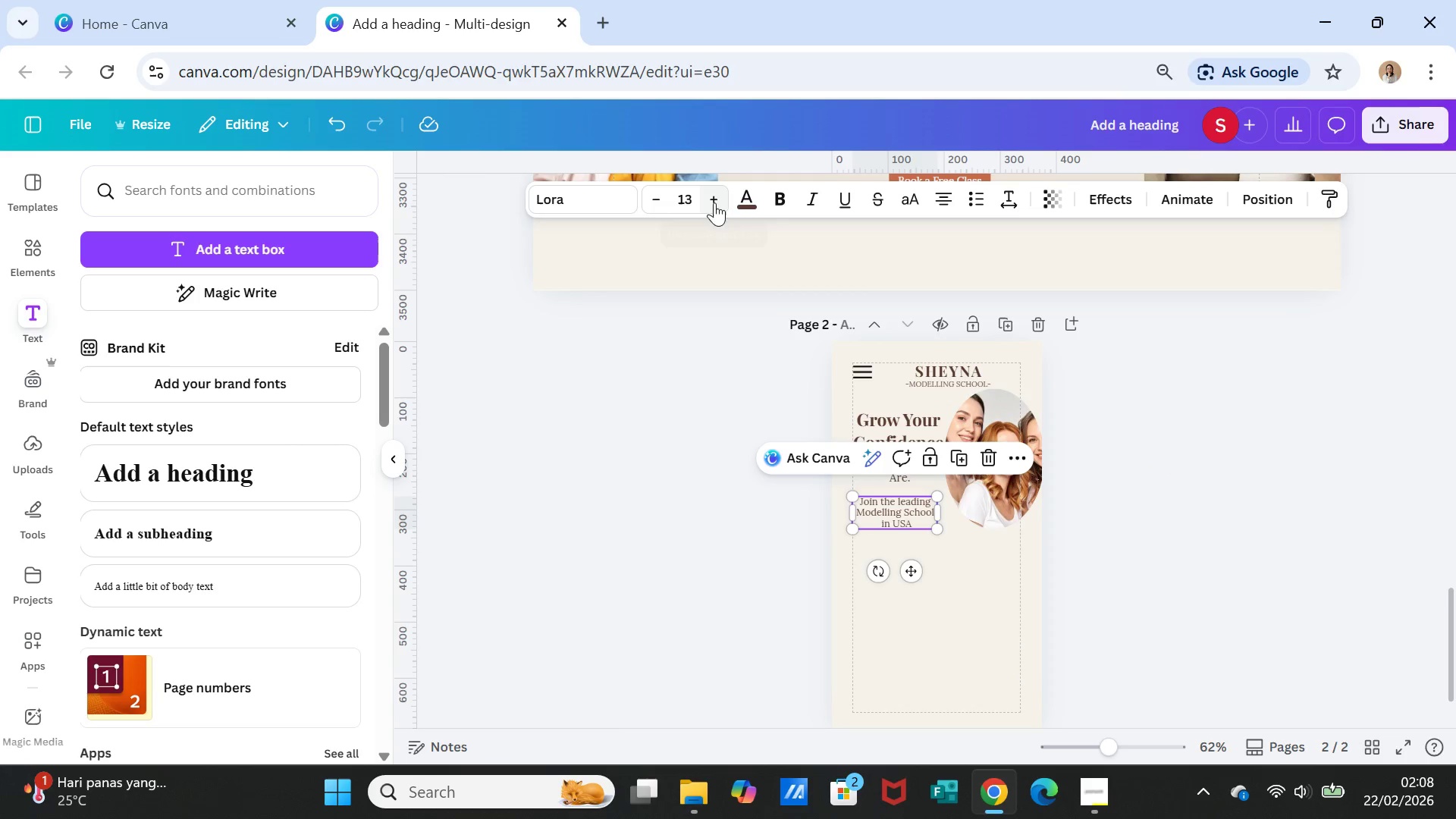 
left_click([655, 207])
 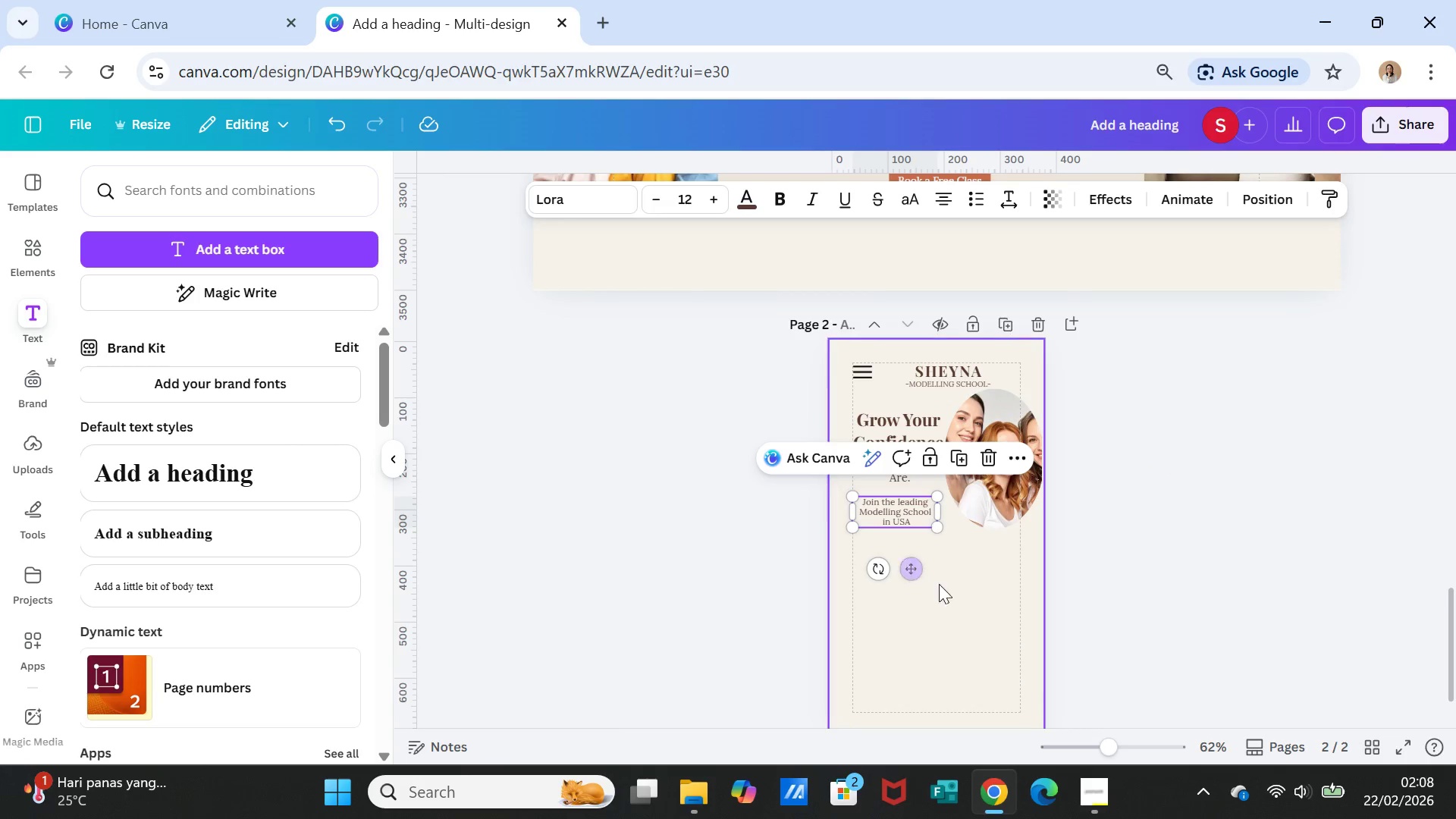 
left_click([970, 586])
 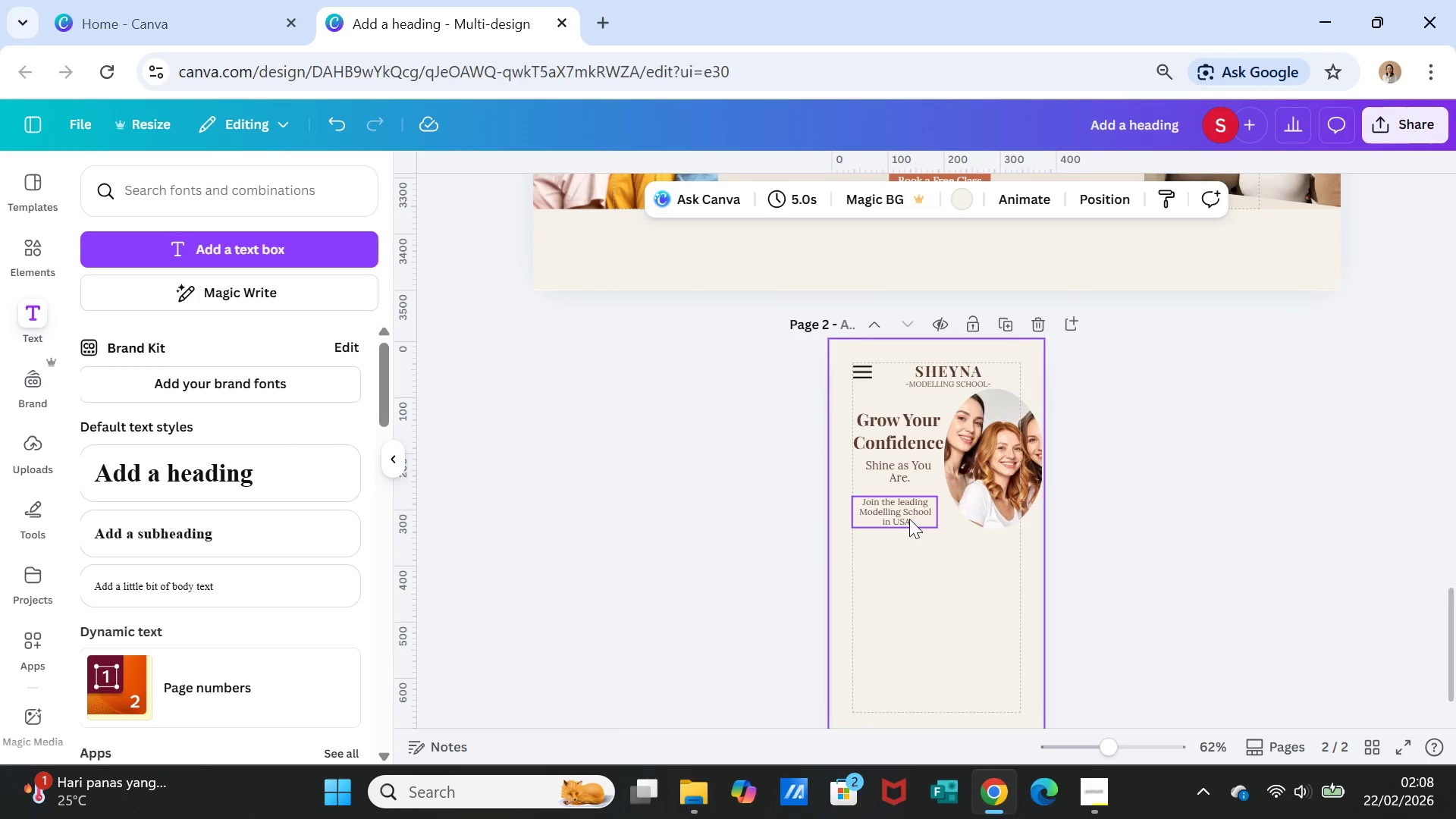 
left_click([909, 519])
 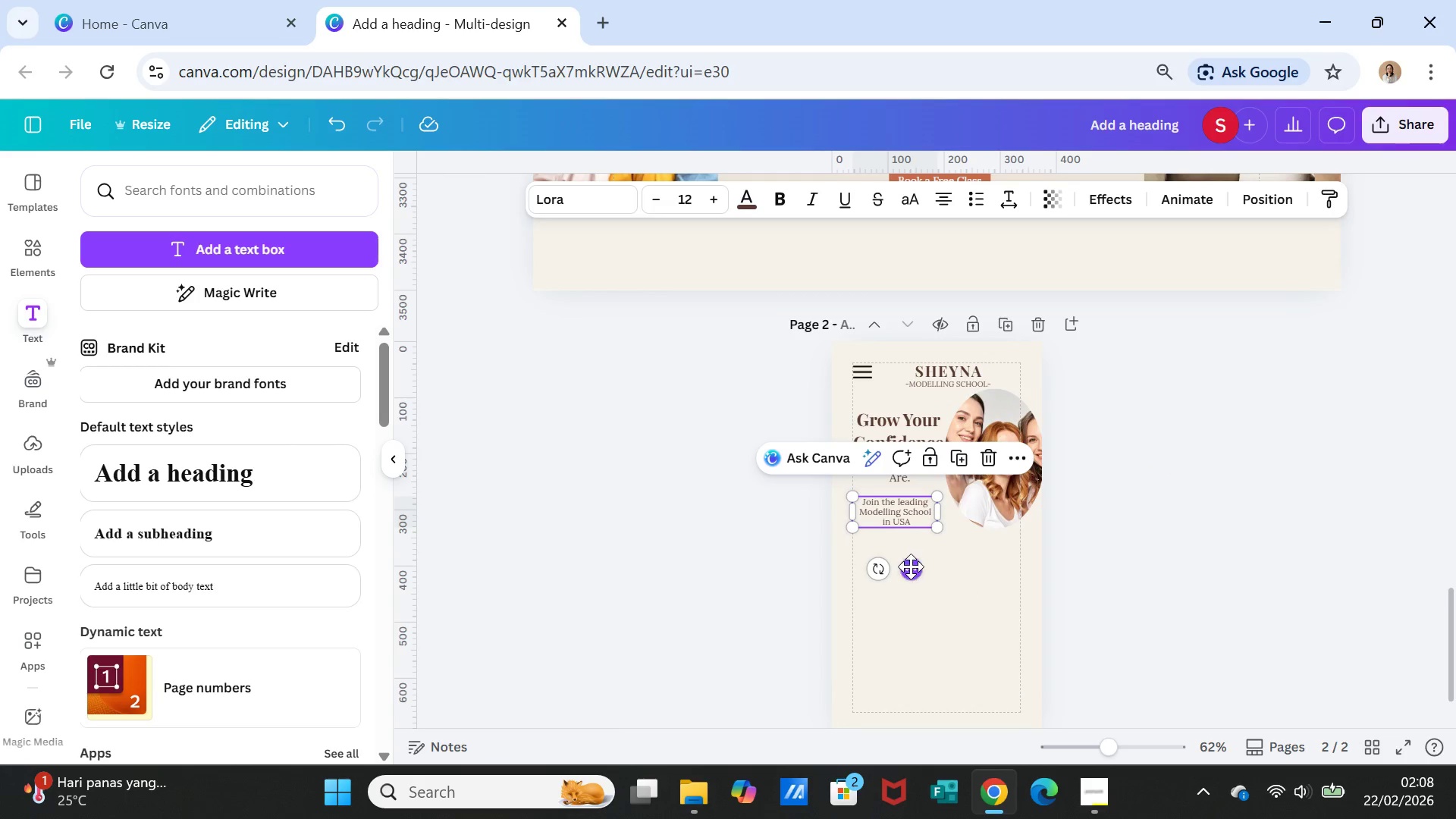 
left_click_drag(start_coordinate=[911, 566], to_coordinate=[918, 560])
 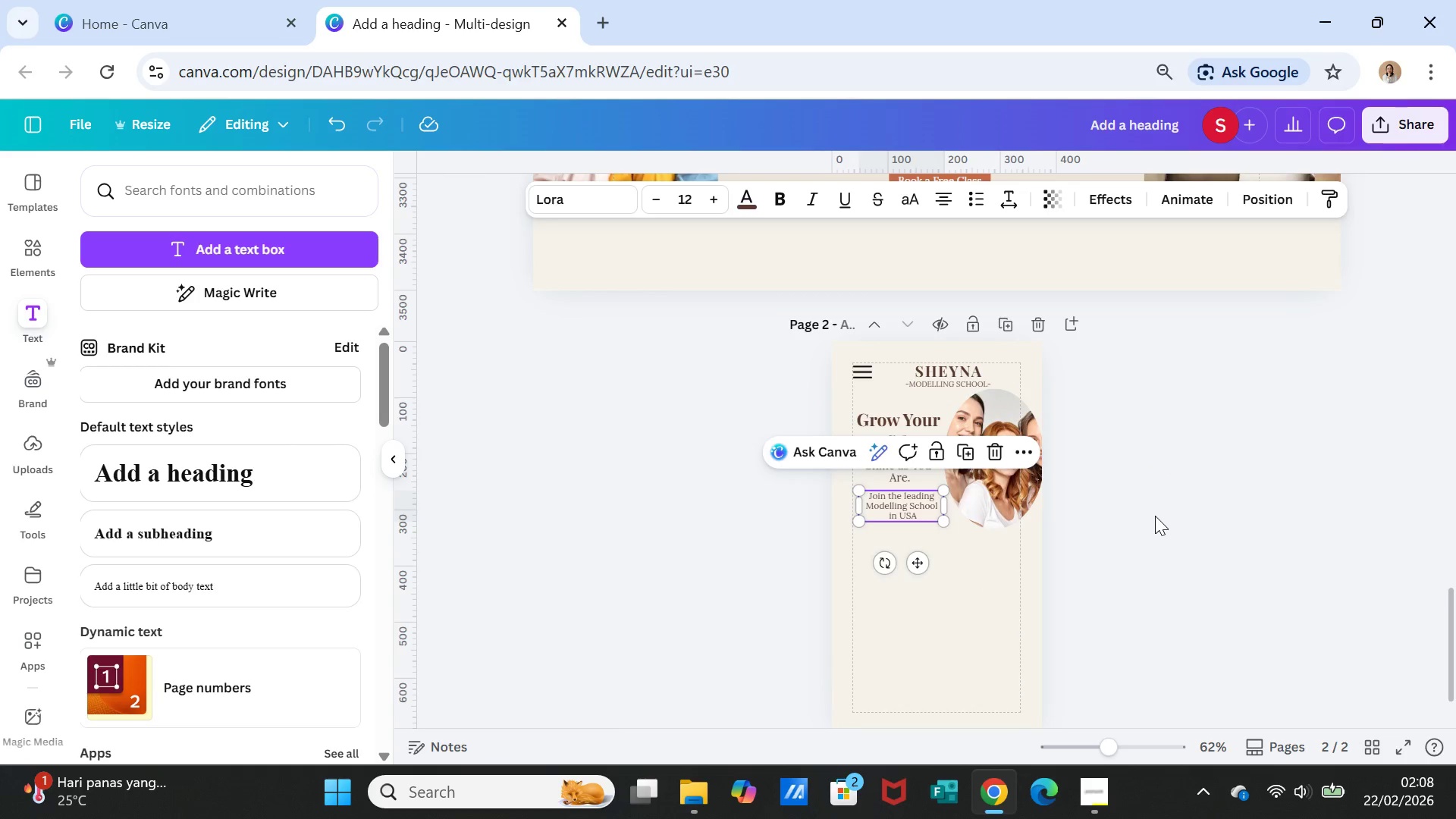 
left_click([1155, 516])
 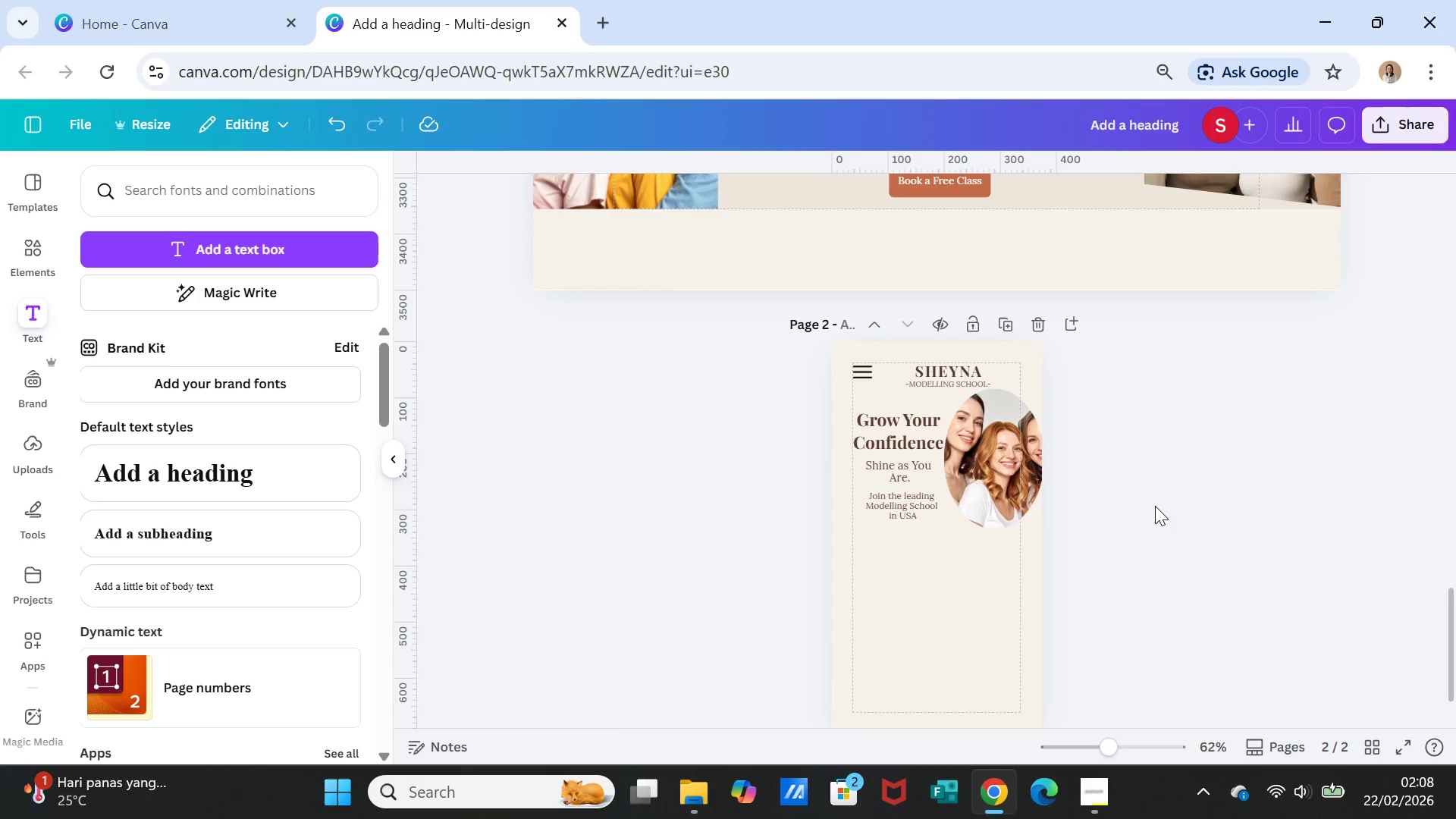 
wait(9.2)
 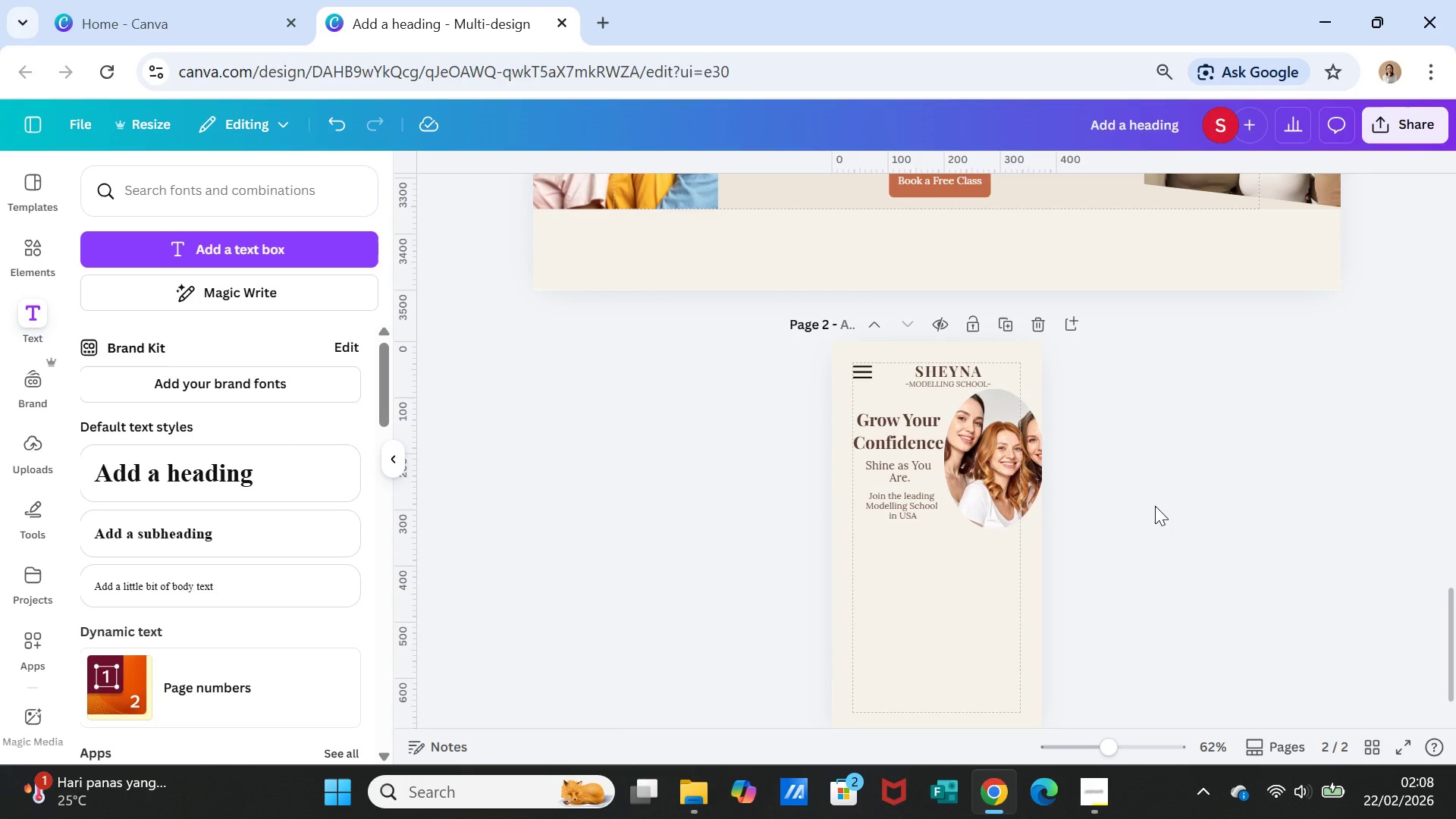 
left_click([913, 468])
 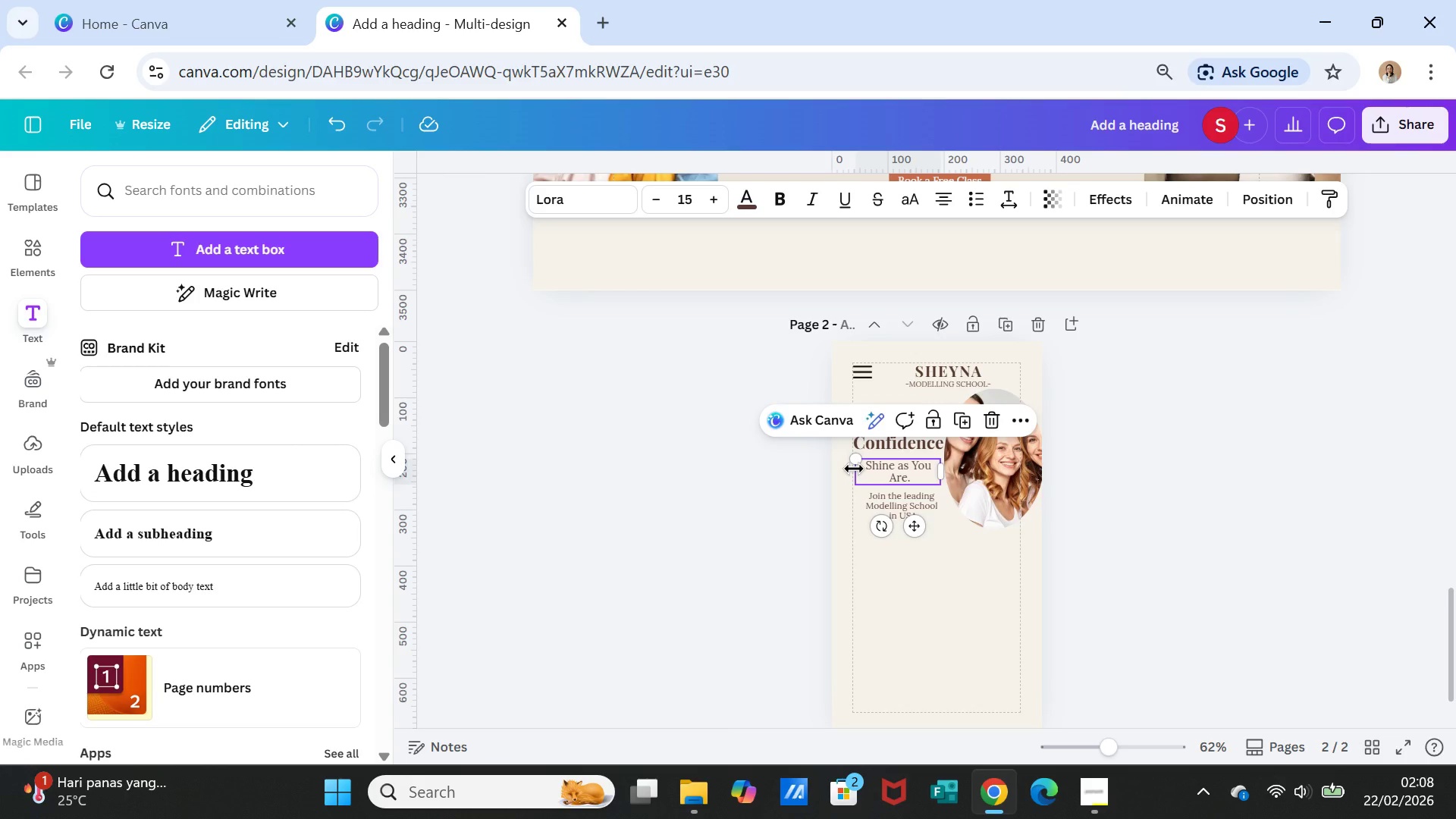 
left_click_drag(start_coordinate=[854, 469], to_coordinate=[849, 467])
 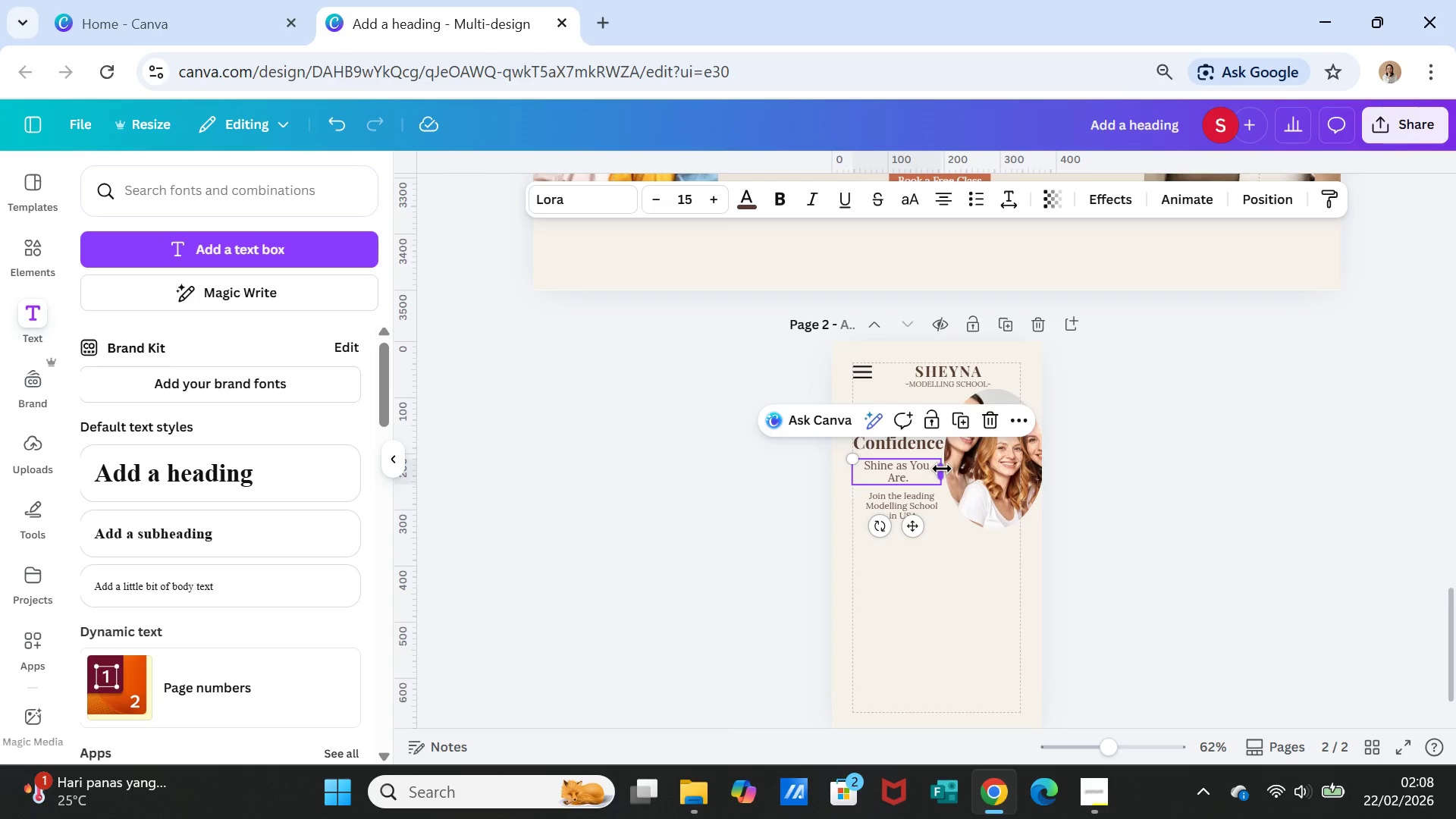 
left_click_drag(start_coordinate=[942, 469], to_coordinate=[949, 466])
 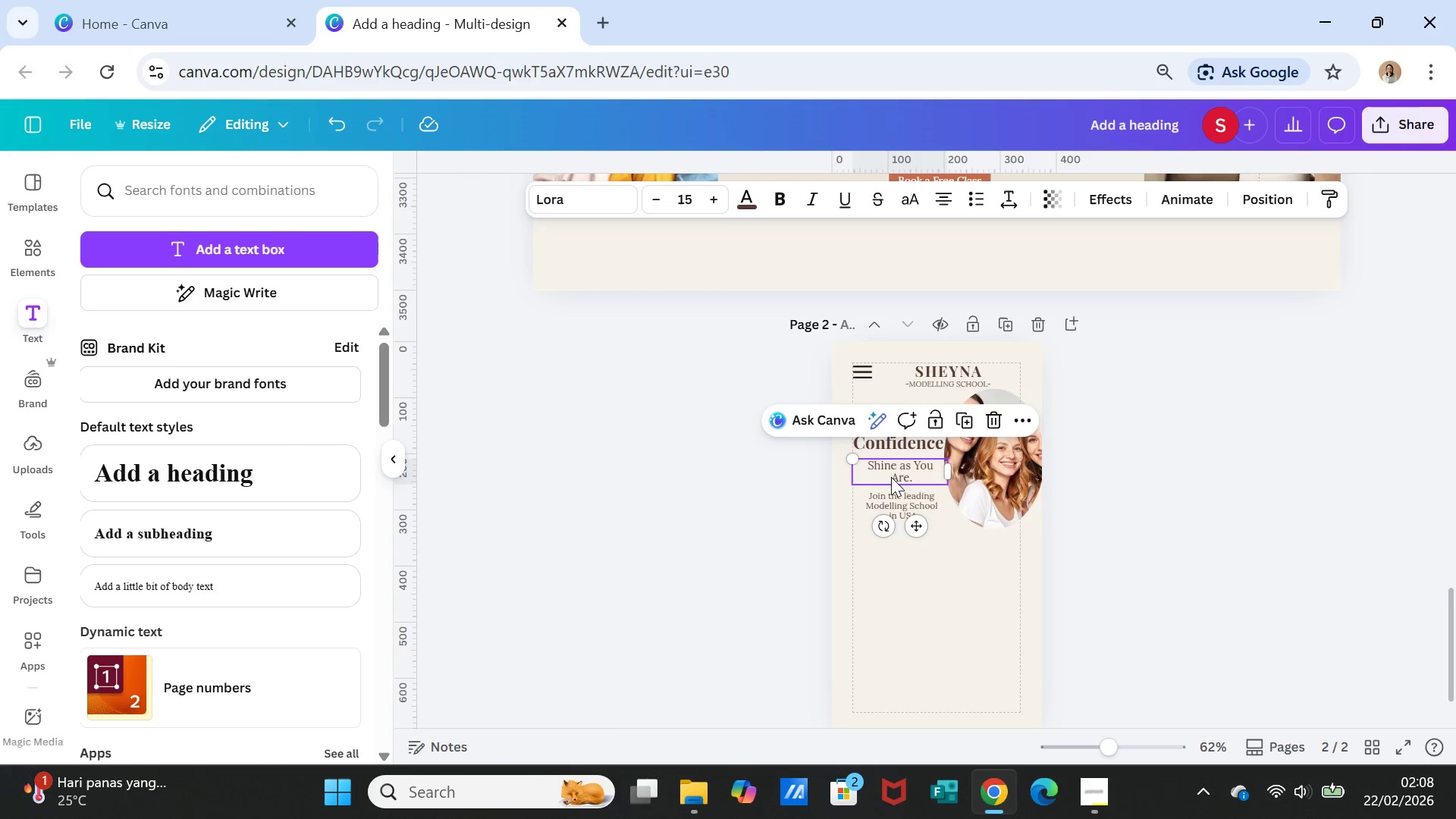 
left_click([891, 477])
 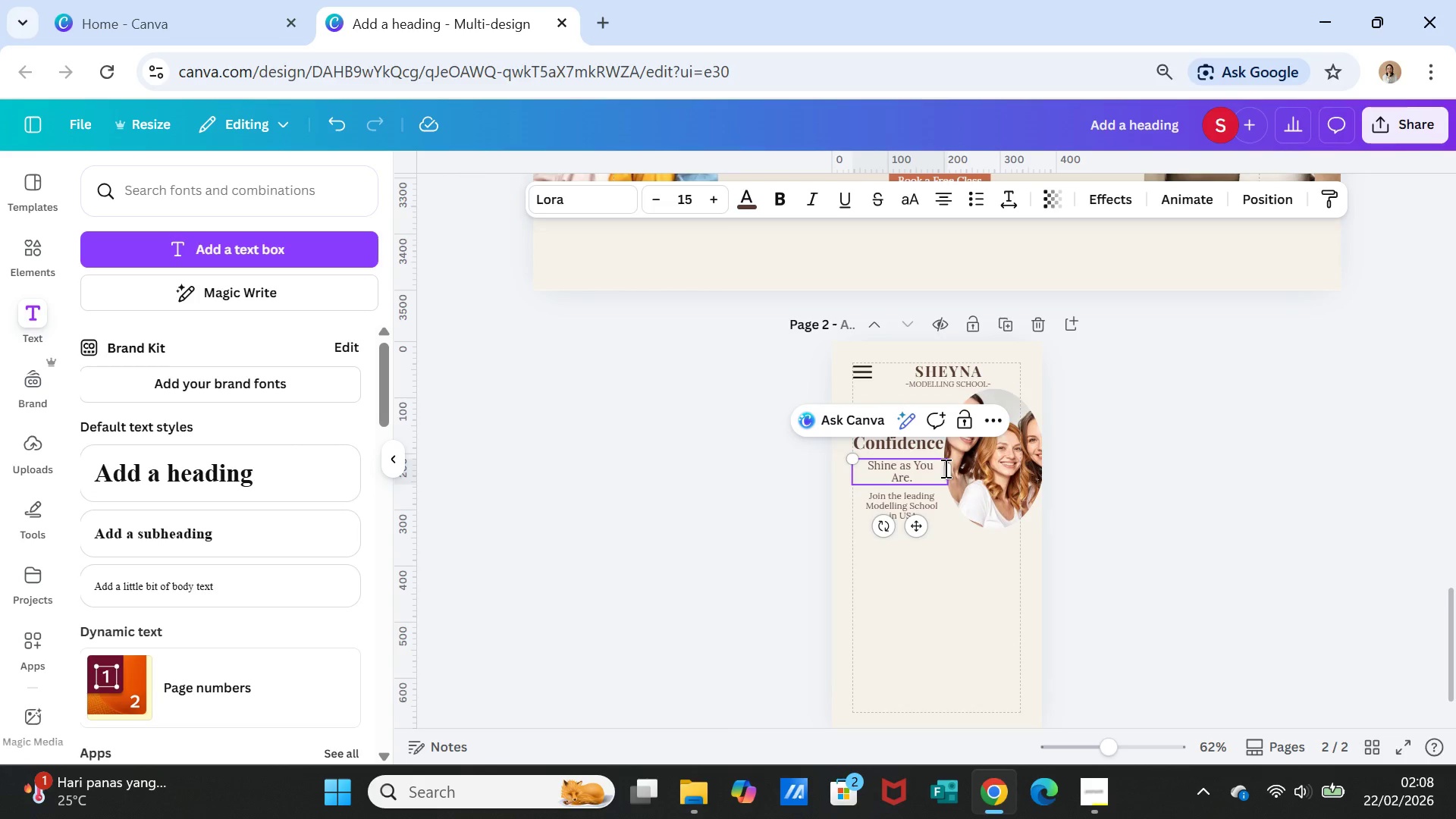 
key(Backspace)
 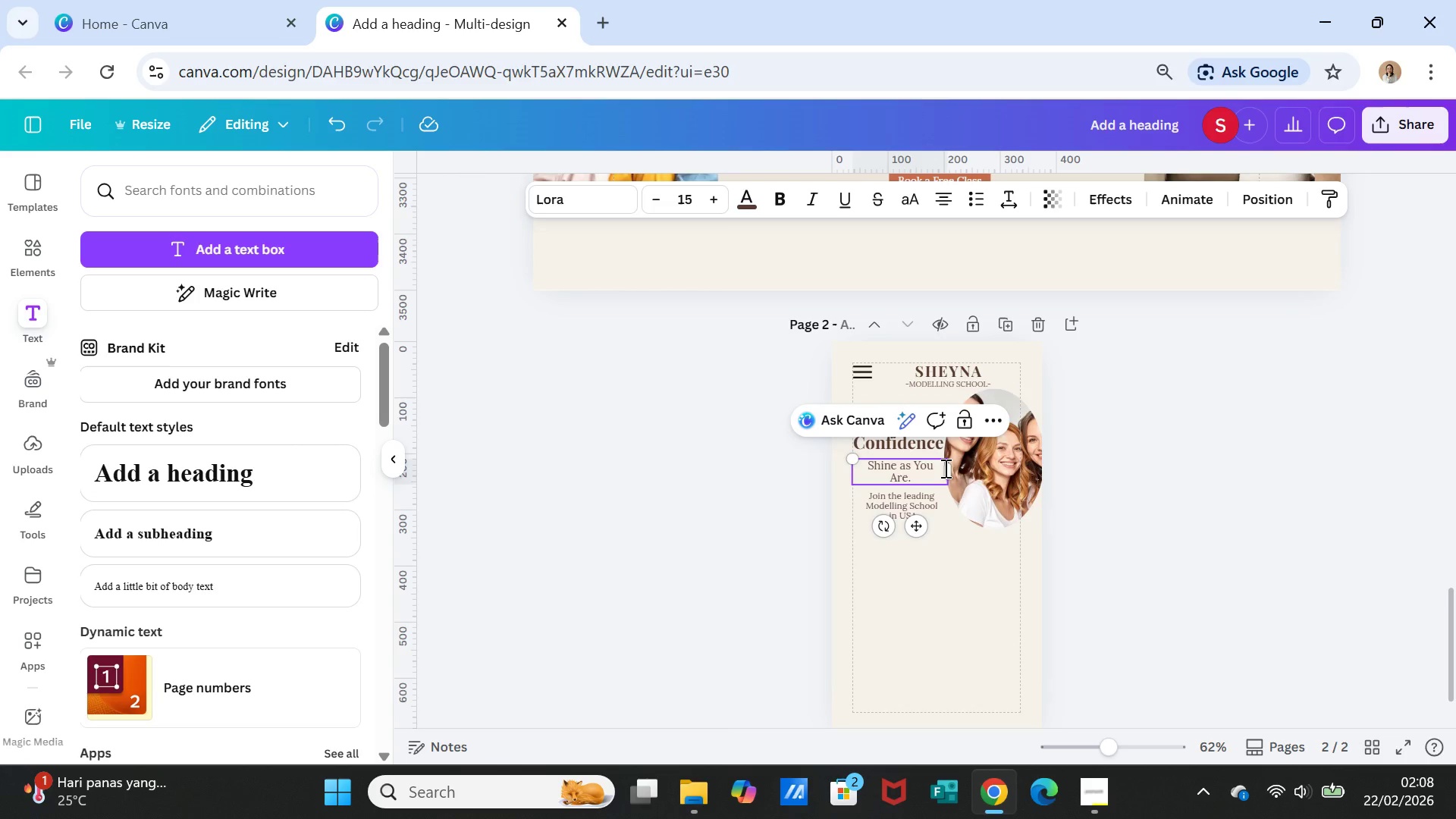 
key(Backspace)
 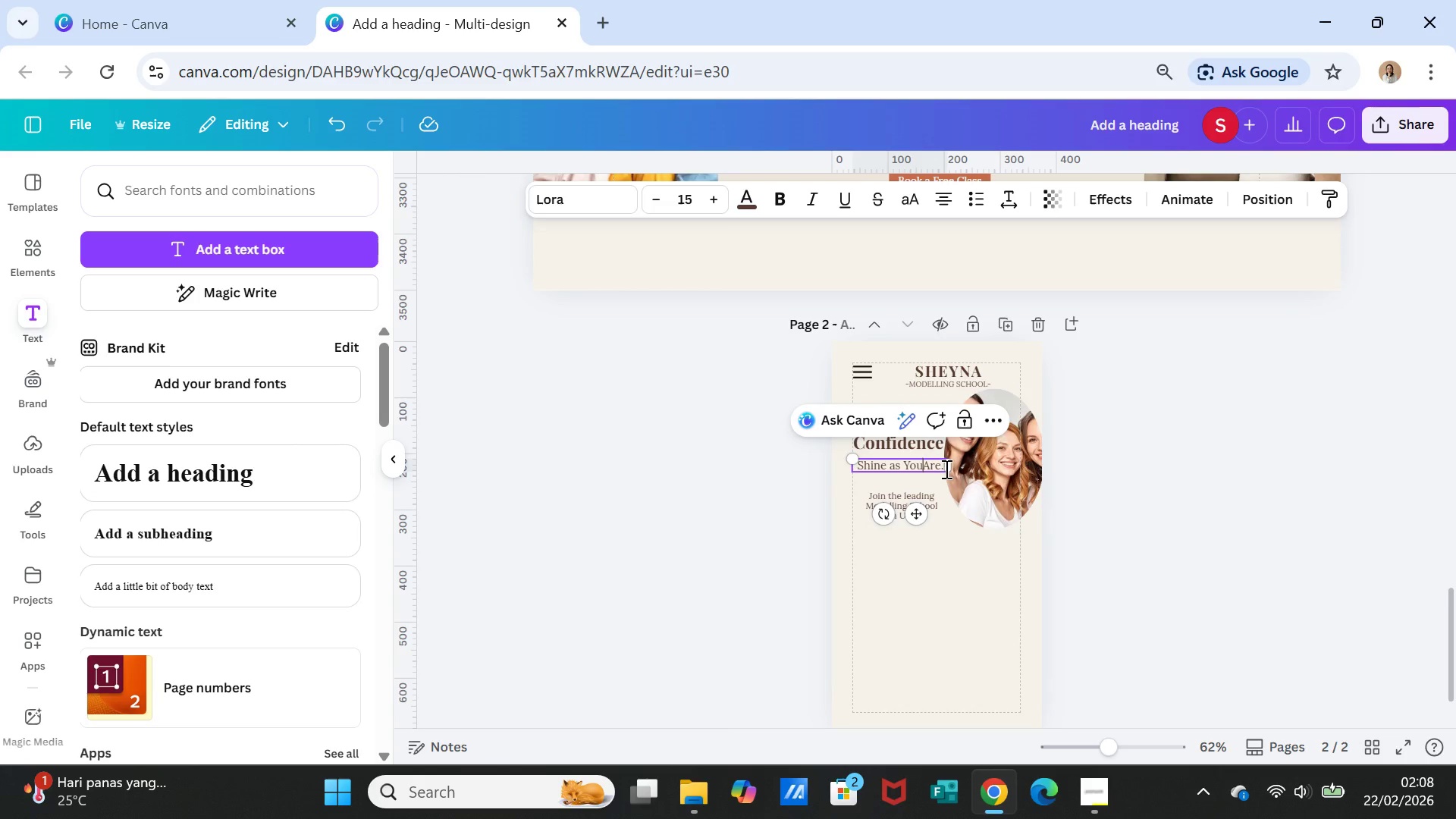 
key(Space)
 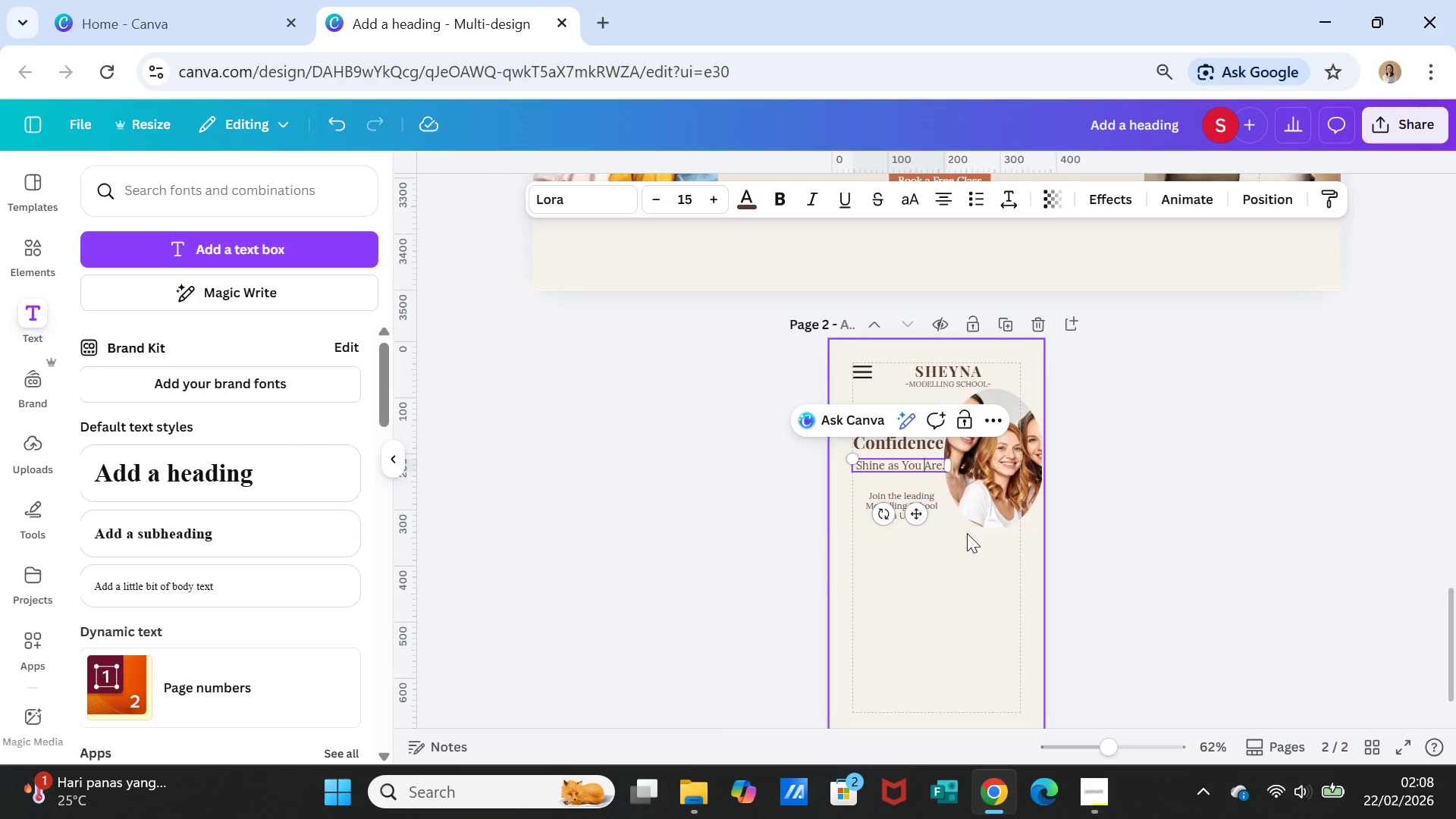 
left_click([972, 551])
 